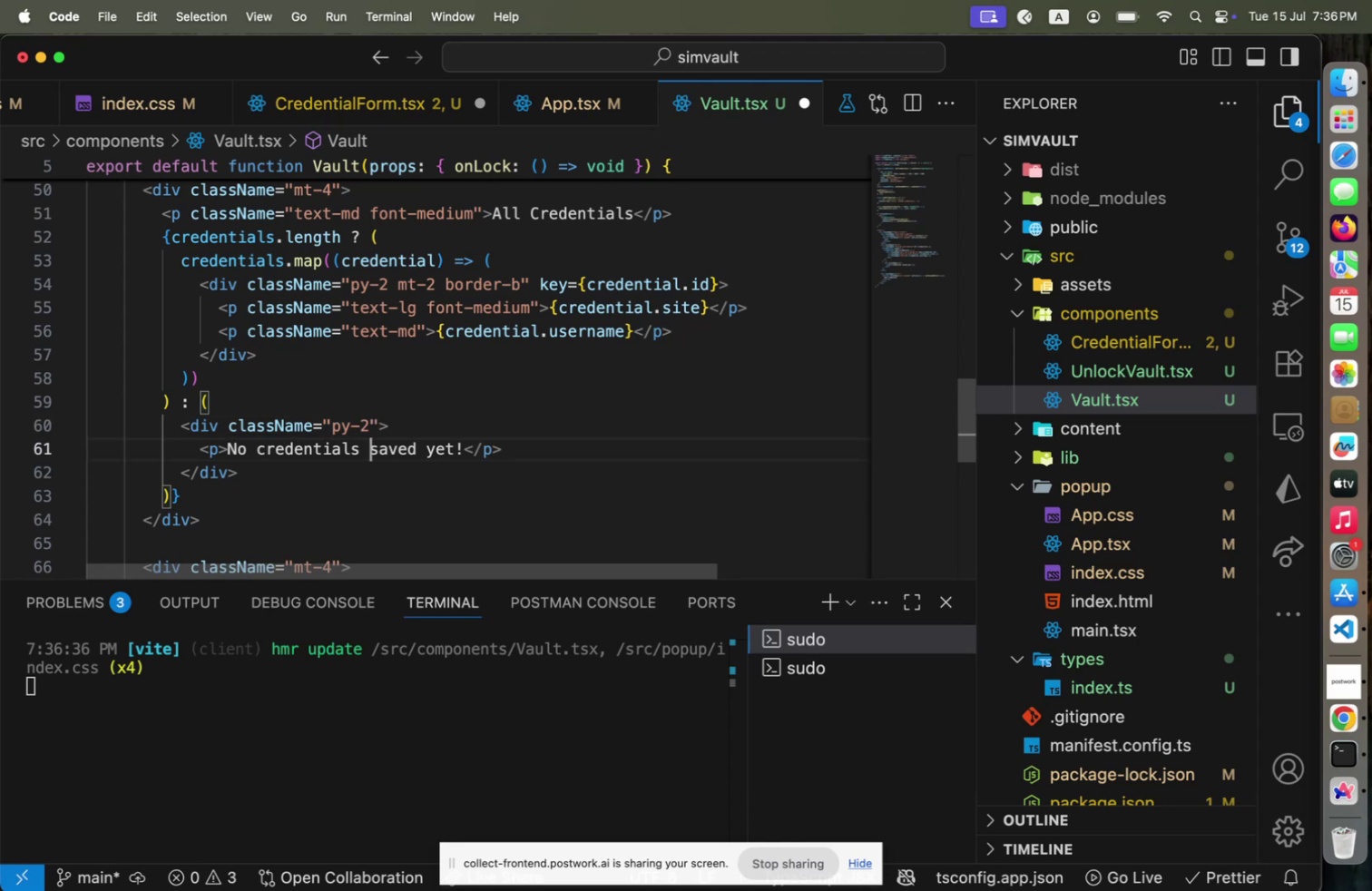 
key(ArrowDown)
 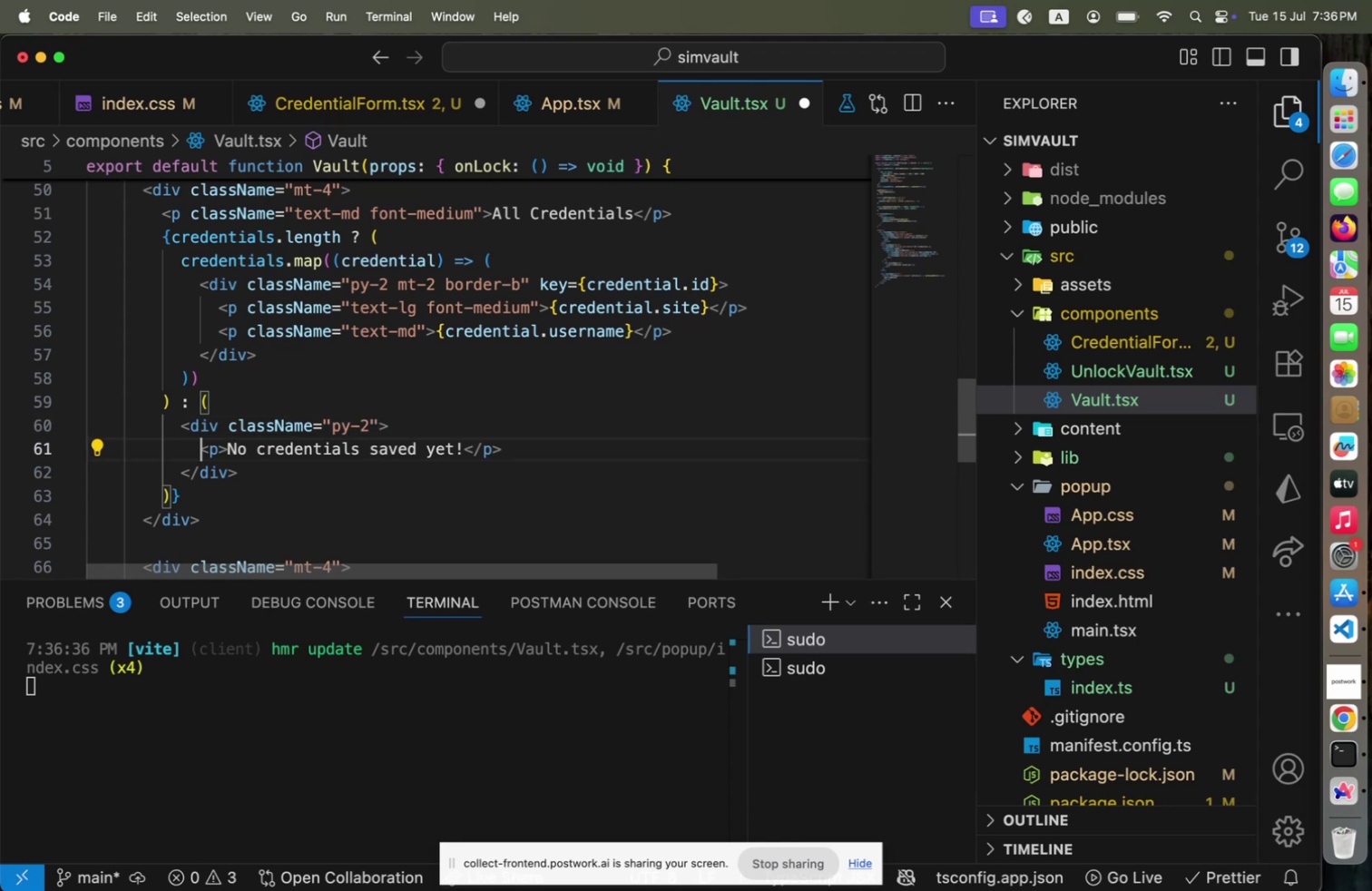 
key(Home)
 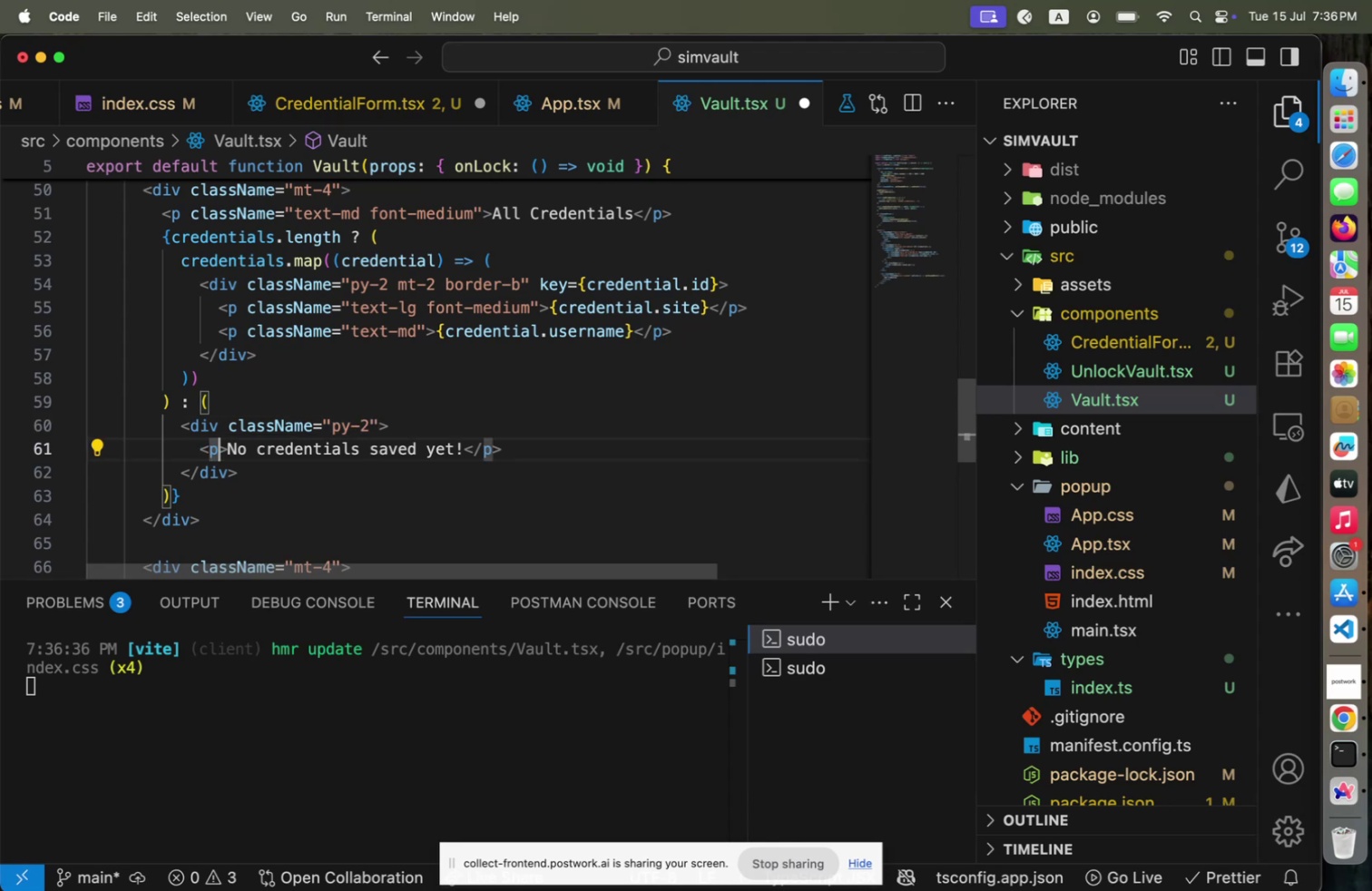 
key(ArrowRight)
 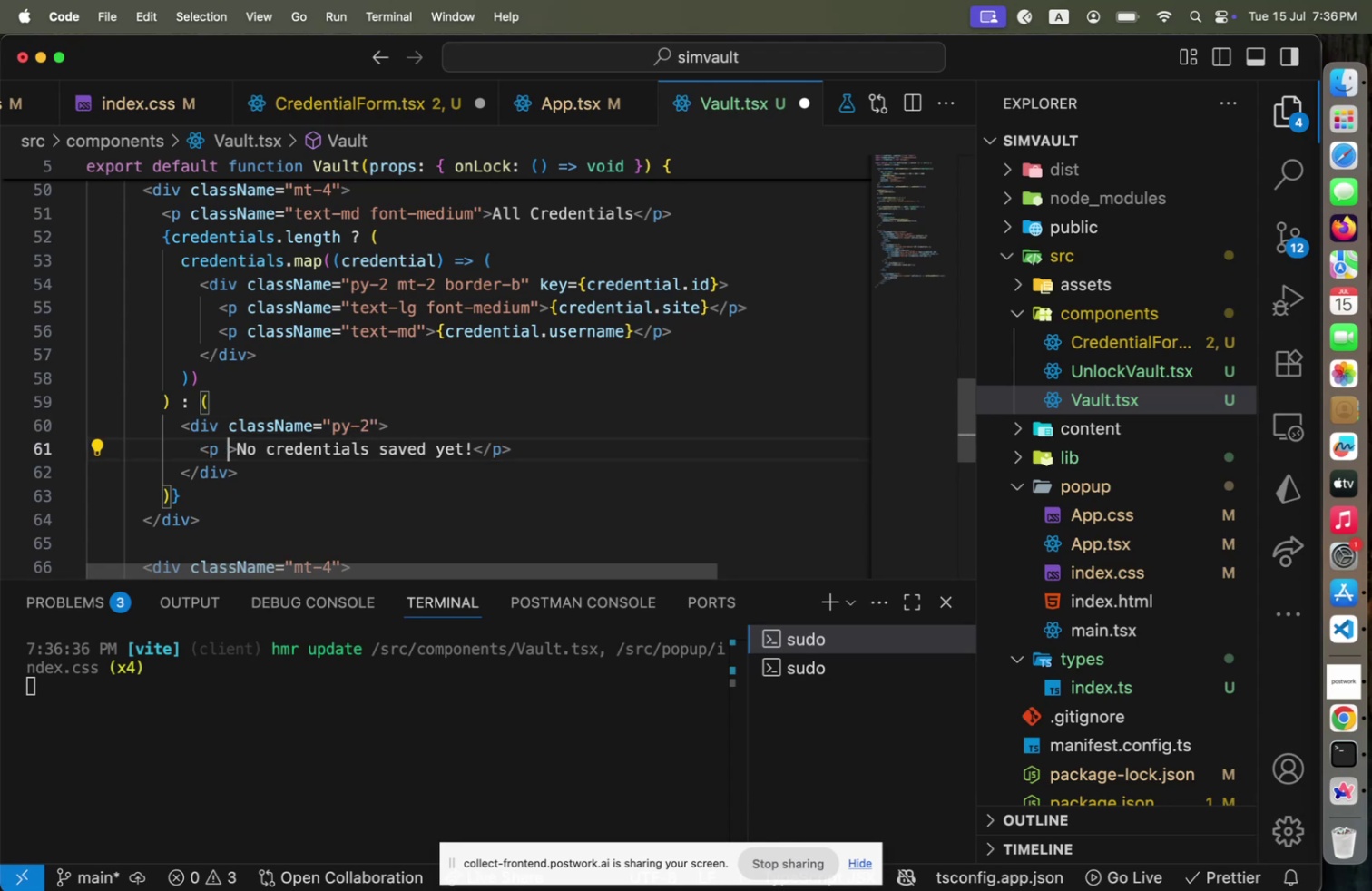 
key(ArrowRight)
 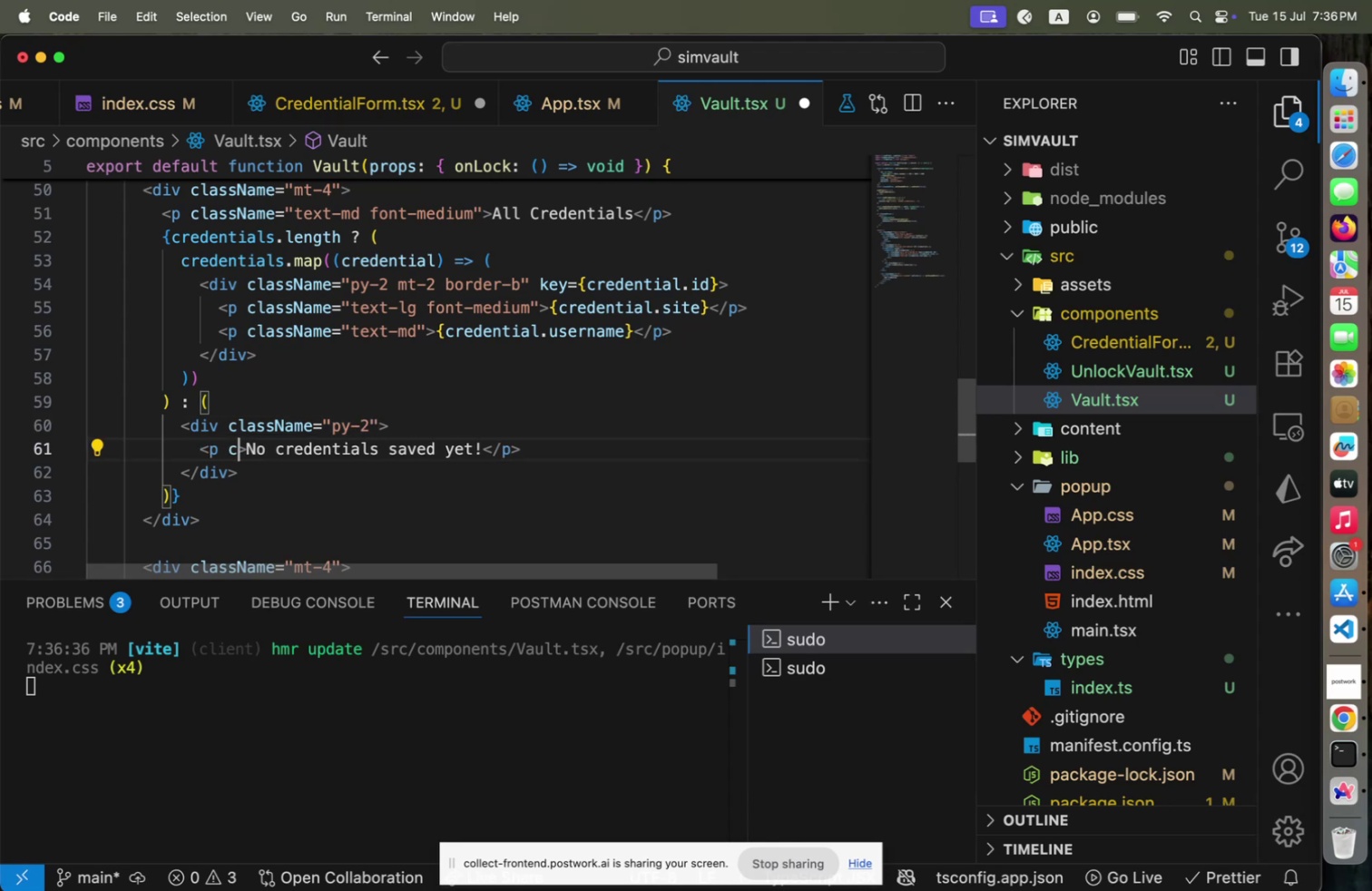 
type( cl)
 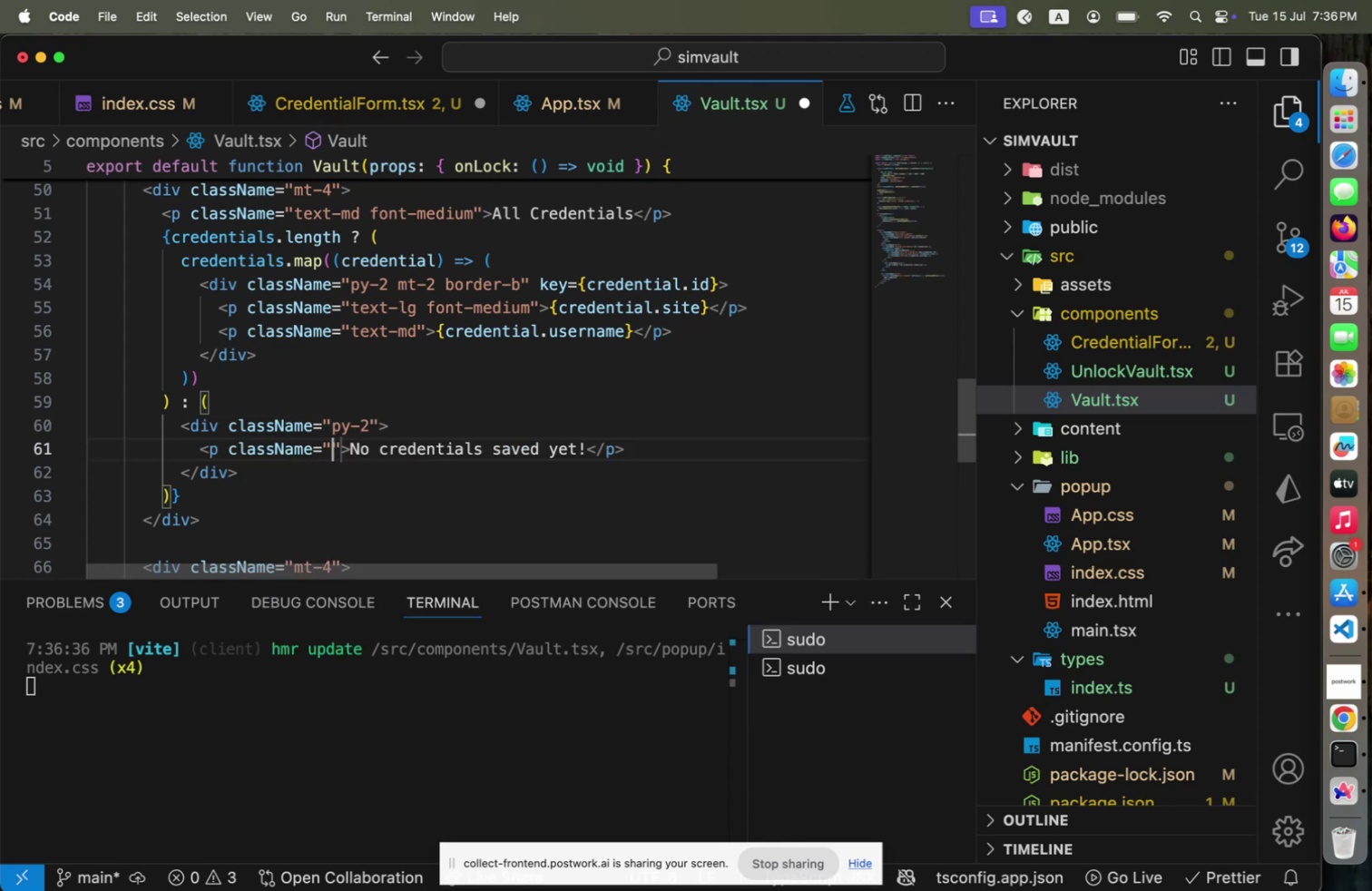 
key(Enter)
 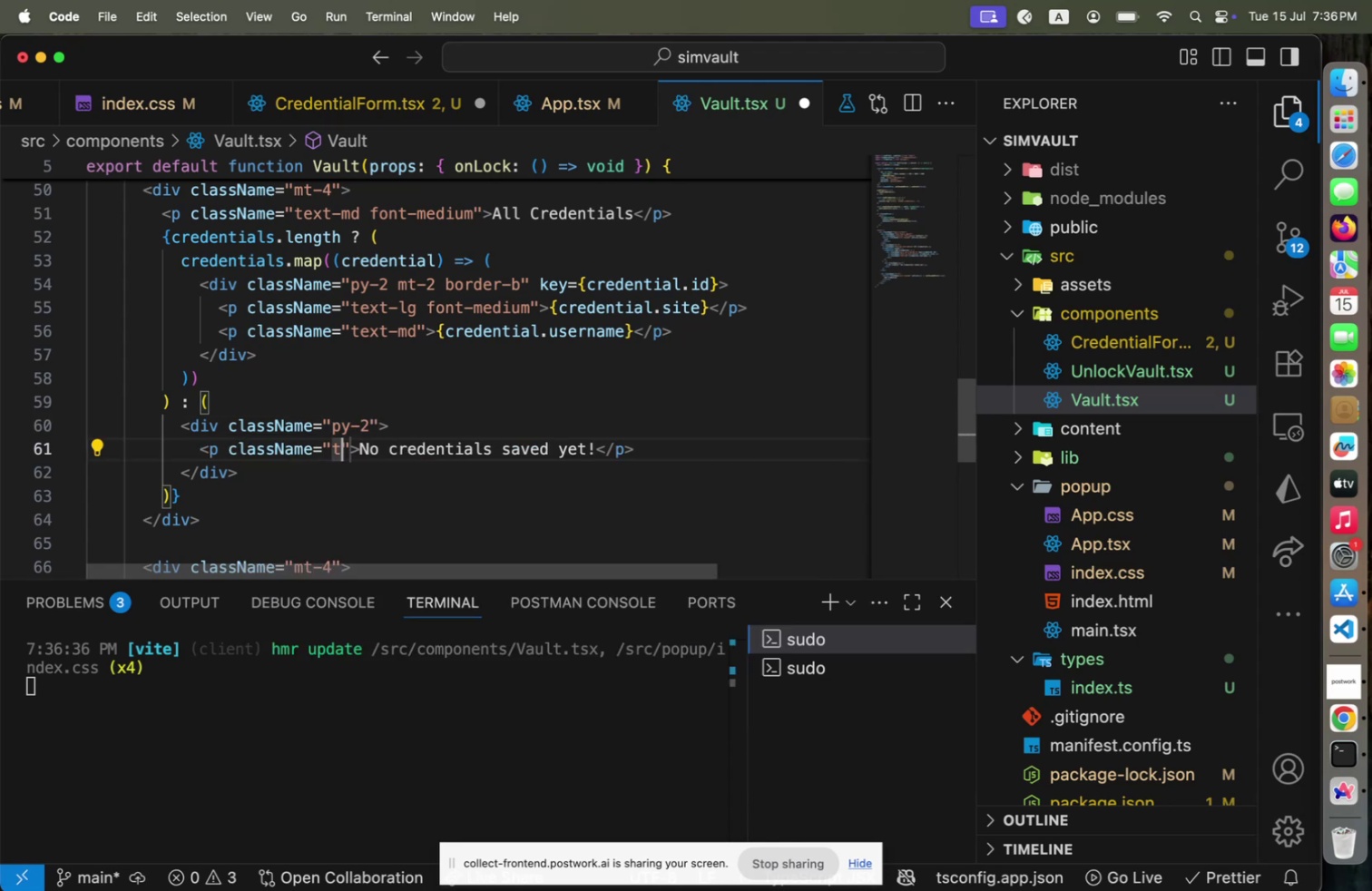 
type(text-md)
 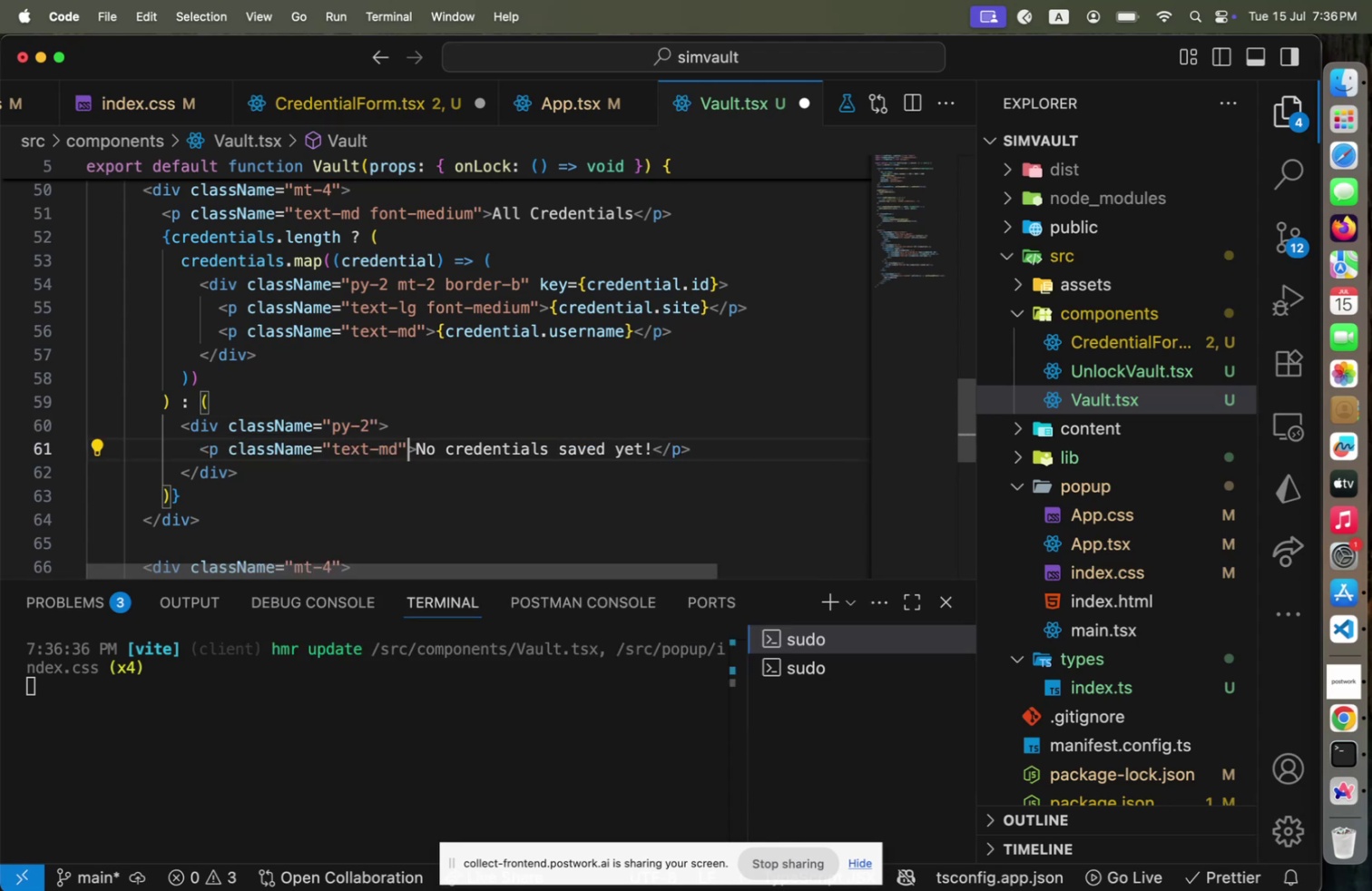 
key(ArrowRight)
 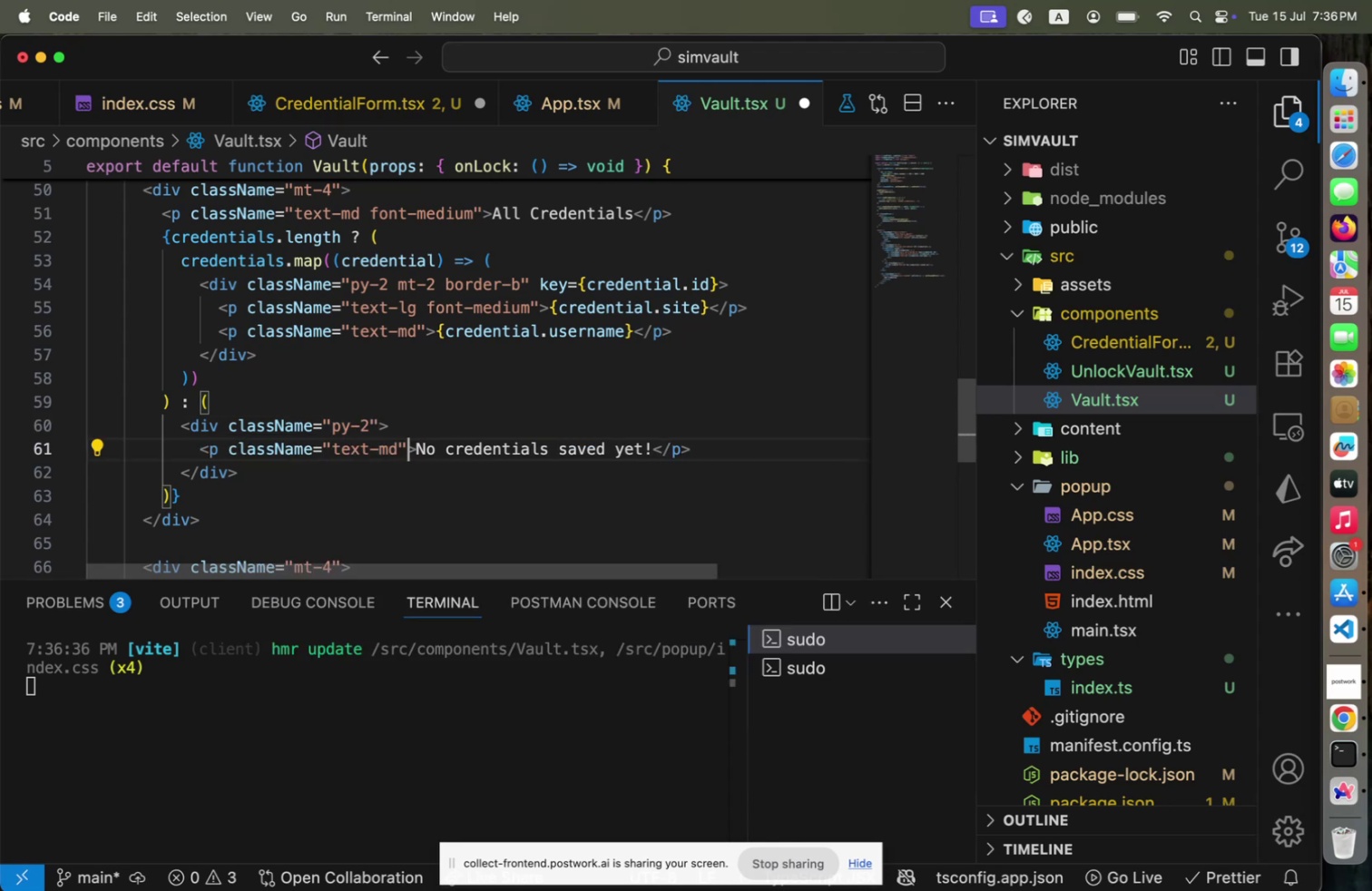 
key(Alt+Shift+OptionLeft)
 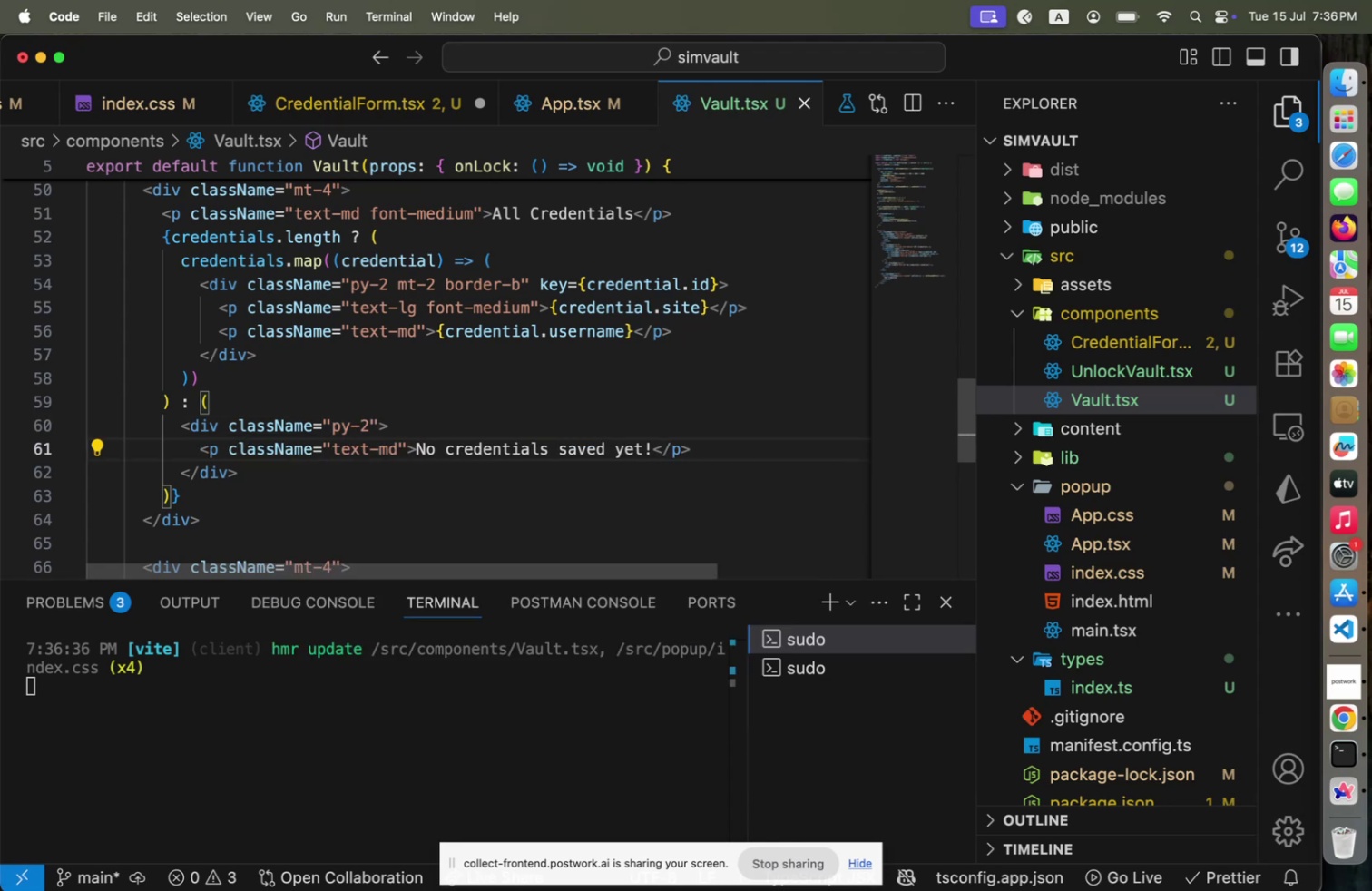 
key(Alt+Shift+F)
 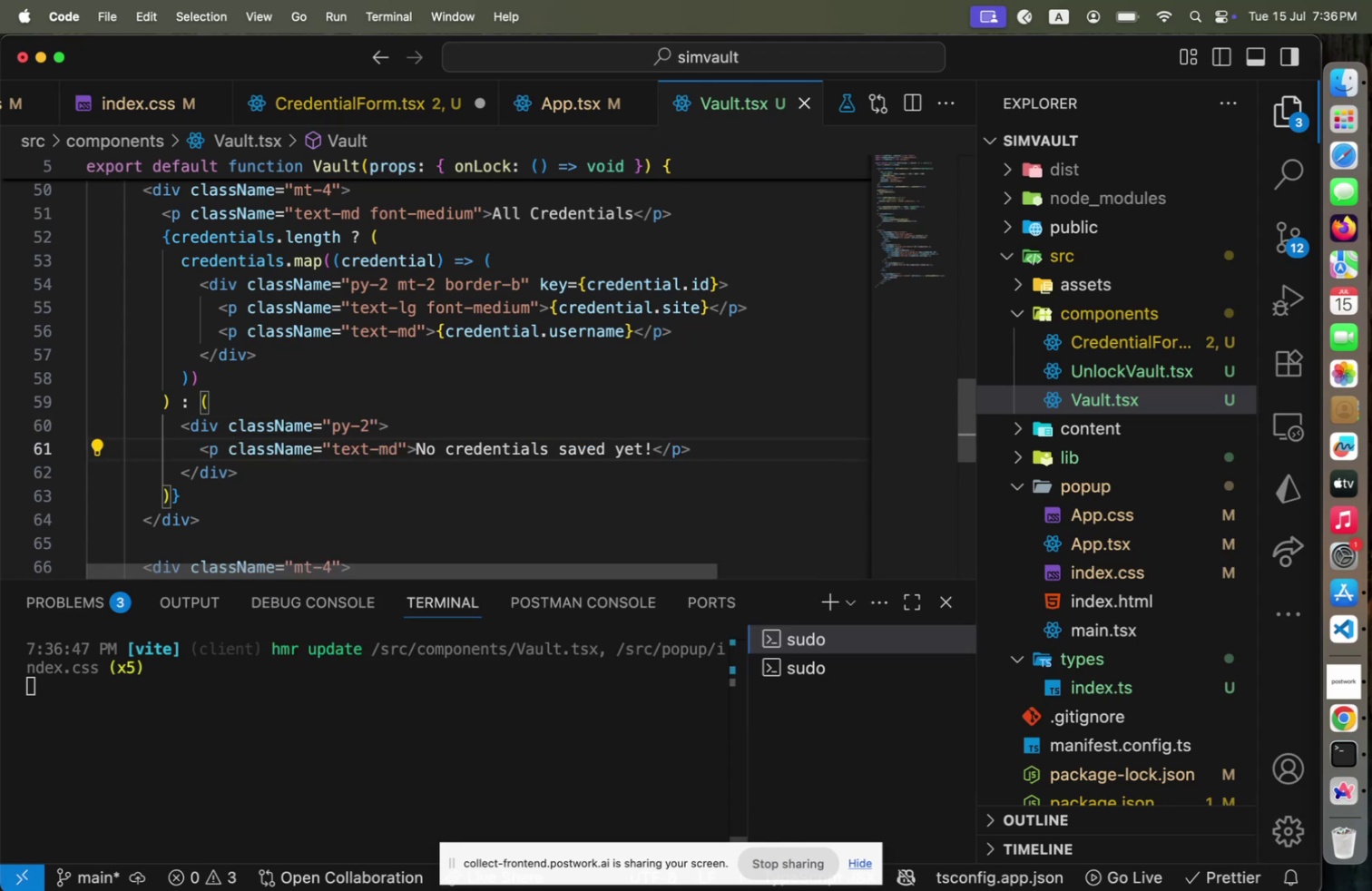 
key(Meta+CommandLeft)
 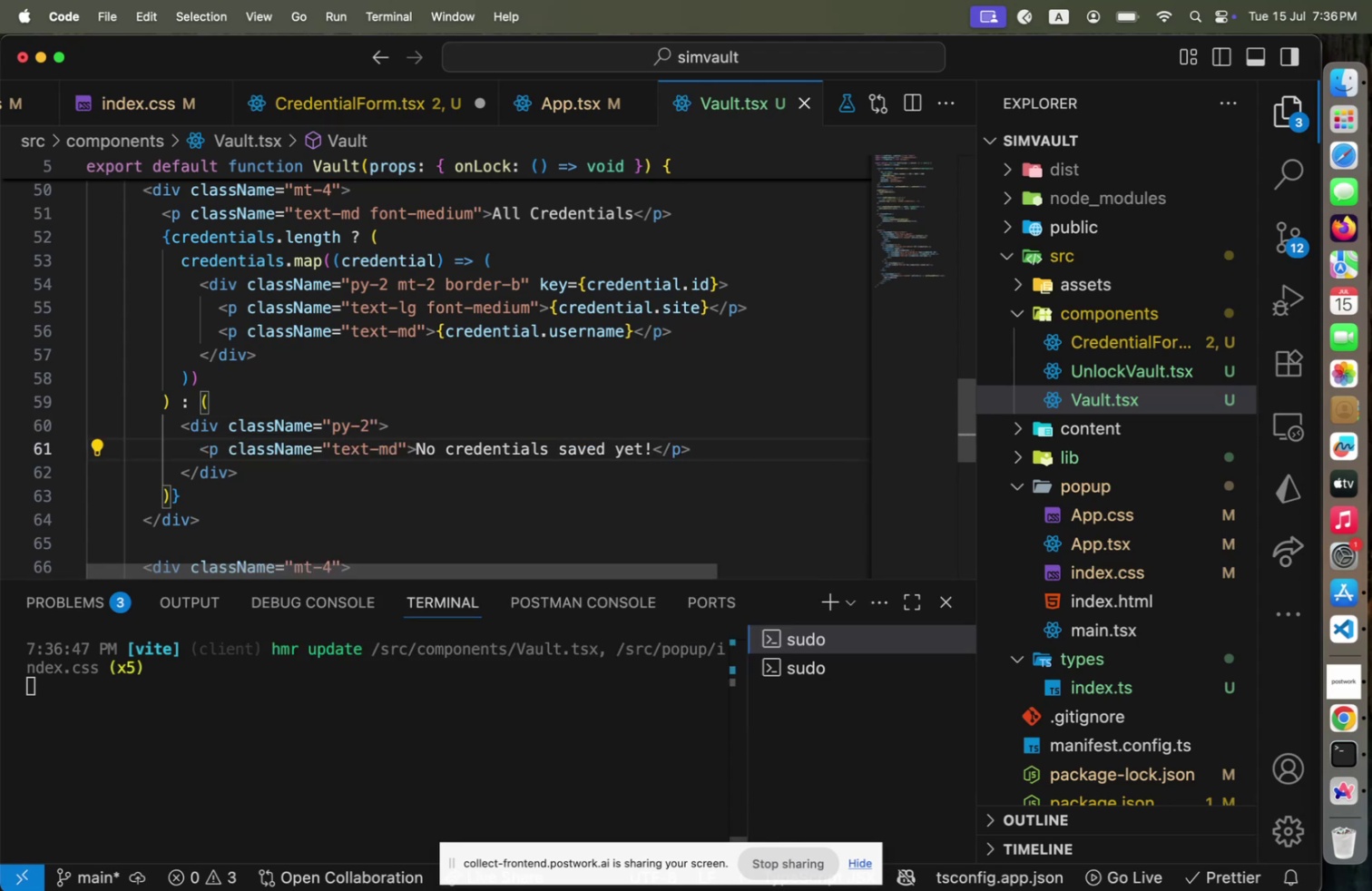 
key(Meta+S)
 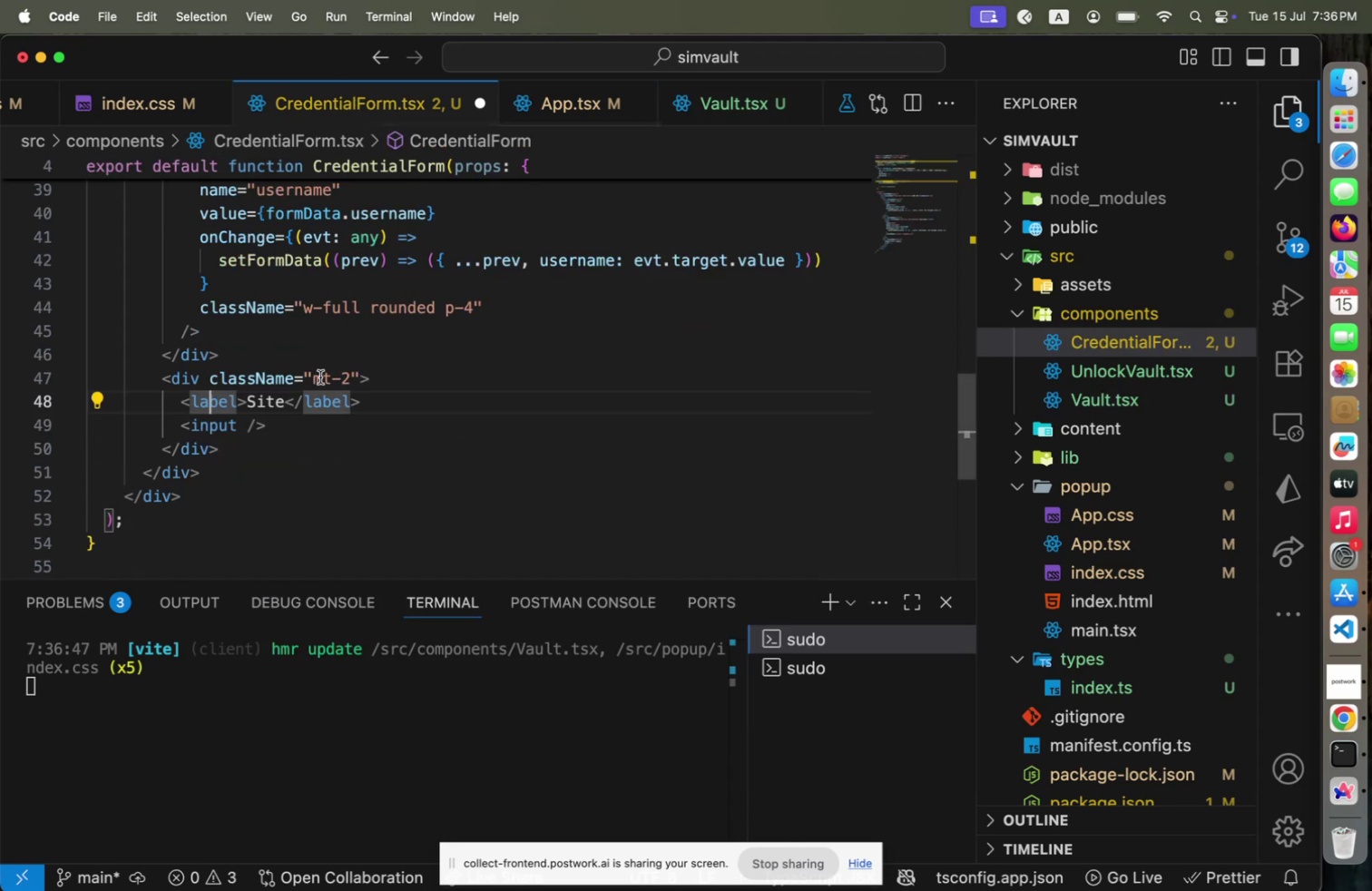 
left_click([244, 400])
 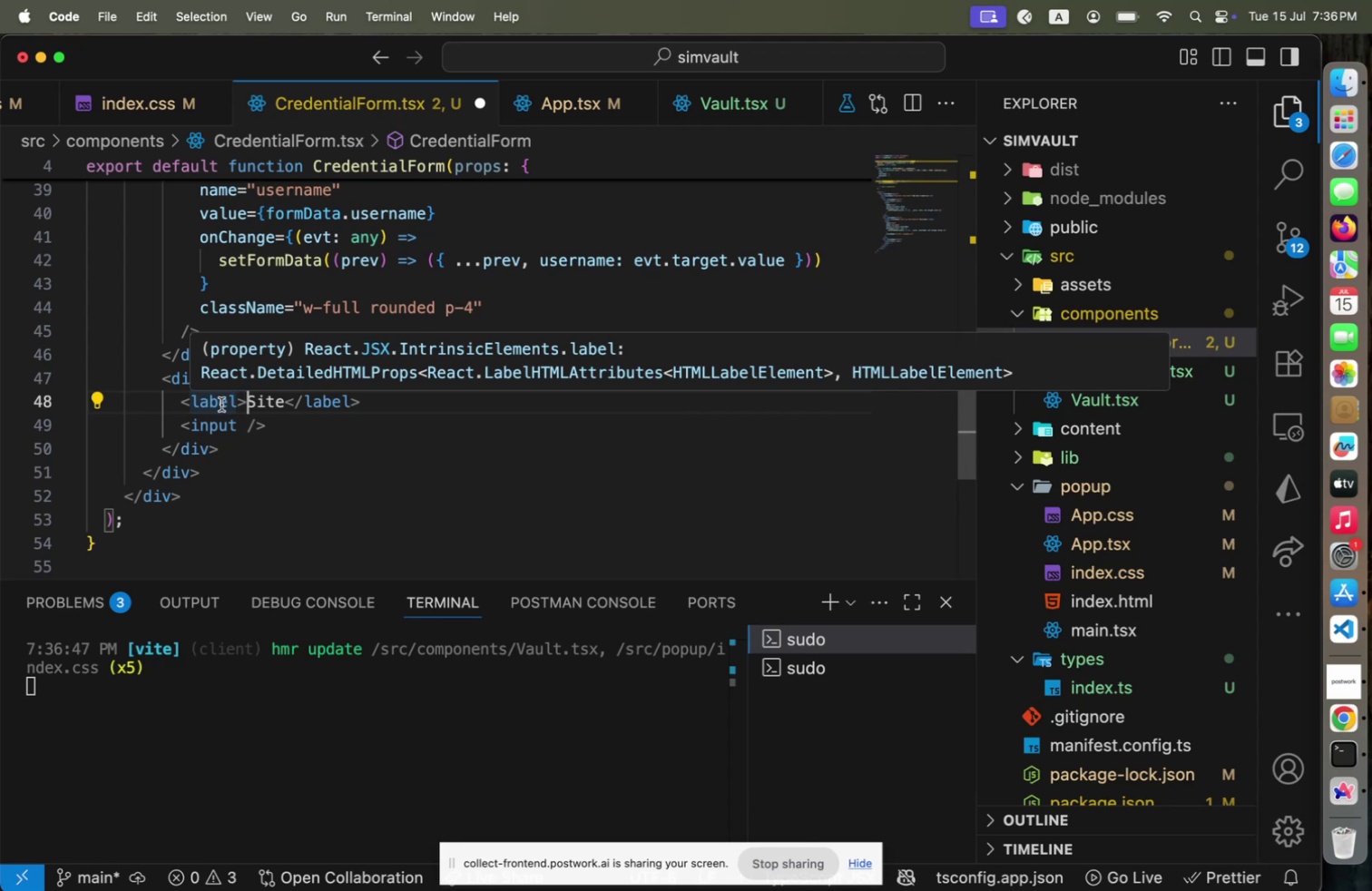 
scroll: coordinate [220, 405], scroll_direction: none, amount: 0.0
 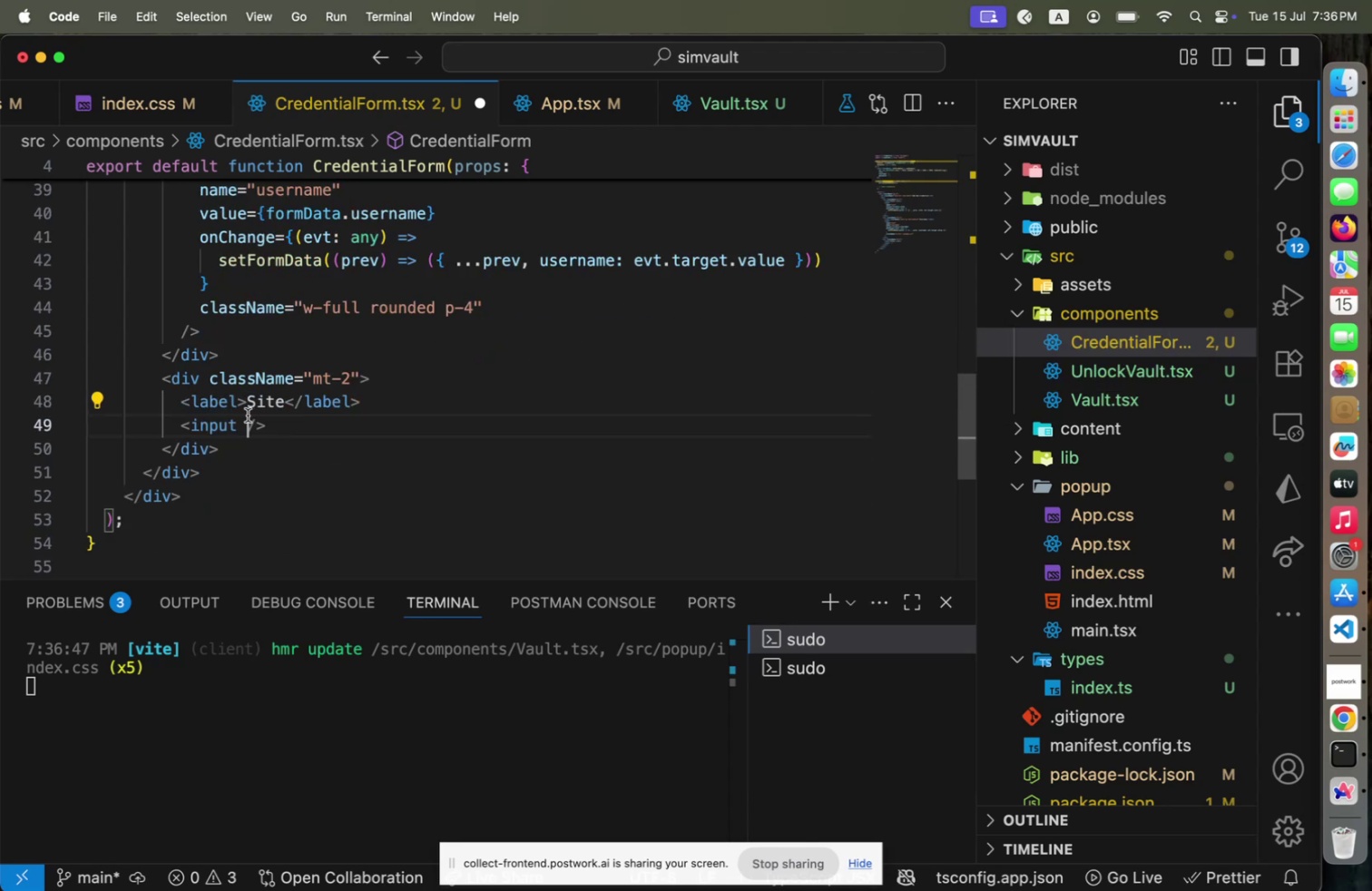 
left_click([250, 414])
 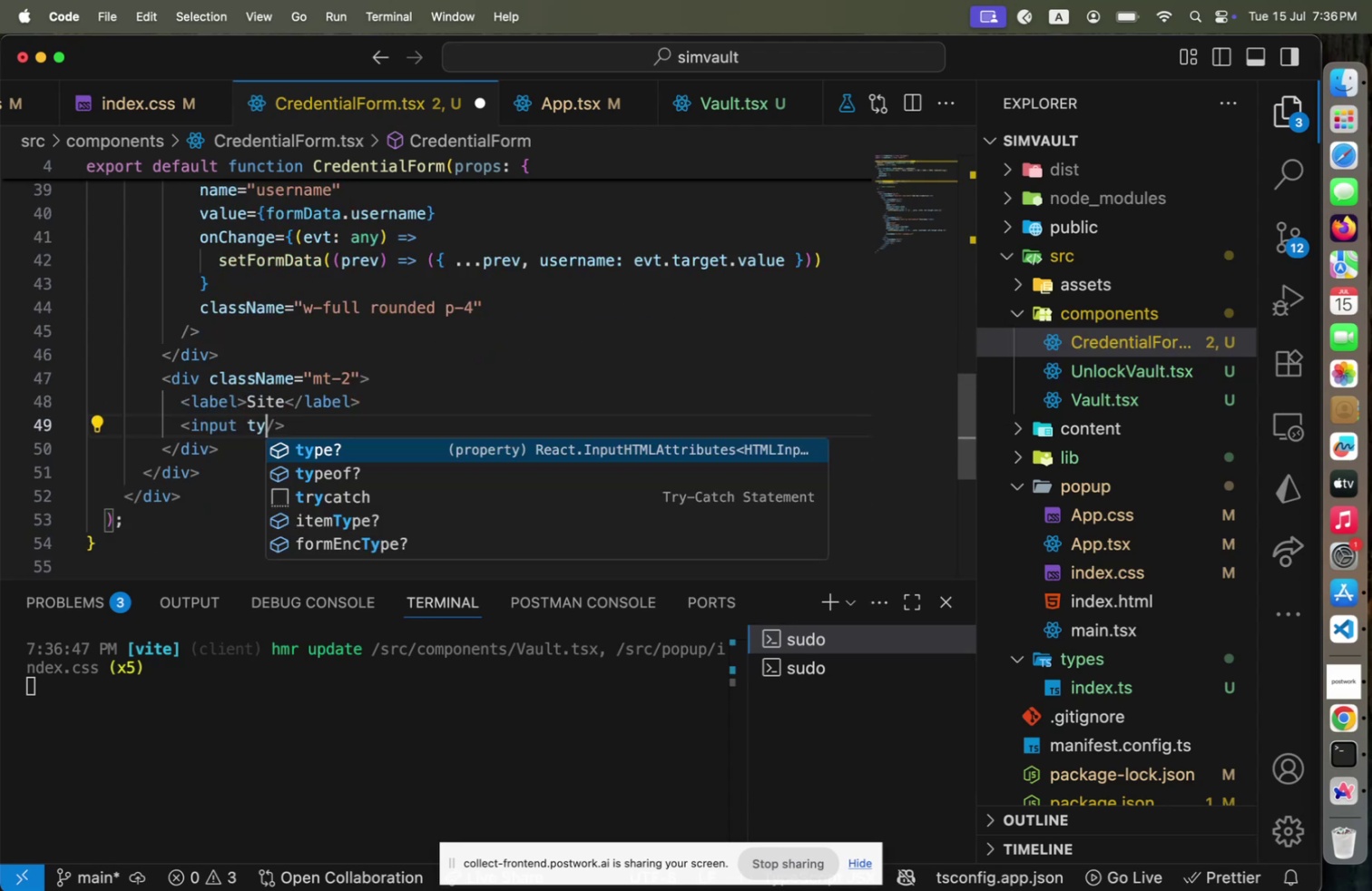 
type(type=" )
 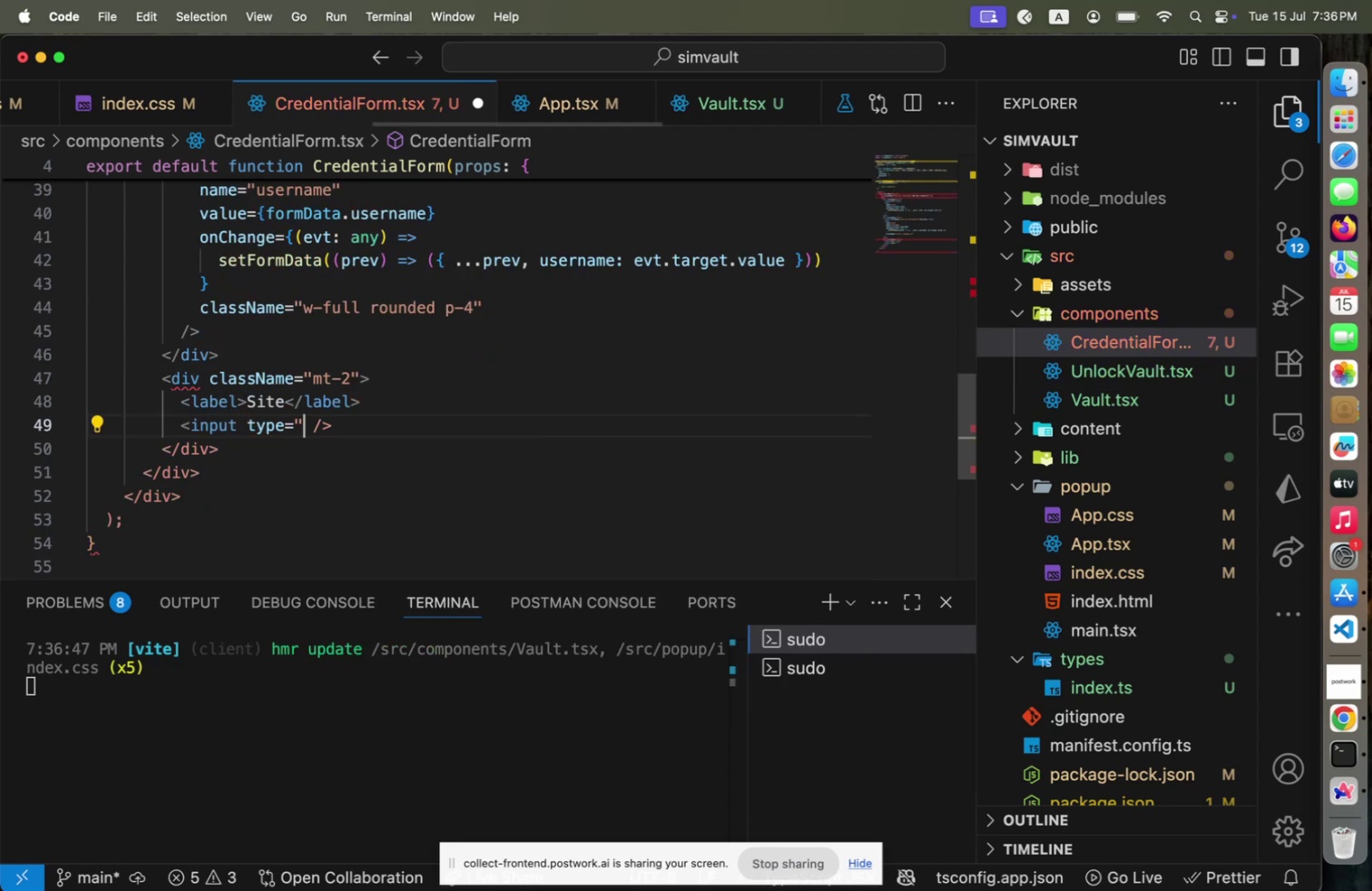 
key(ArrowLeft)
 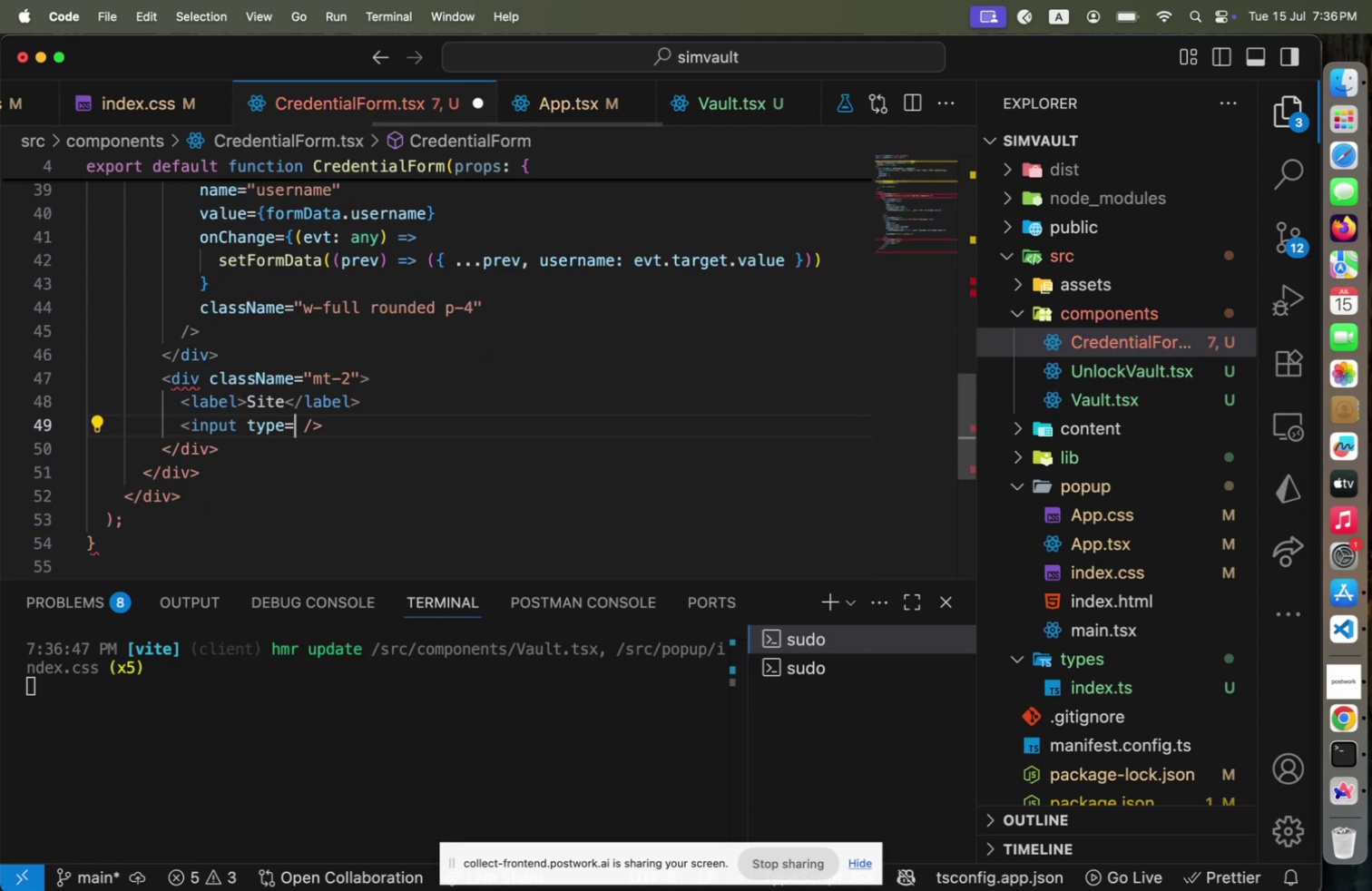 
key(Backspace)
key(Backspace)
key(Backspace)
key(Backspace)
key(Backspace)
key(Backspace)
key(Backspace)
type( name="passwr)
key(Backspace)
type(ord)
 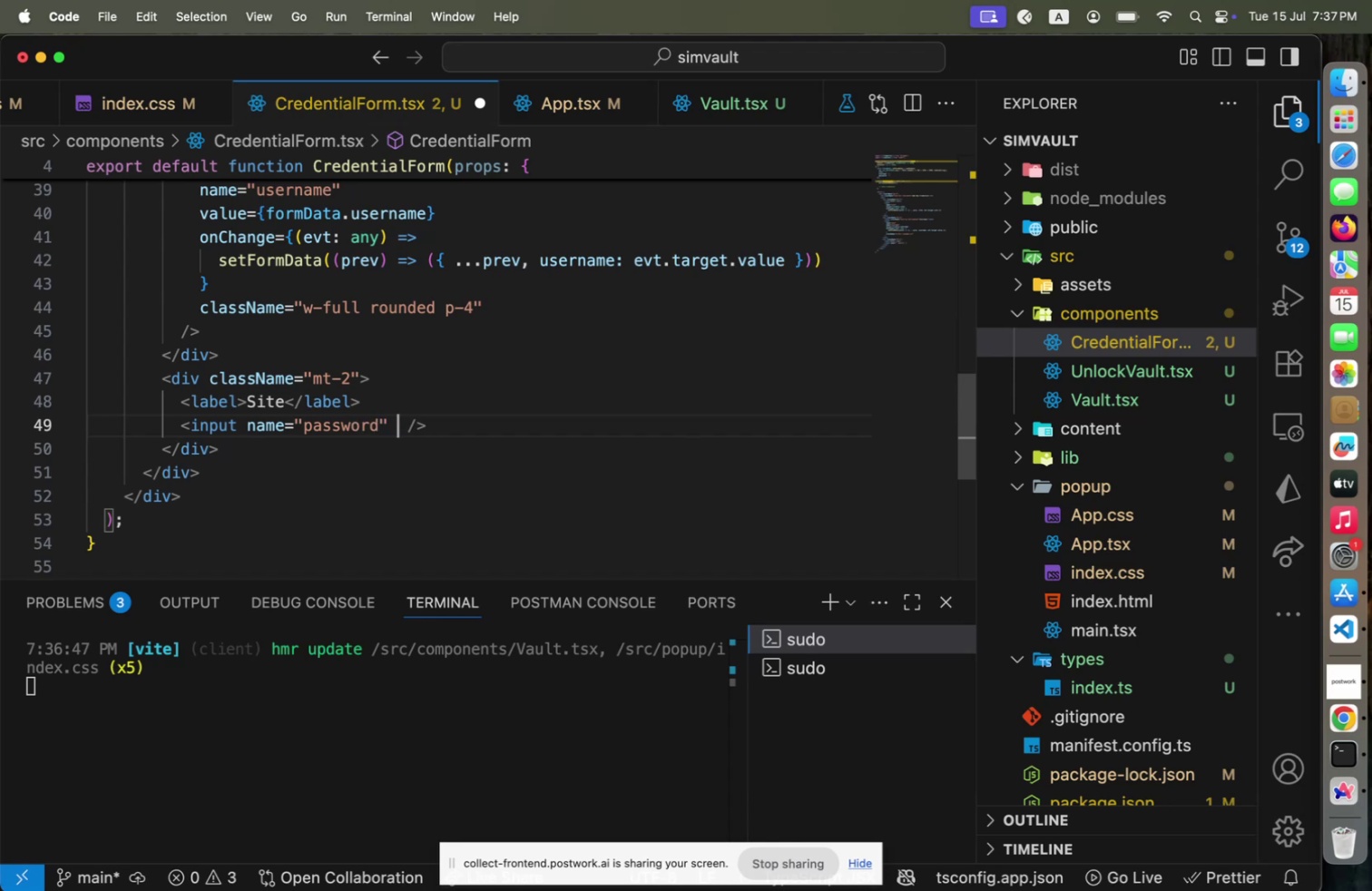 
 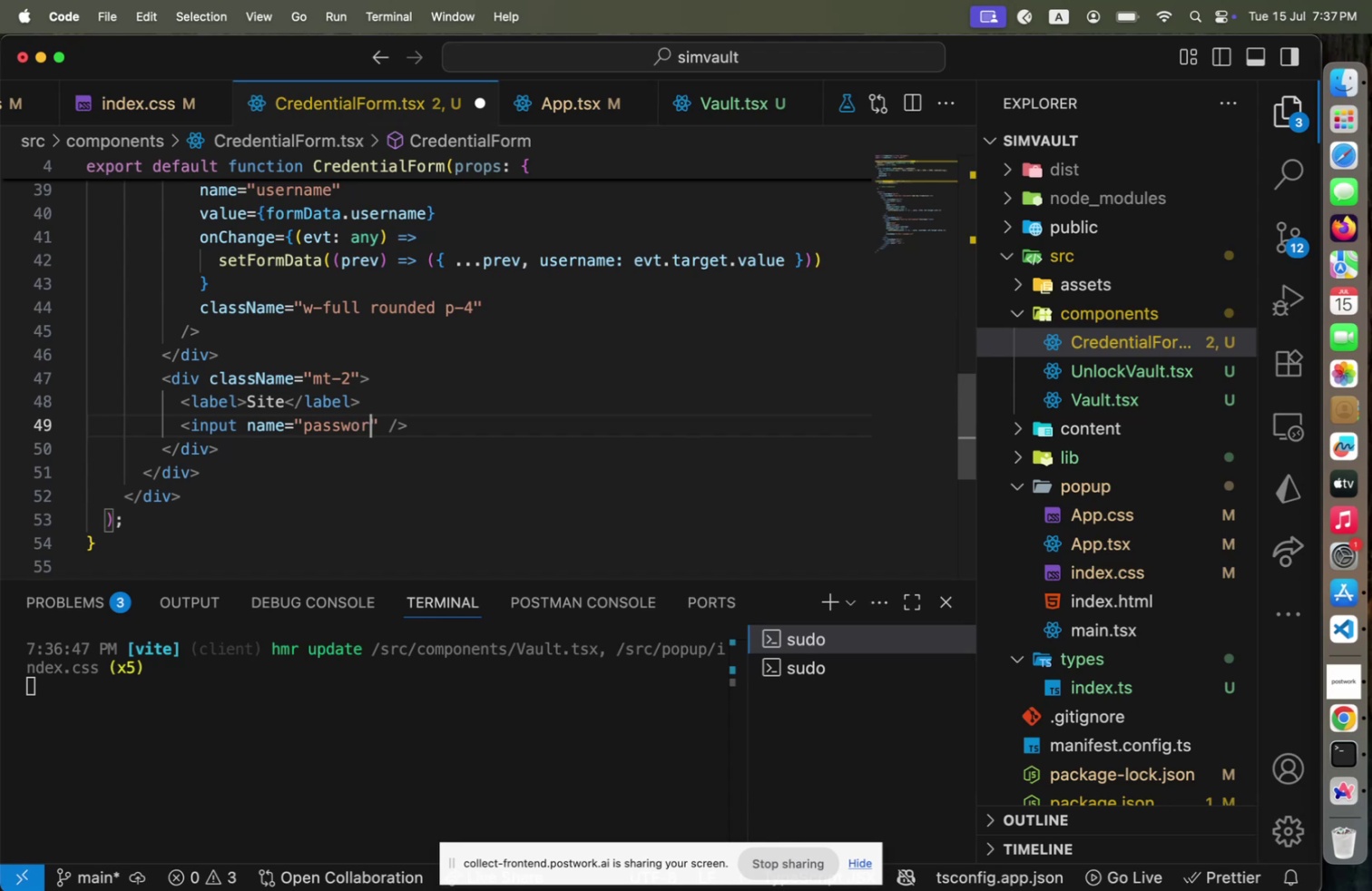 
key(ArrowRight)
 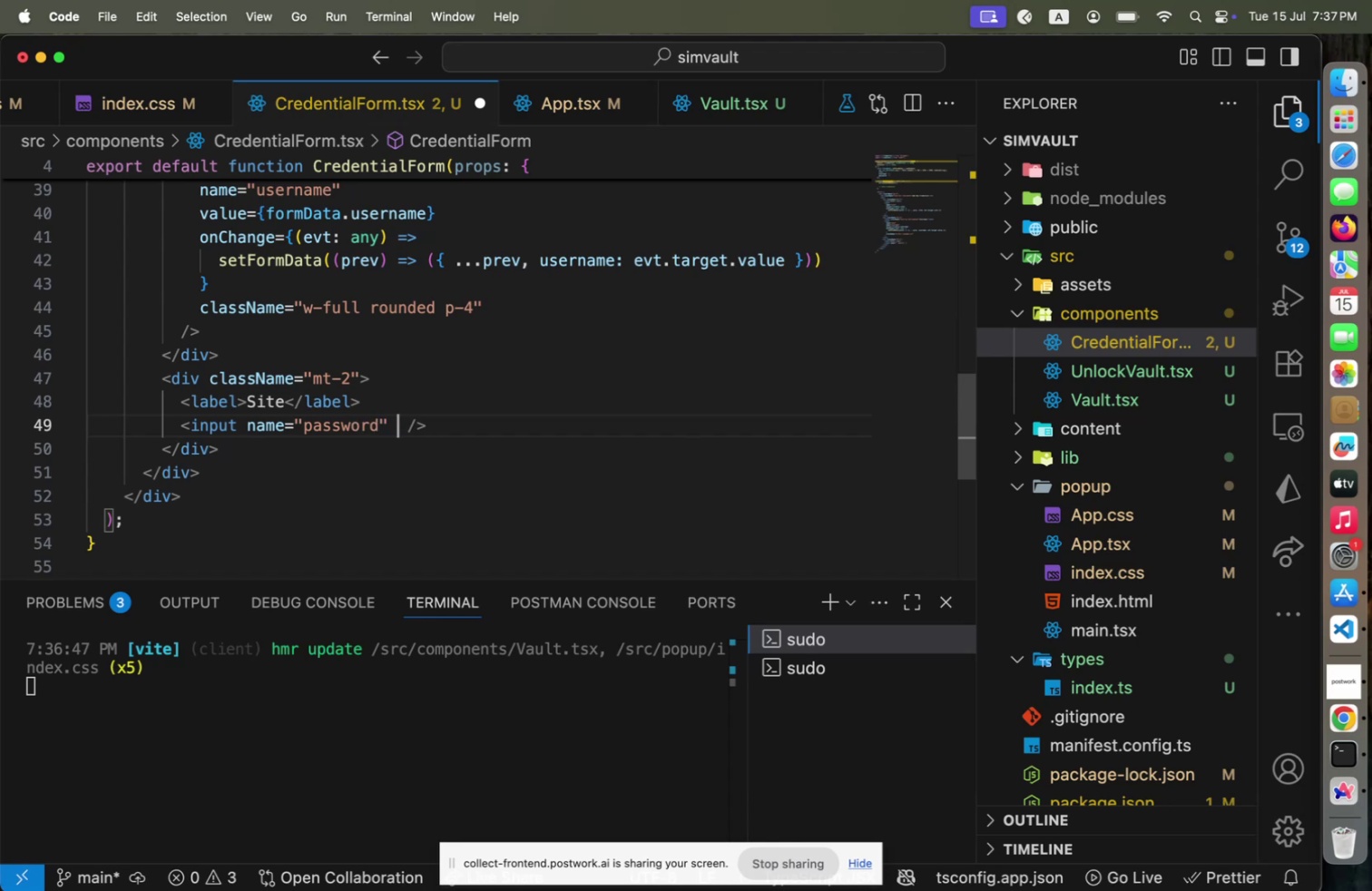 
type( value={formDa)
 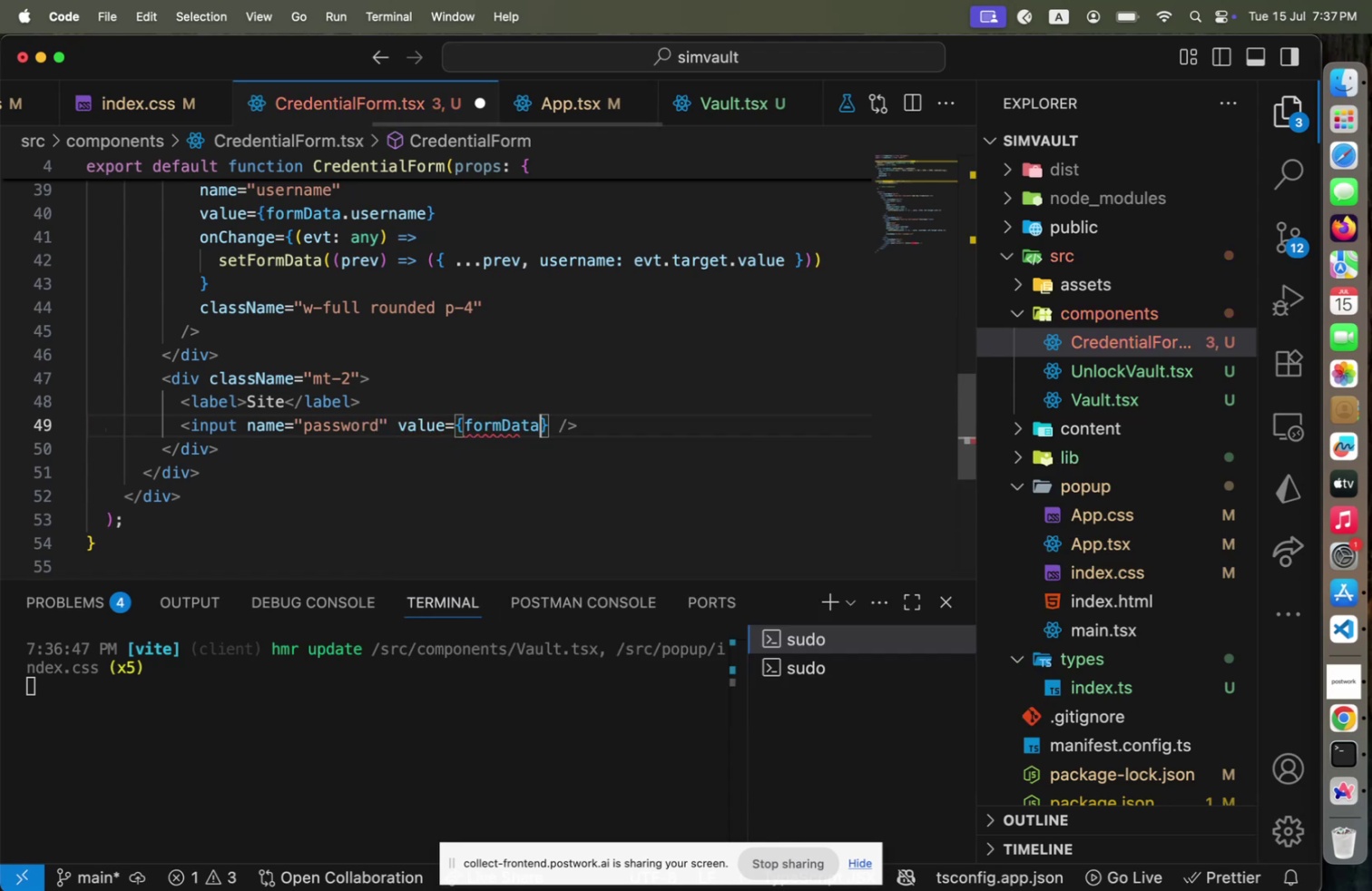 
key(Enter)
 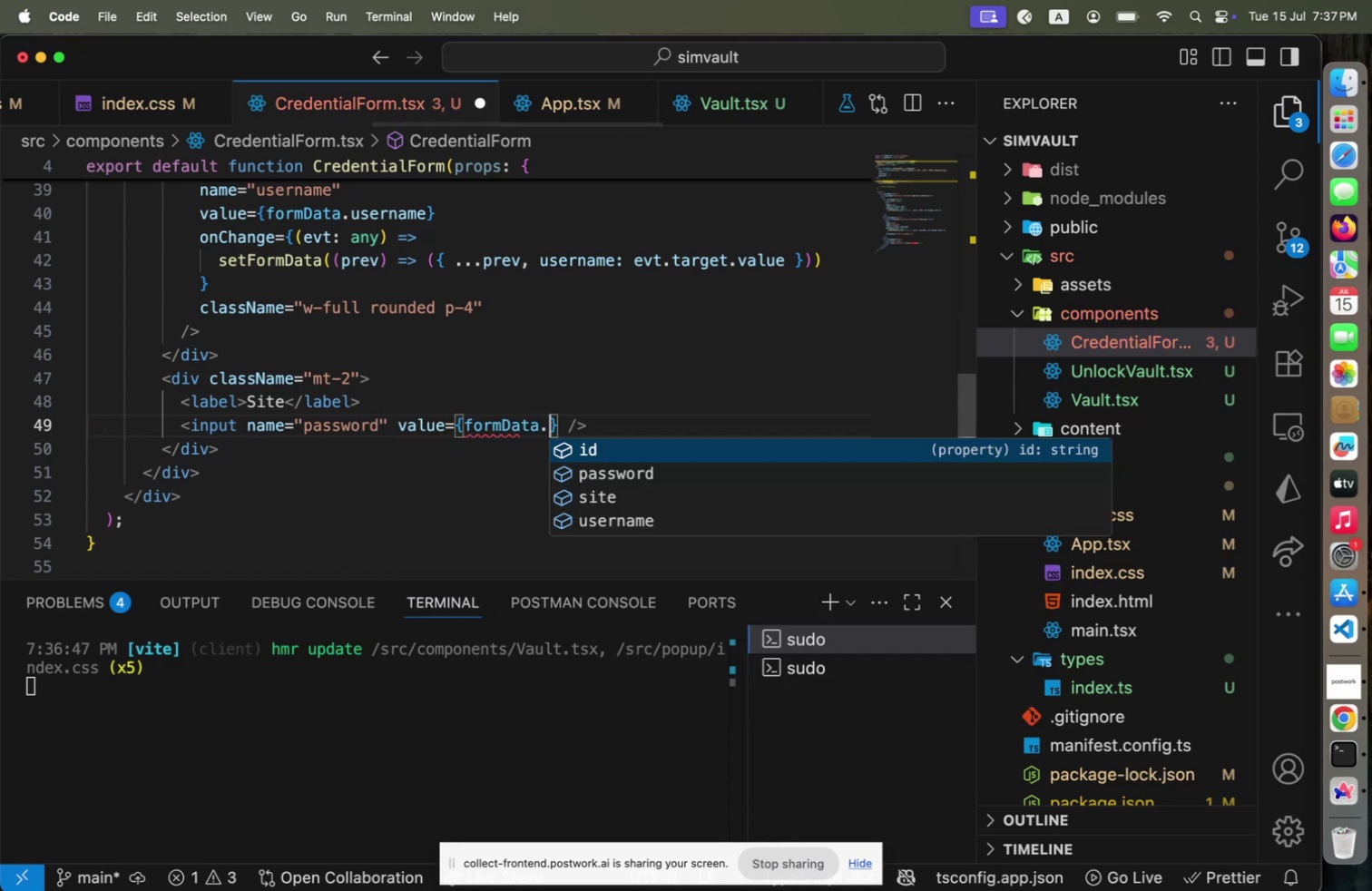 
key(Period)
 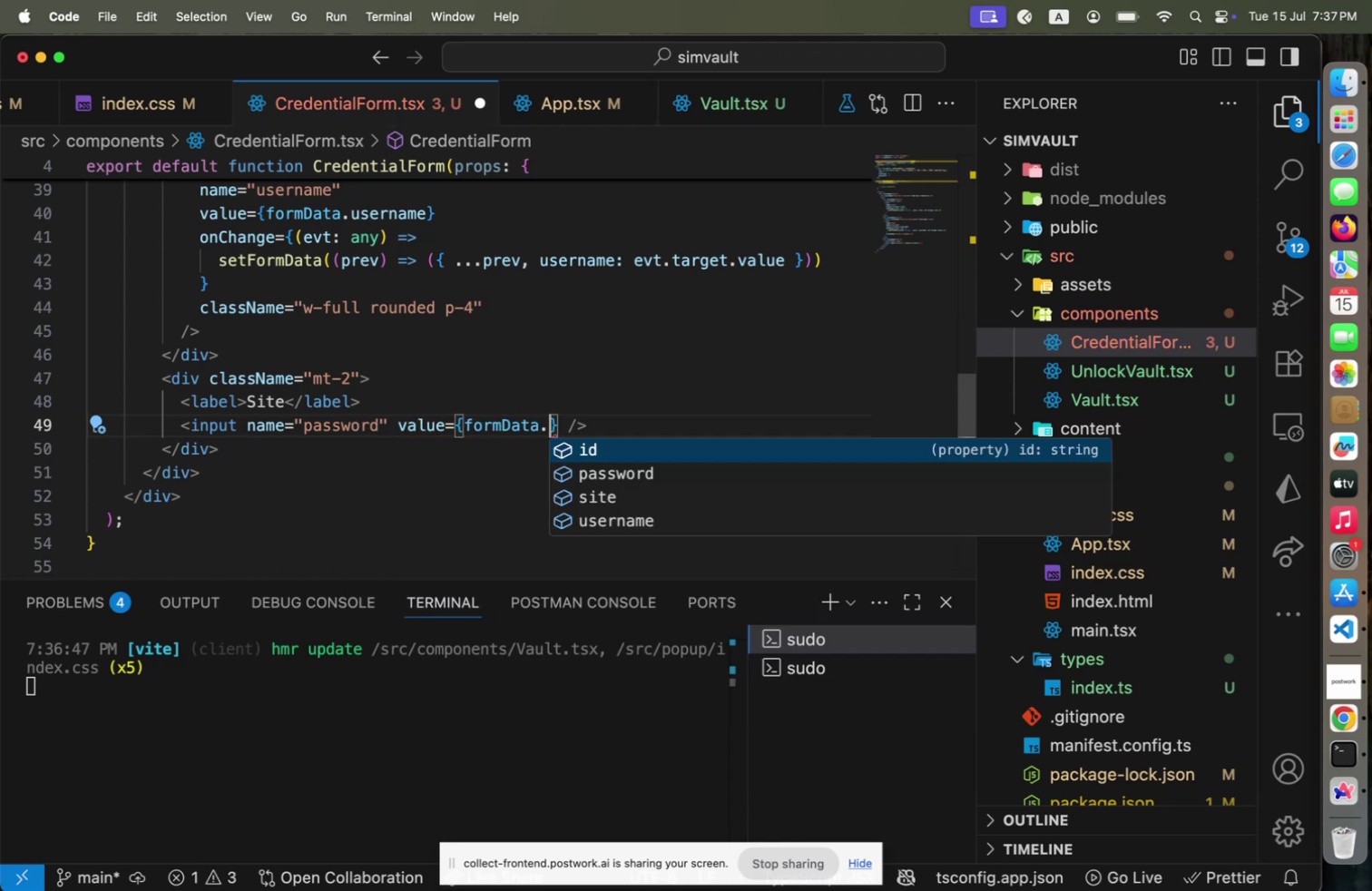 
key(ArrowDown)
 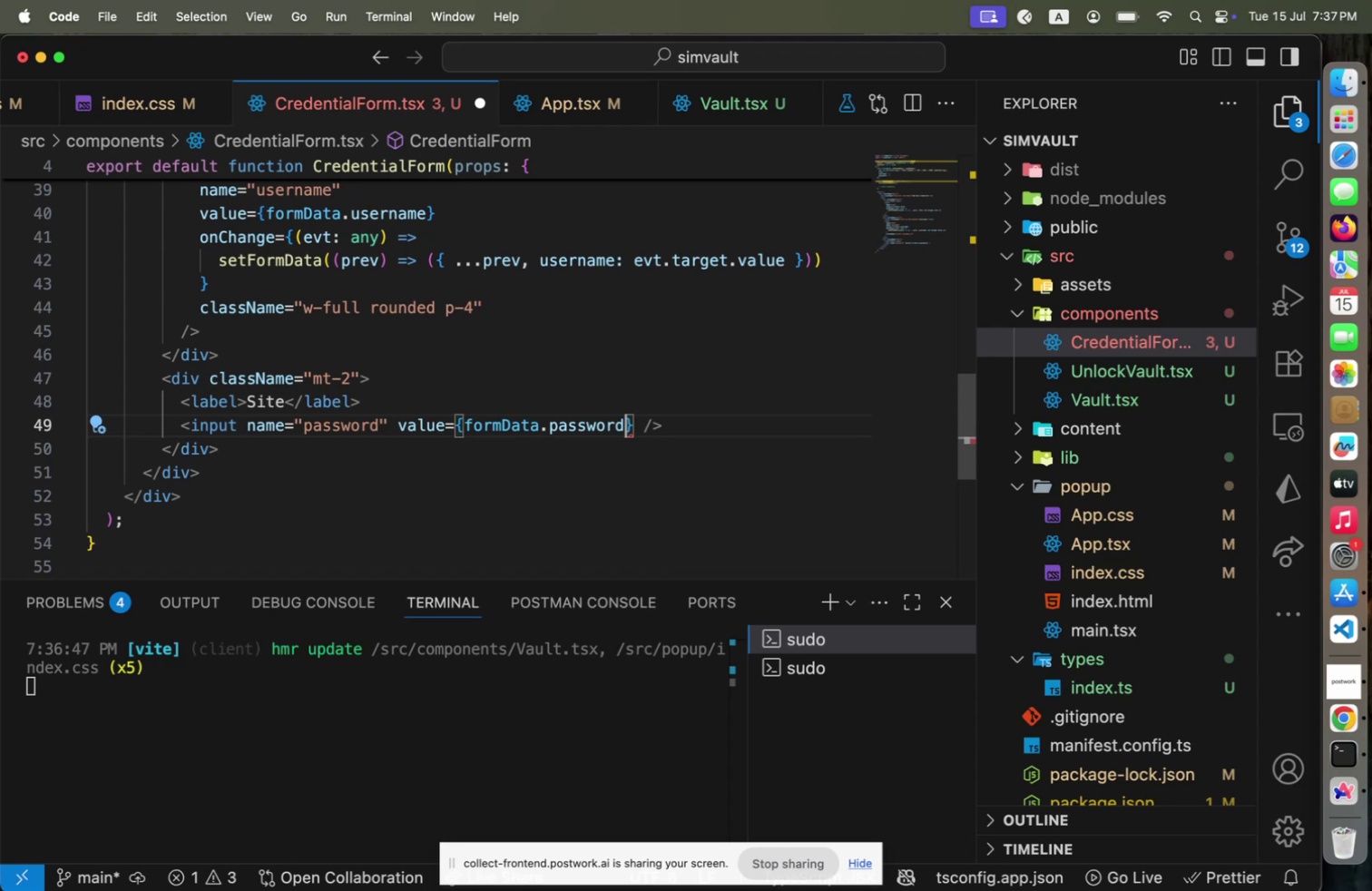 
key(Enter)
 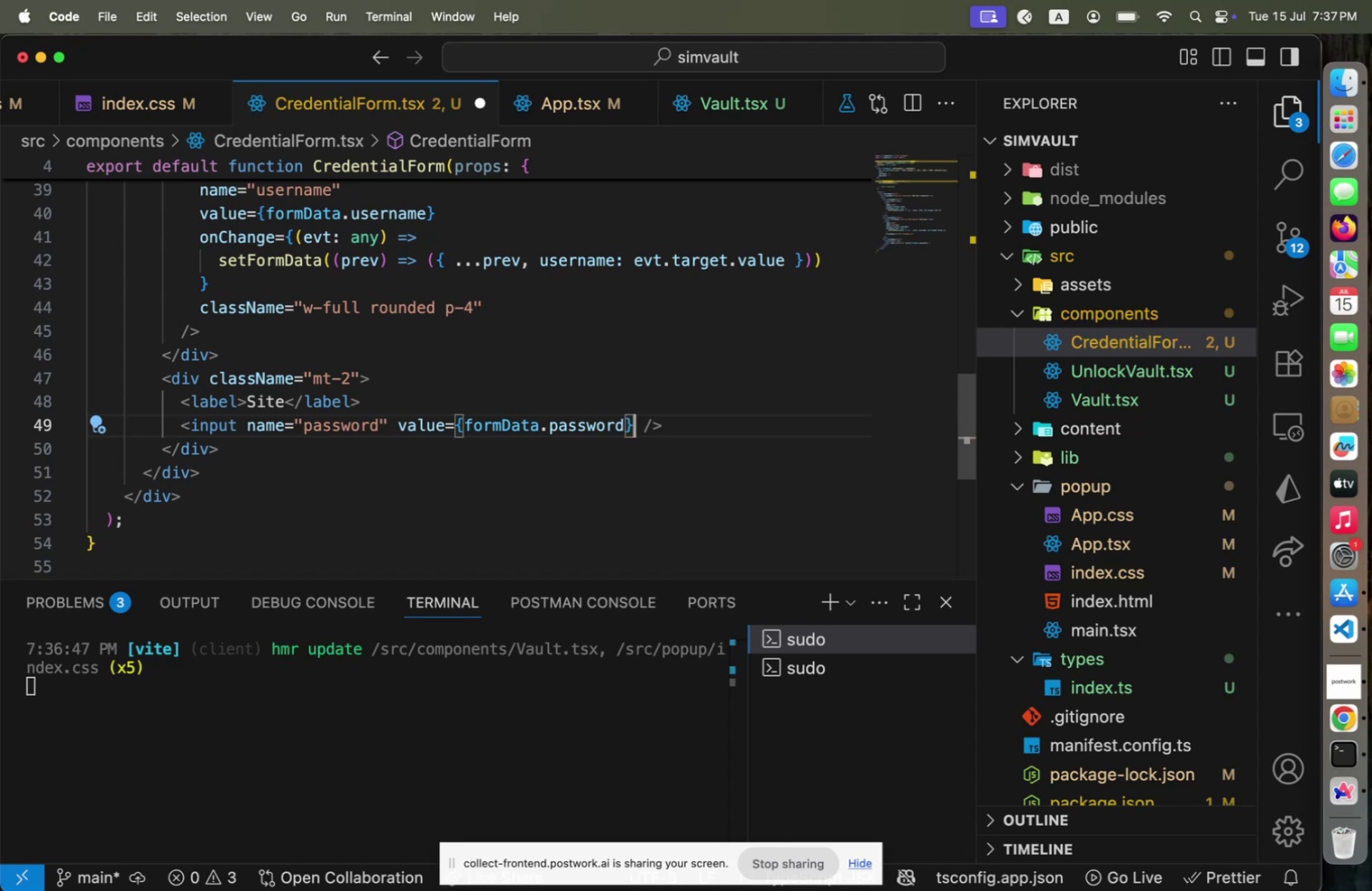 
key(ArrowRight)
 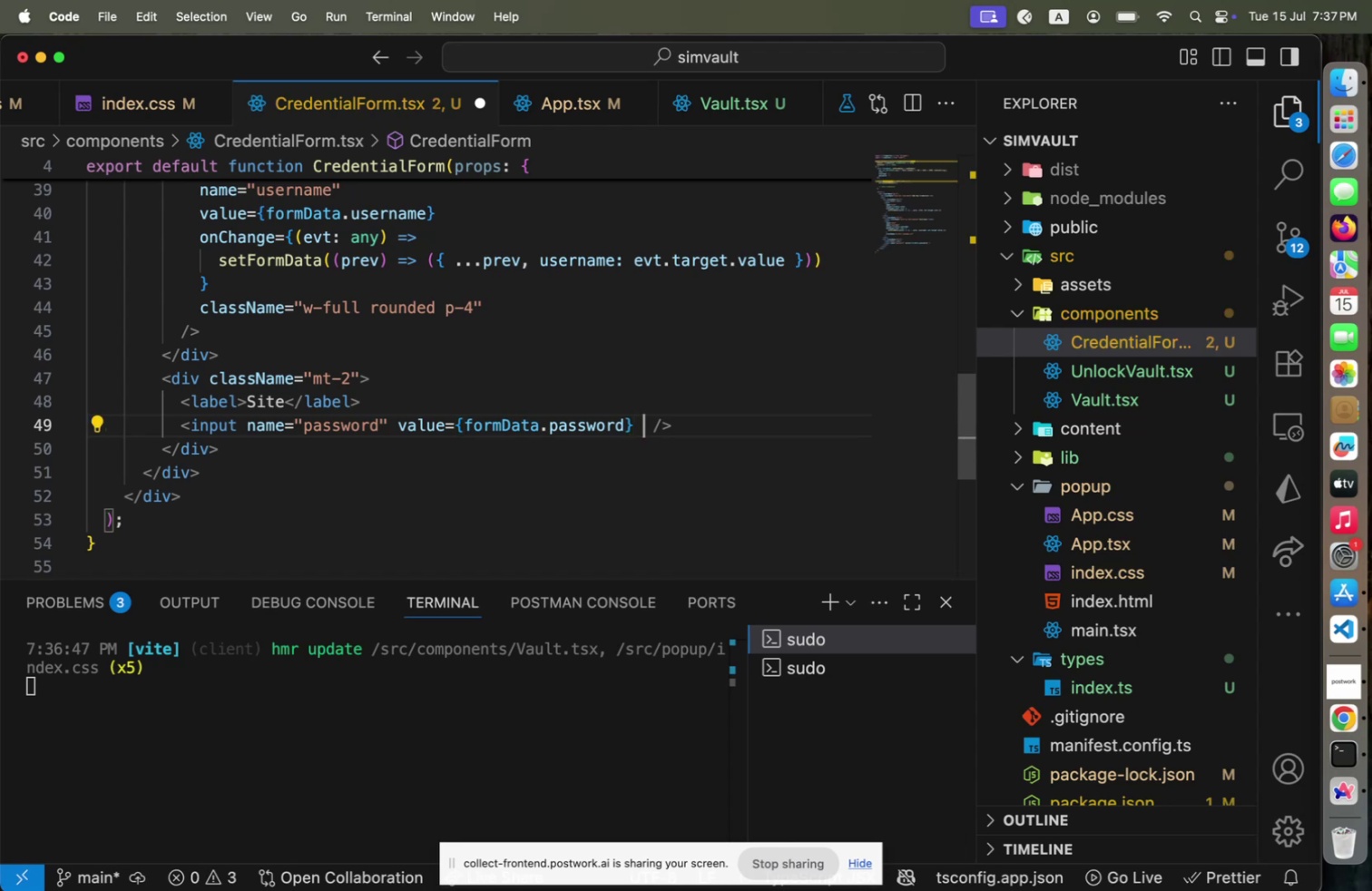 
key(Space)
 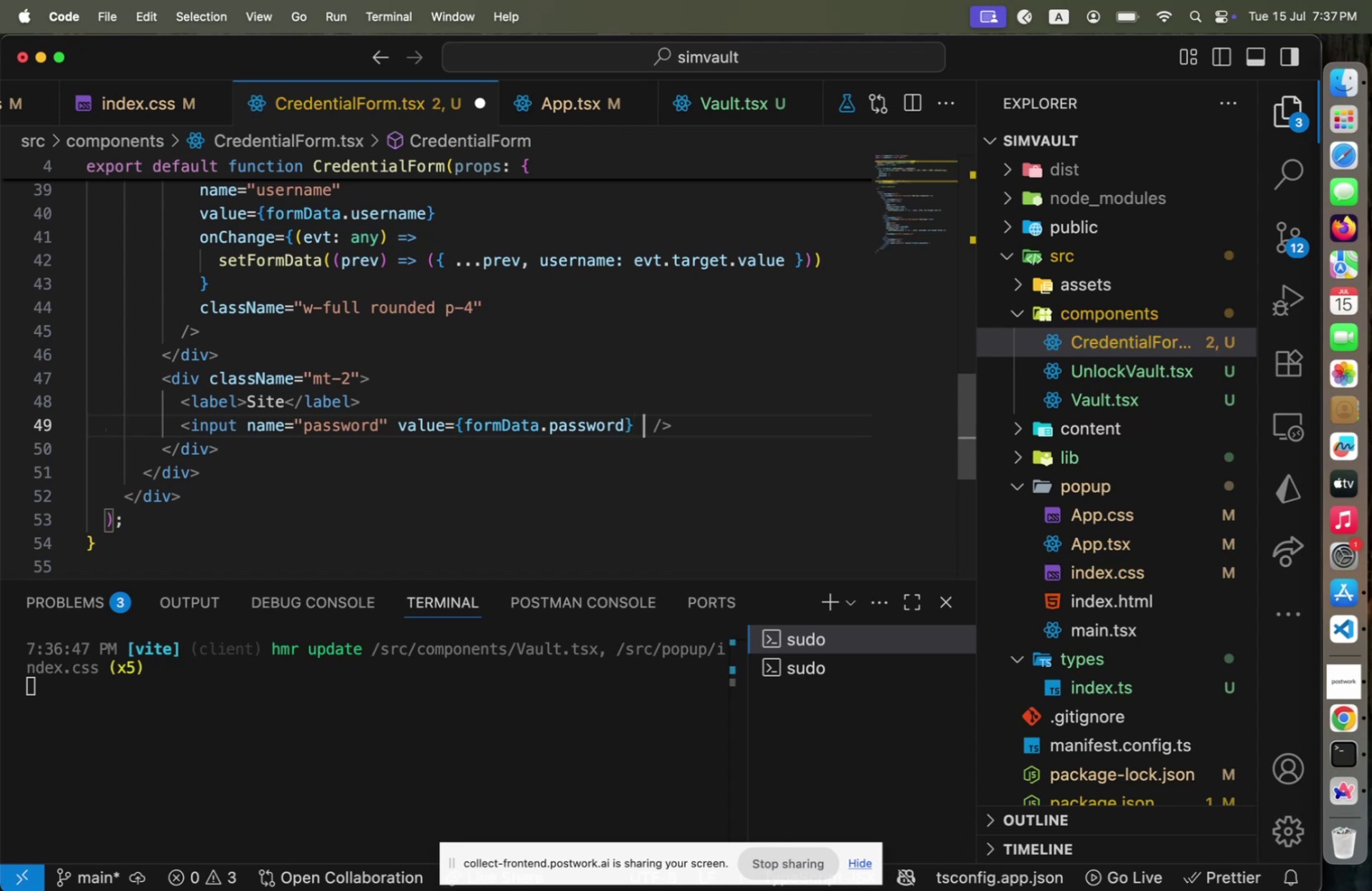 
key(ArrowUp)
 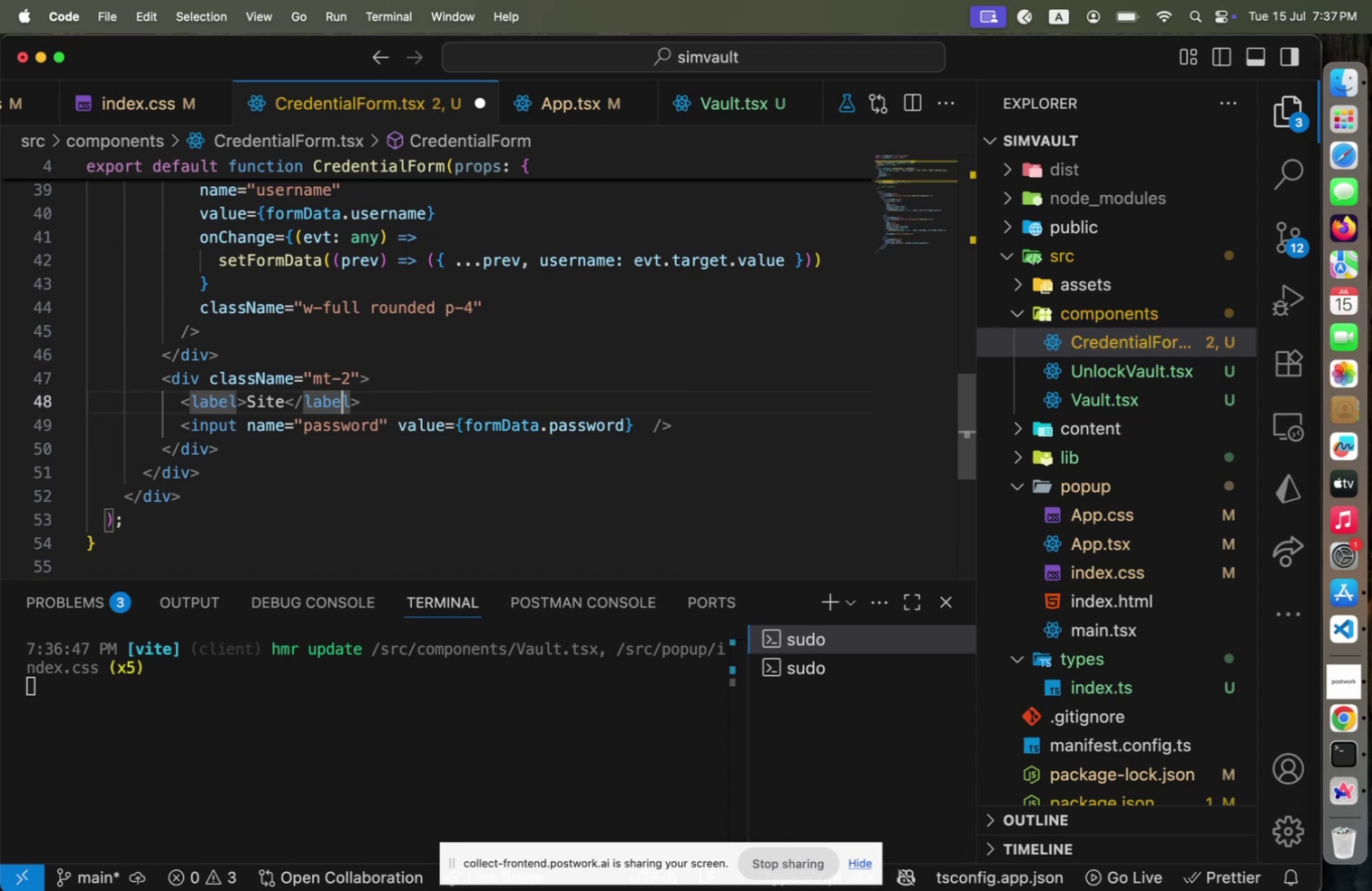 
key(ArrowLeft)
 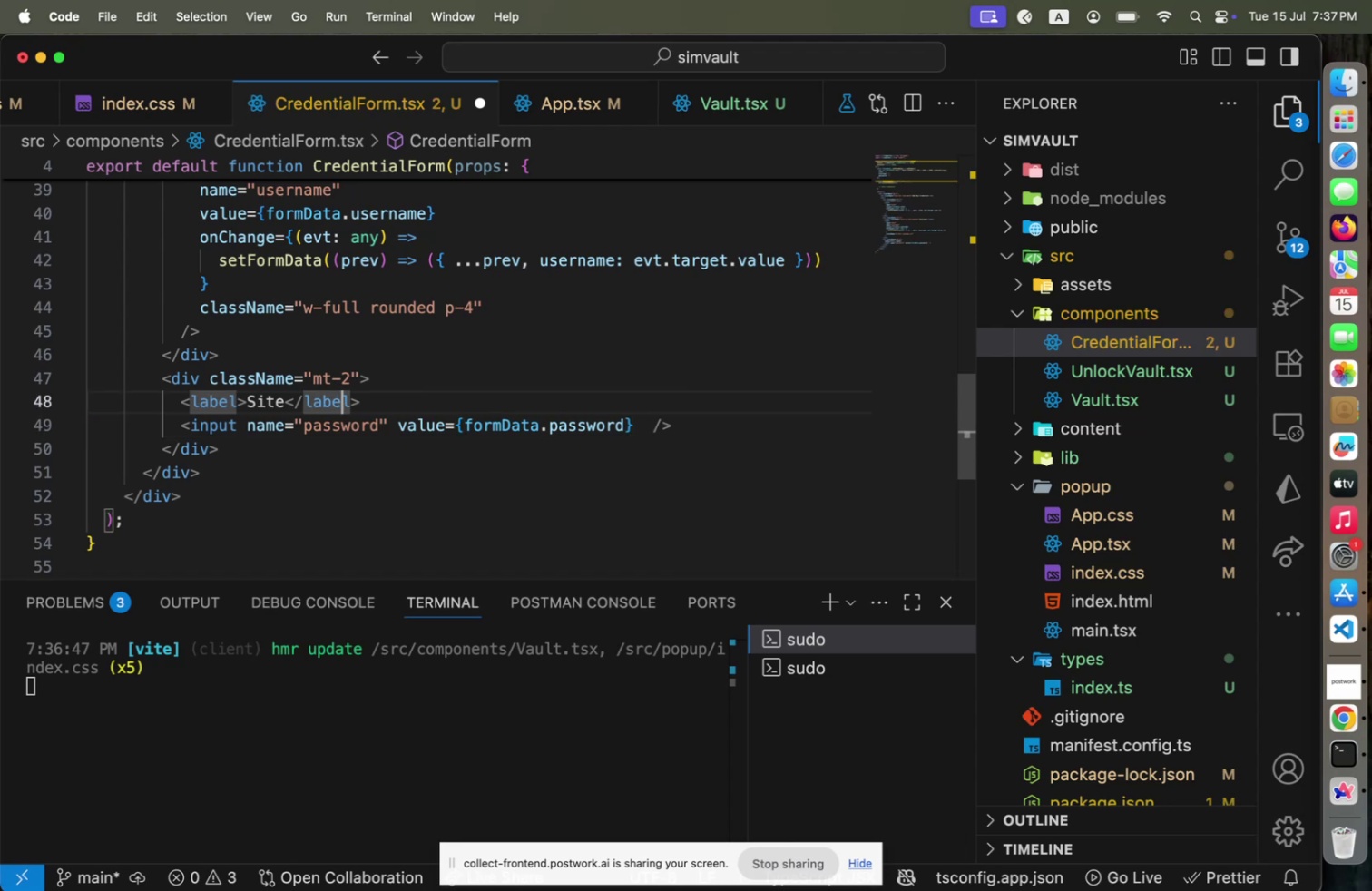 
key(ArrowLeft)
 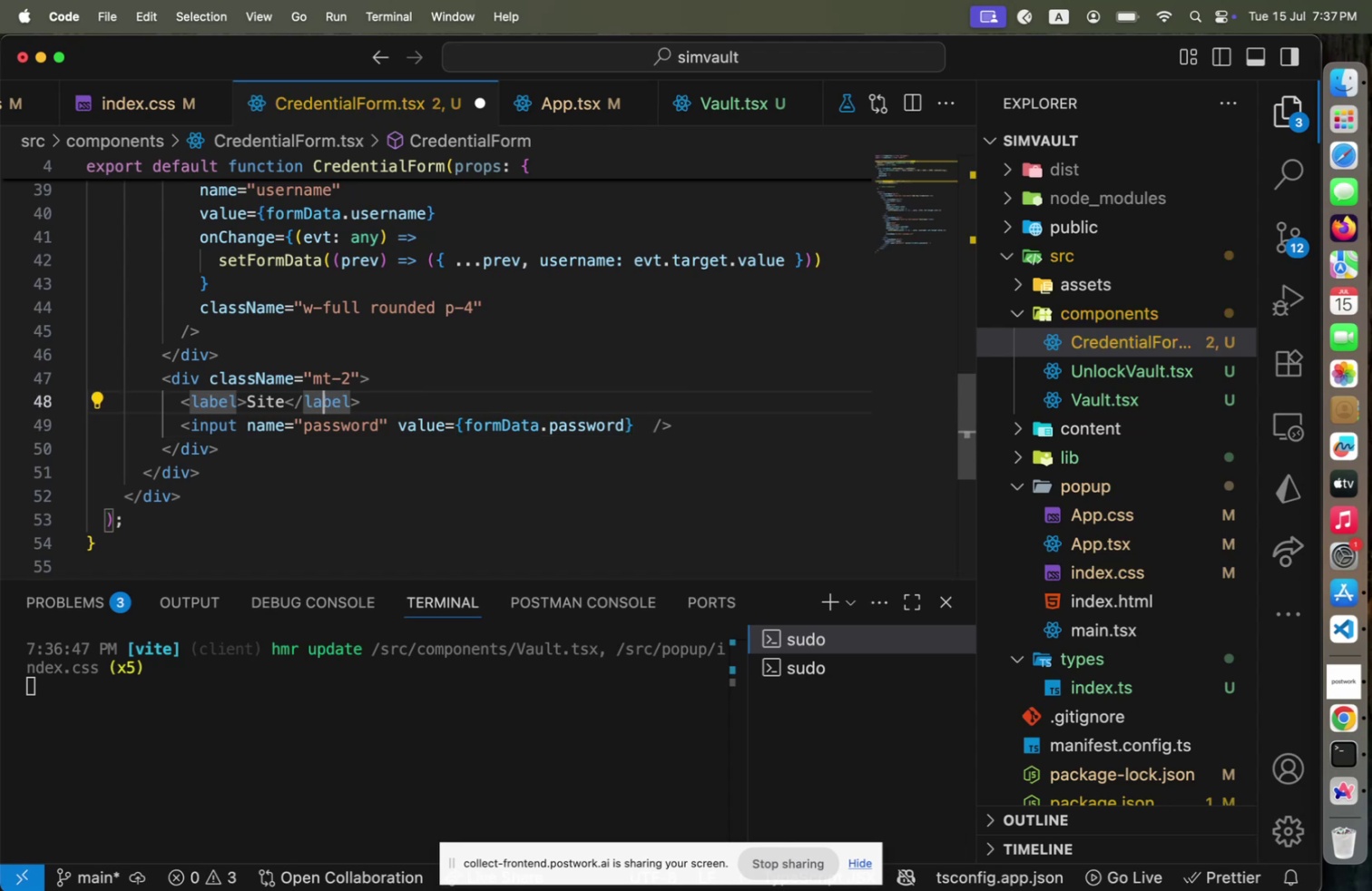 
key(ArrowLeft)
 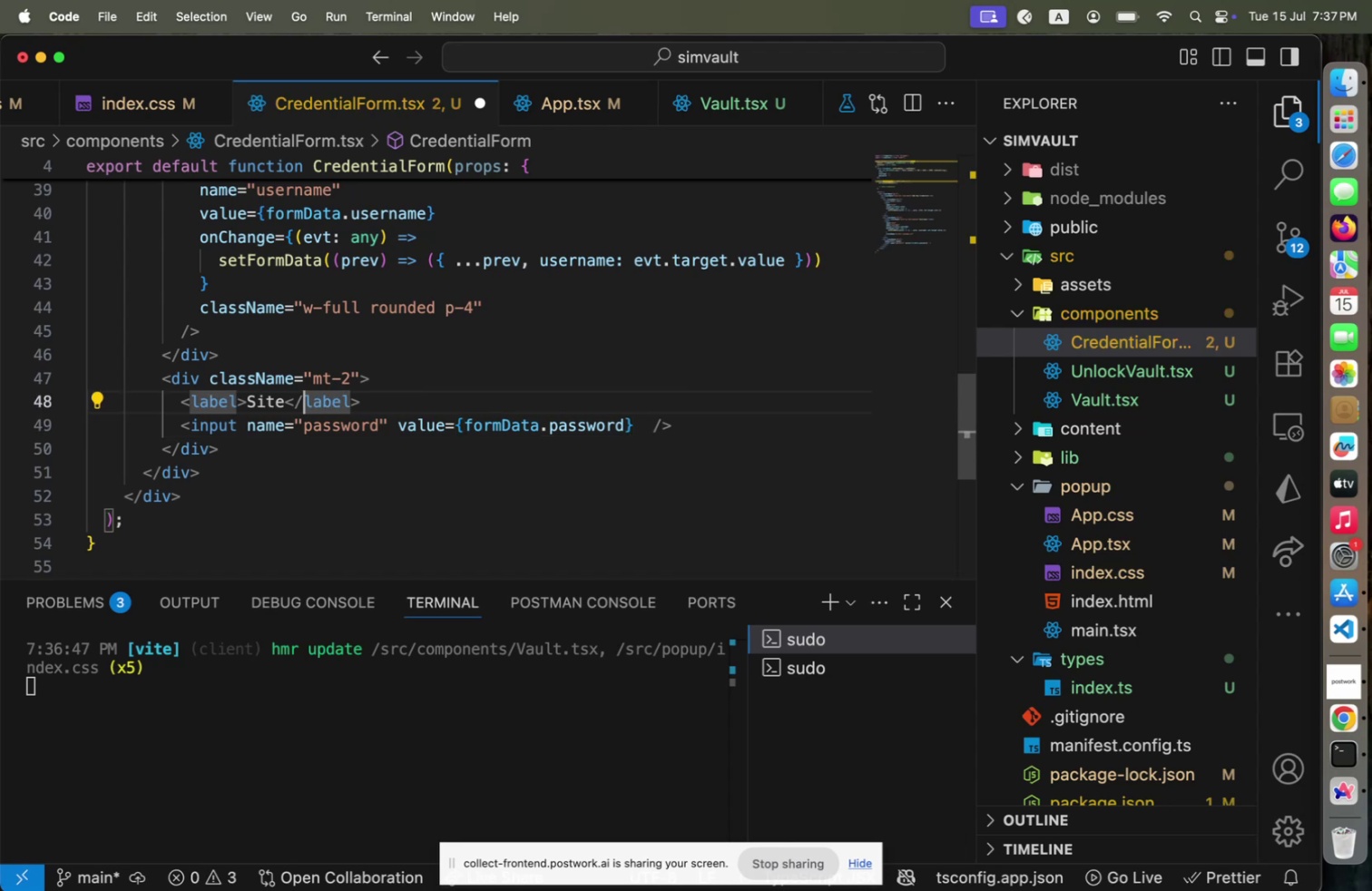 
key(ArrowLeft)
 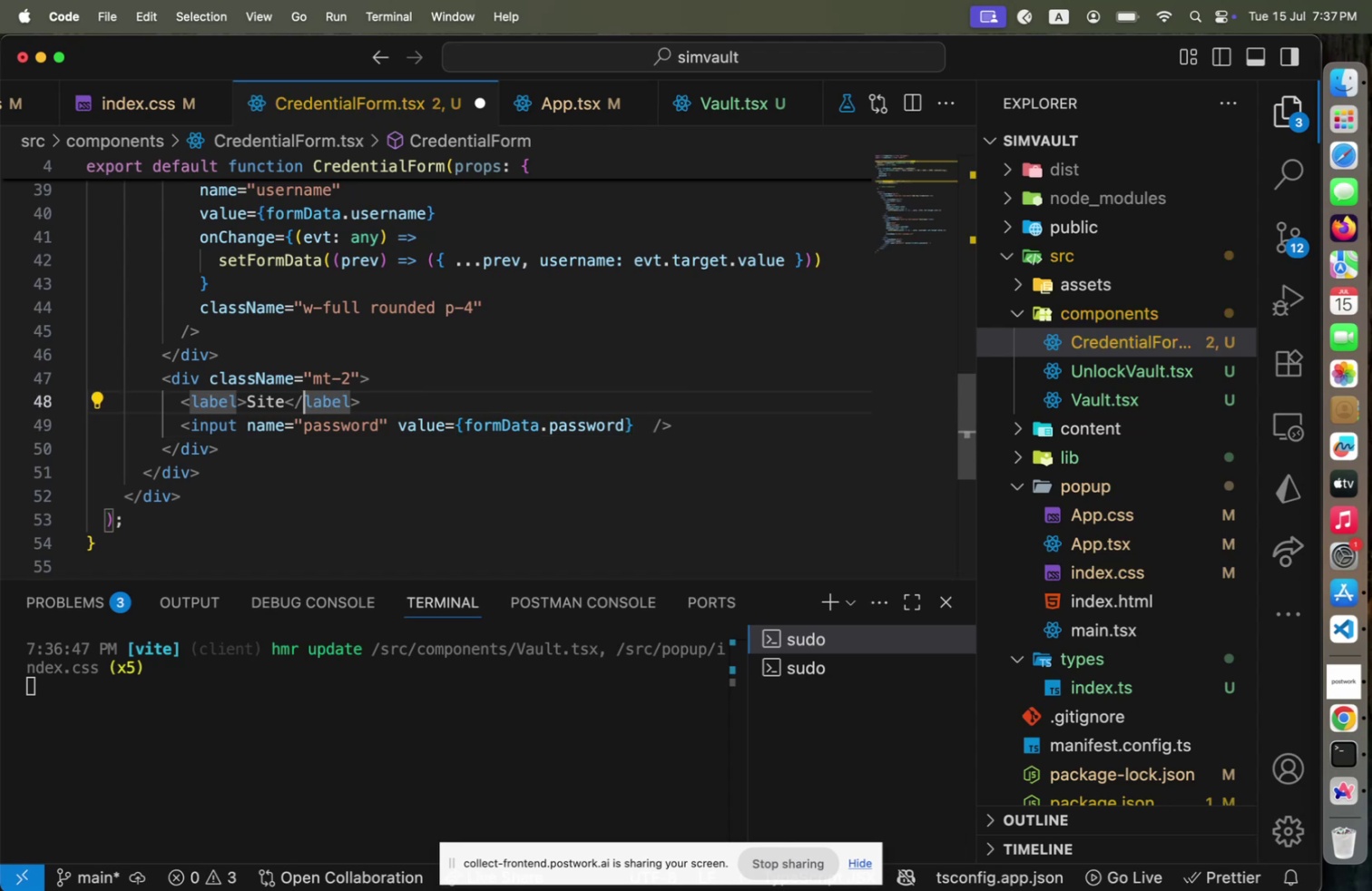 
key(ArrowLeft)
 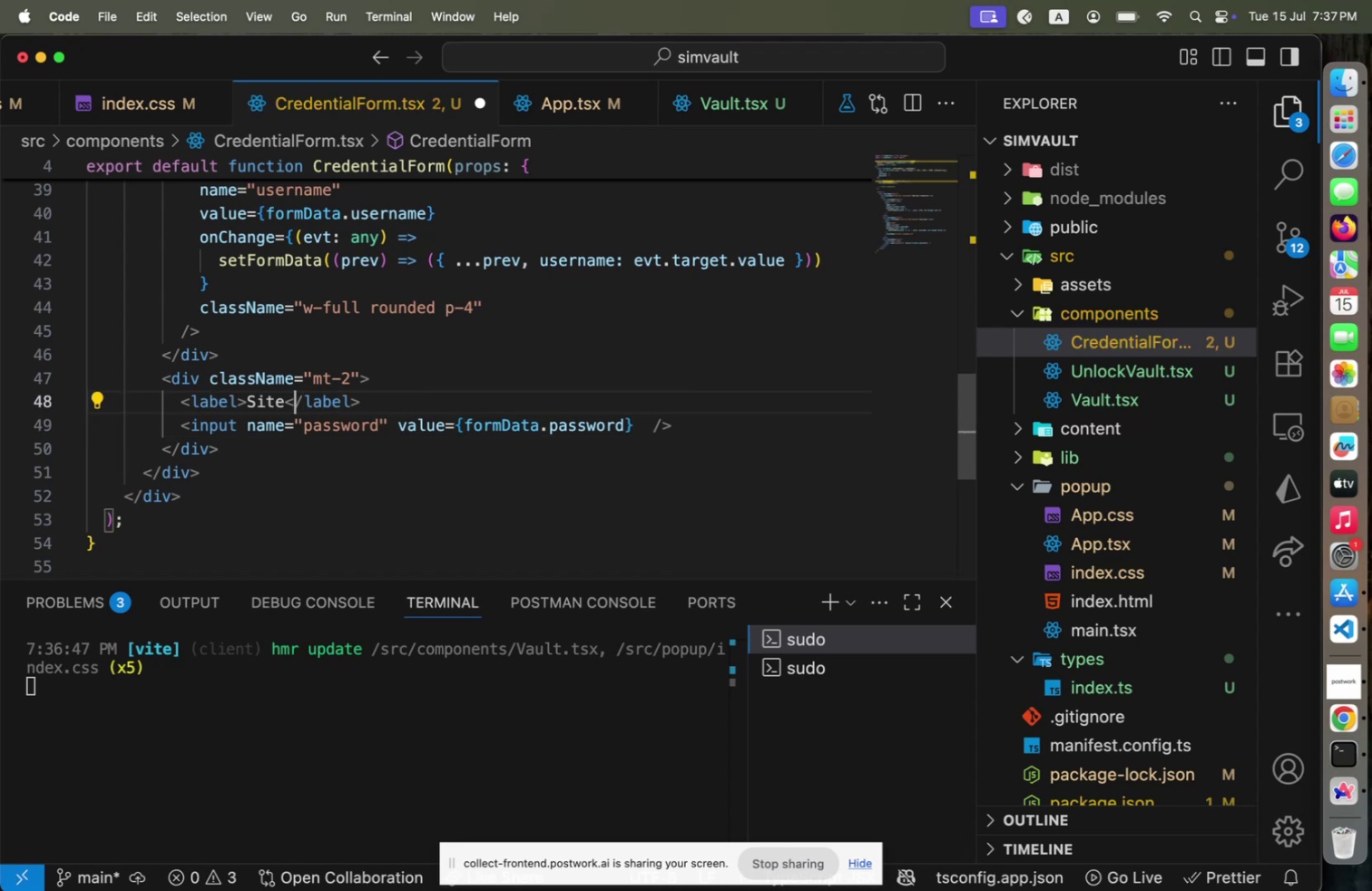 
key(ArrowLeft)
 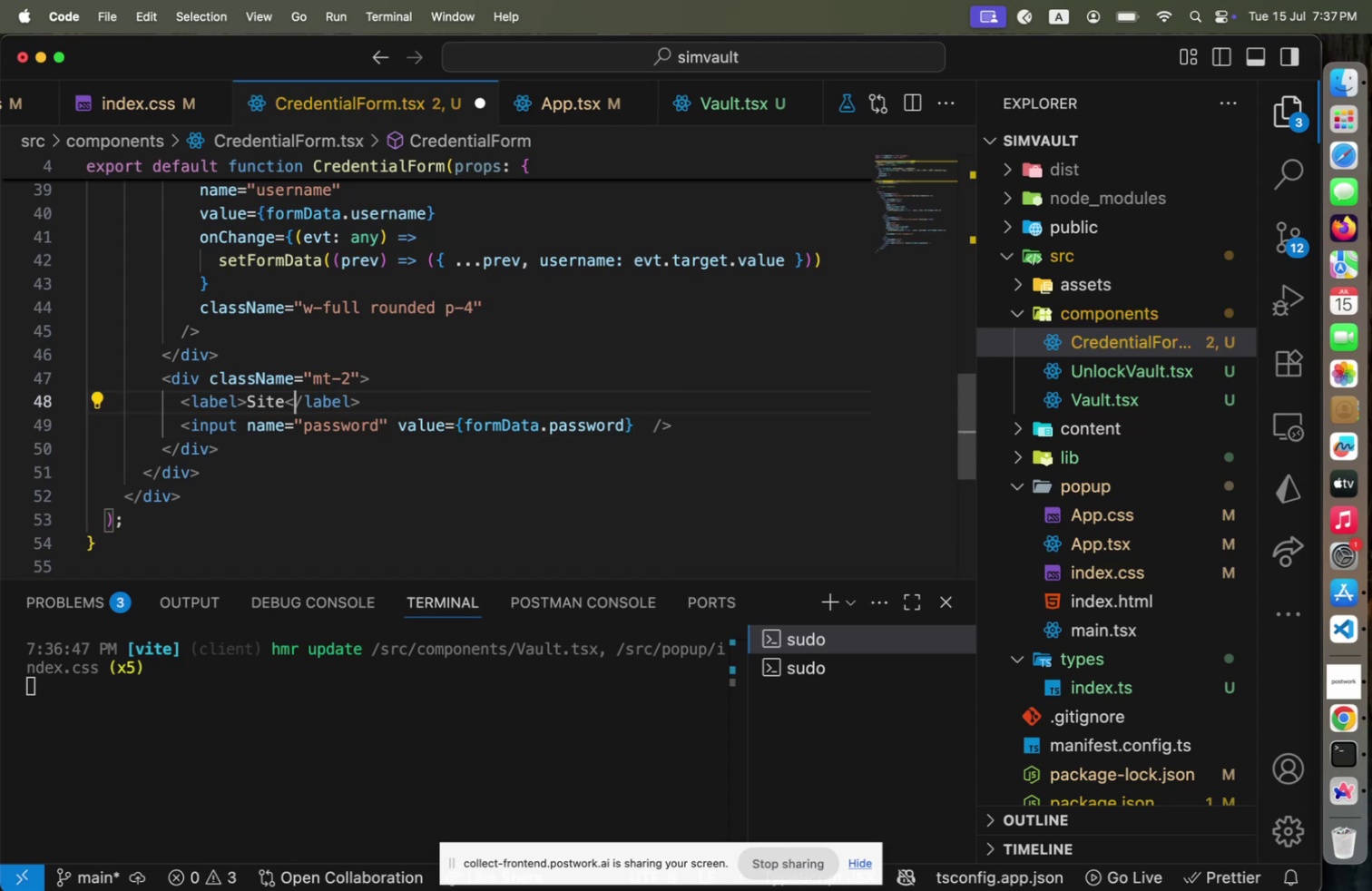 
key(ArrowLeft)
 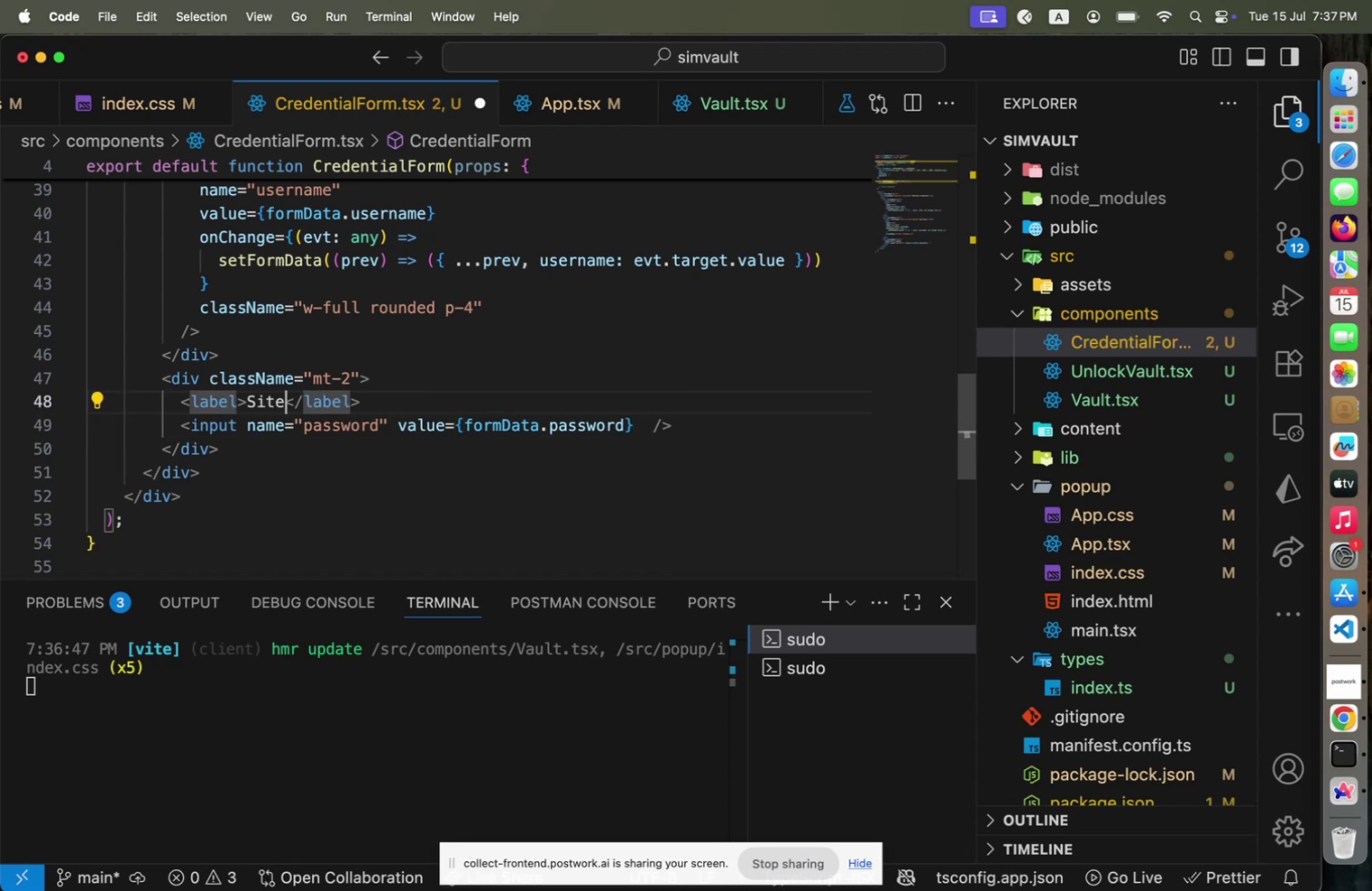 
key(ArrowLeft)
 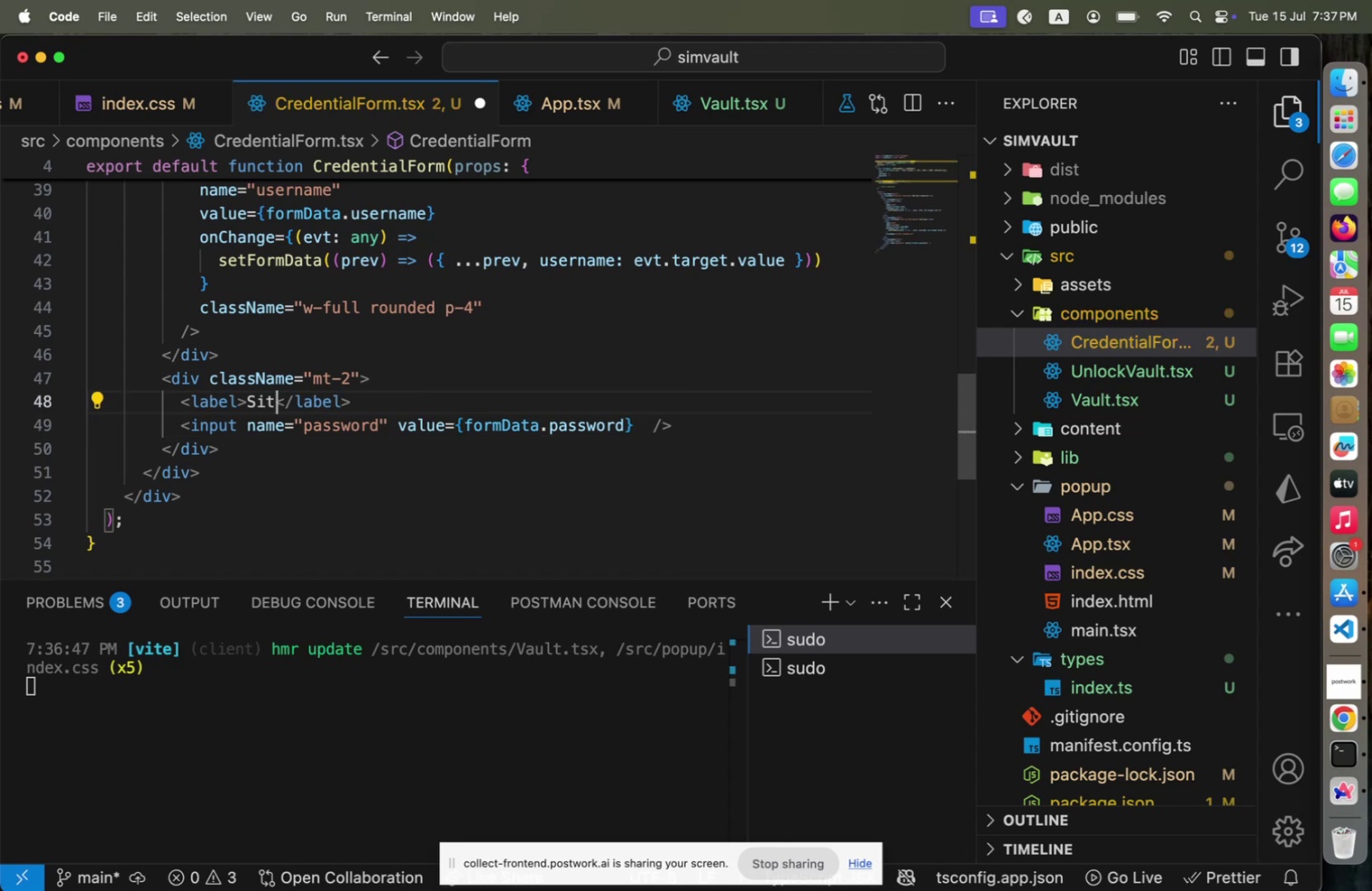 
key(Backspace)
key(Backspace)
key(Backspace)
key(Backspace)
type(Password)
 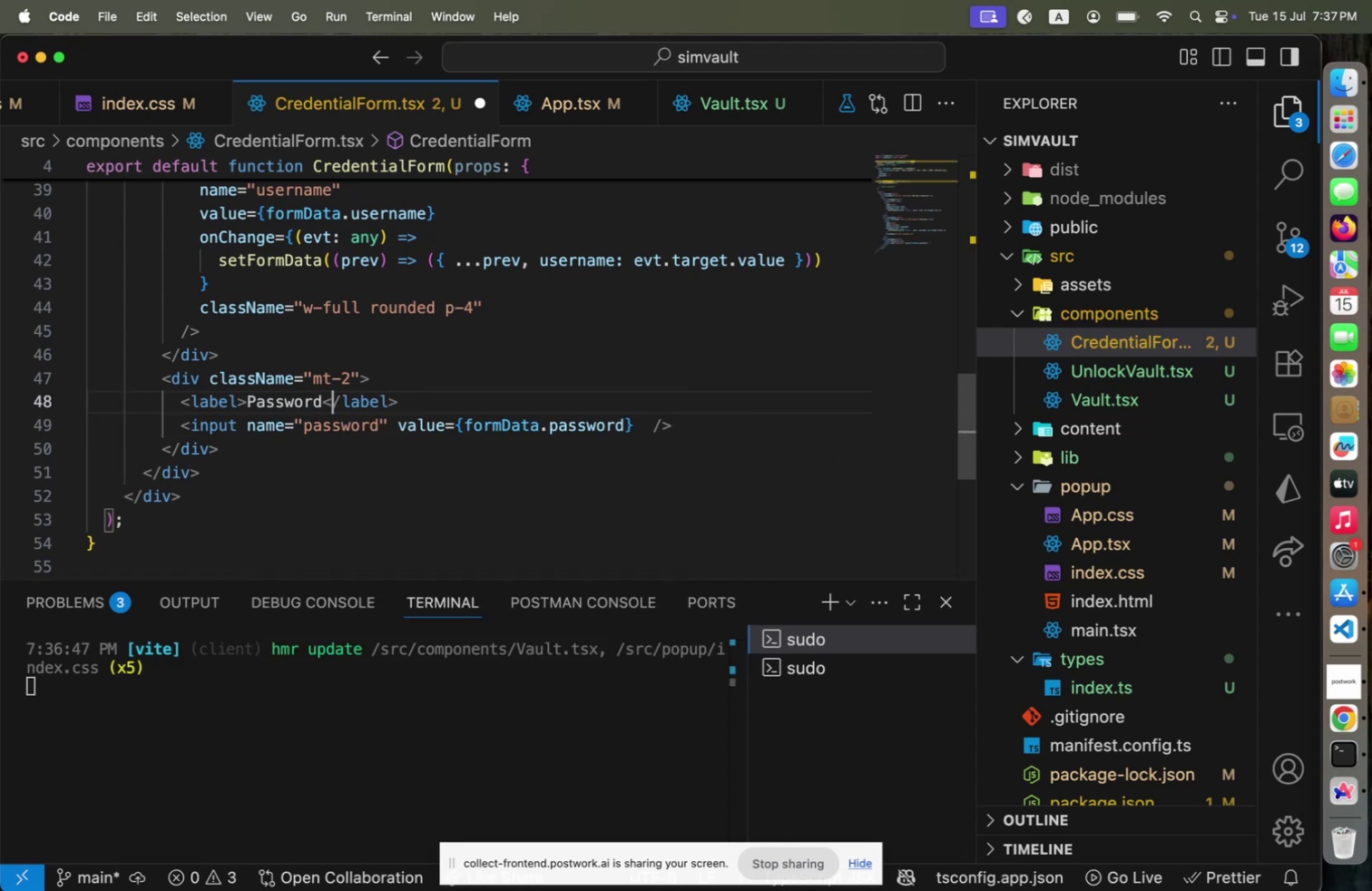 
key(ArrowRight)
 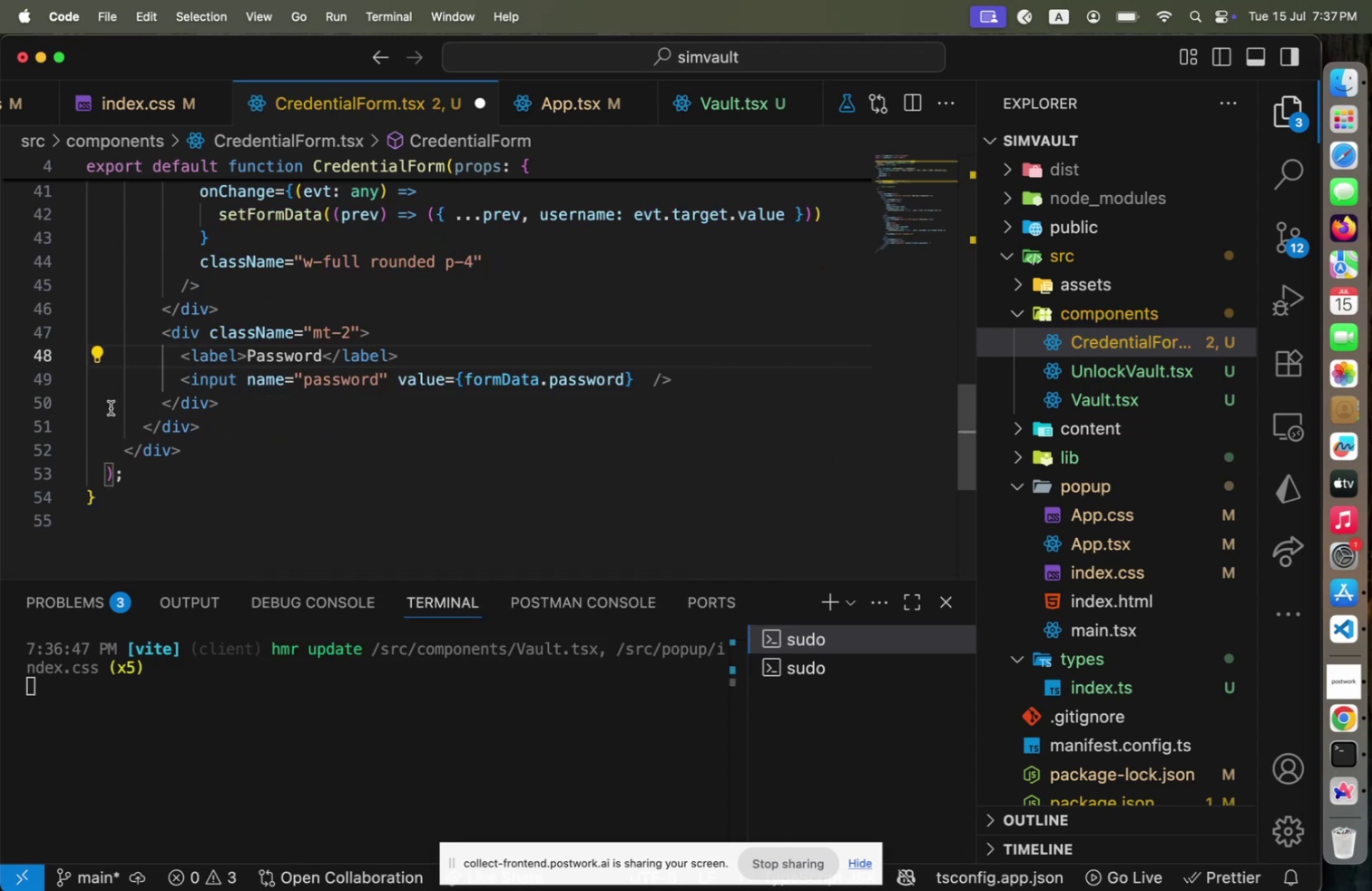 
scroll: coordinate [255, 345], scroll_direction: up, amount: 5.0
 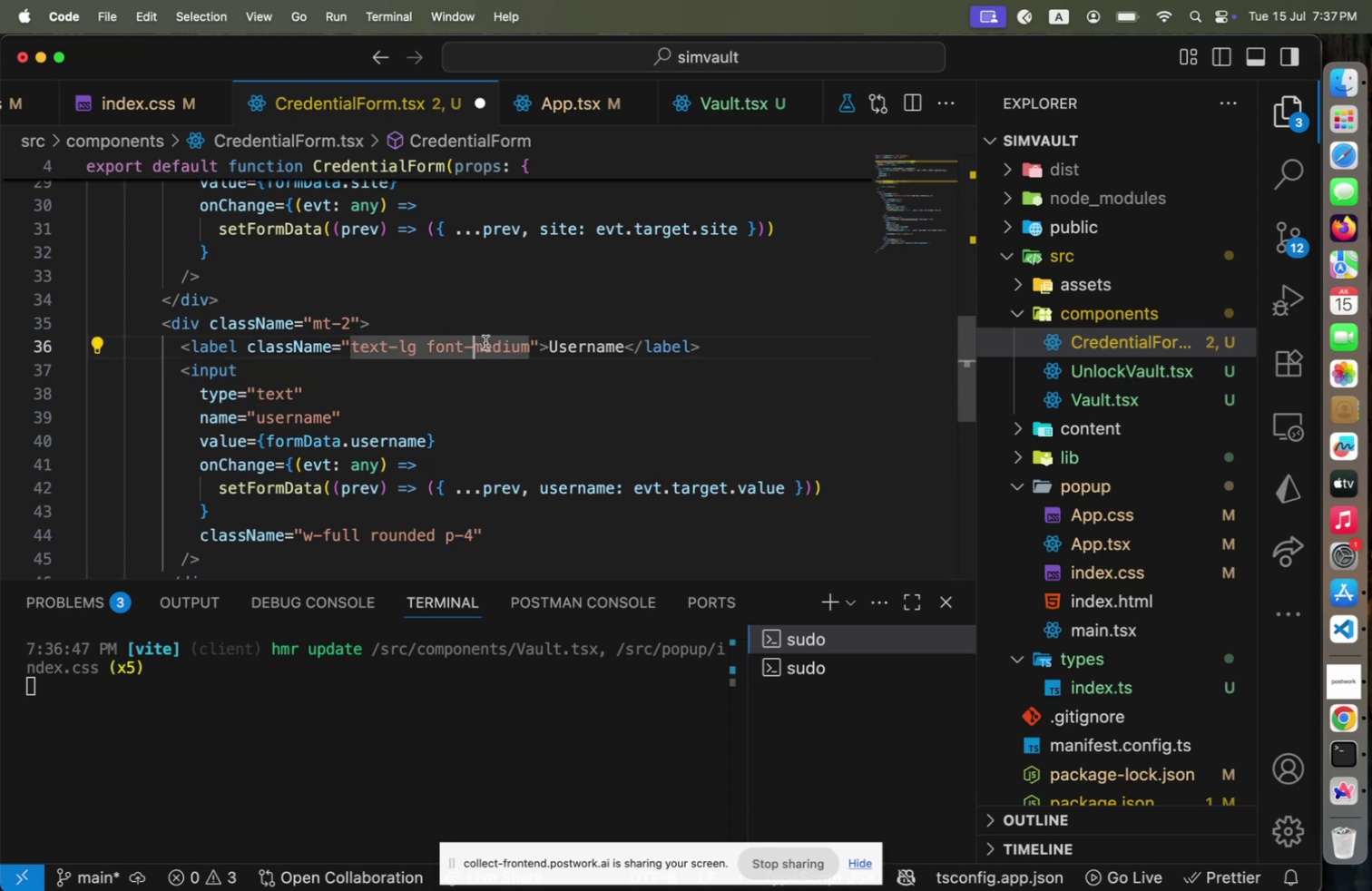 
key(Home)
 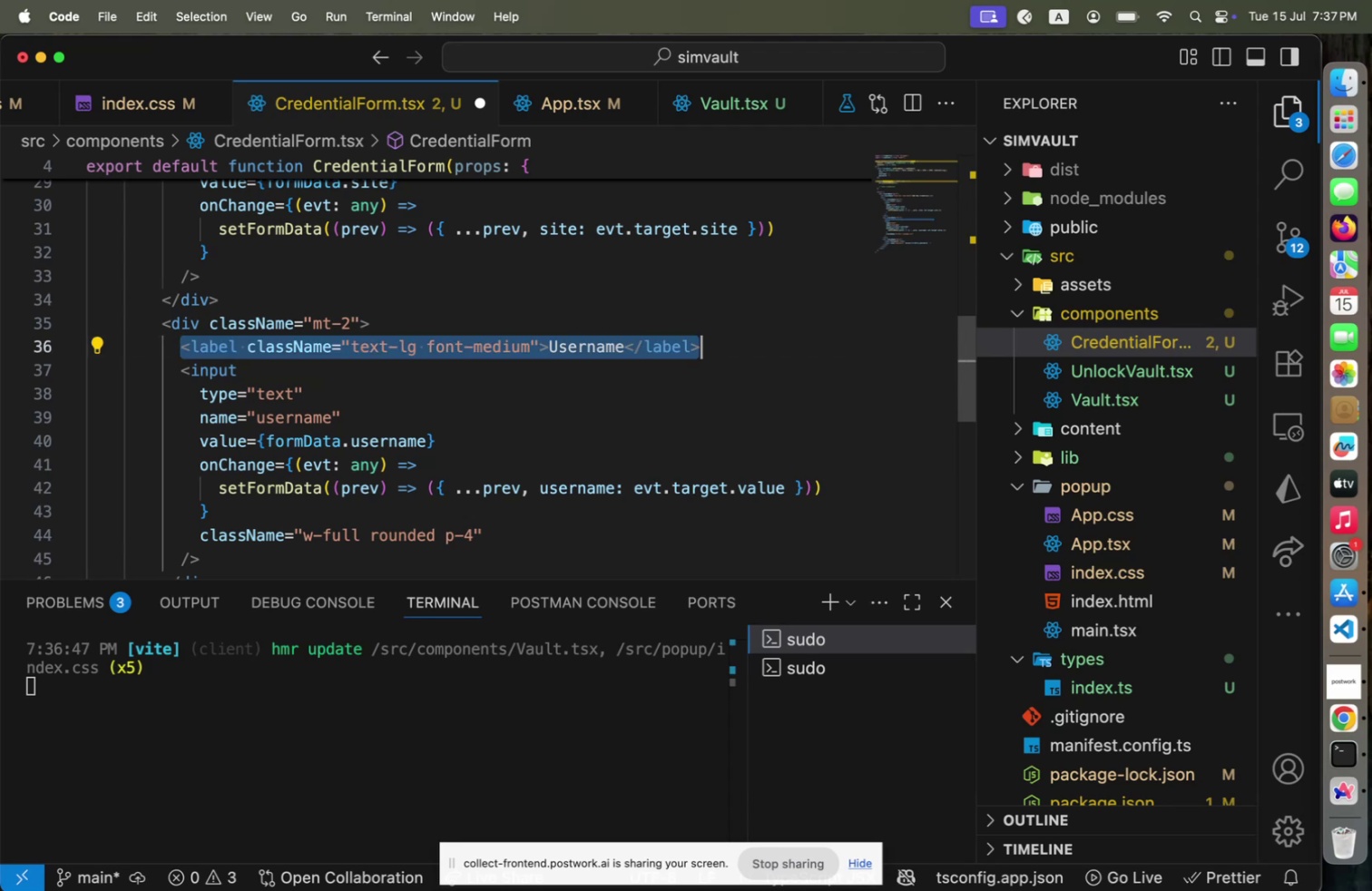 
key(Shift+ShiftLeft)
 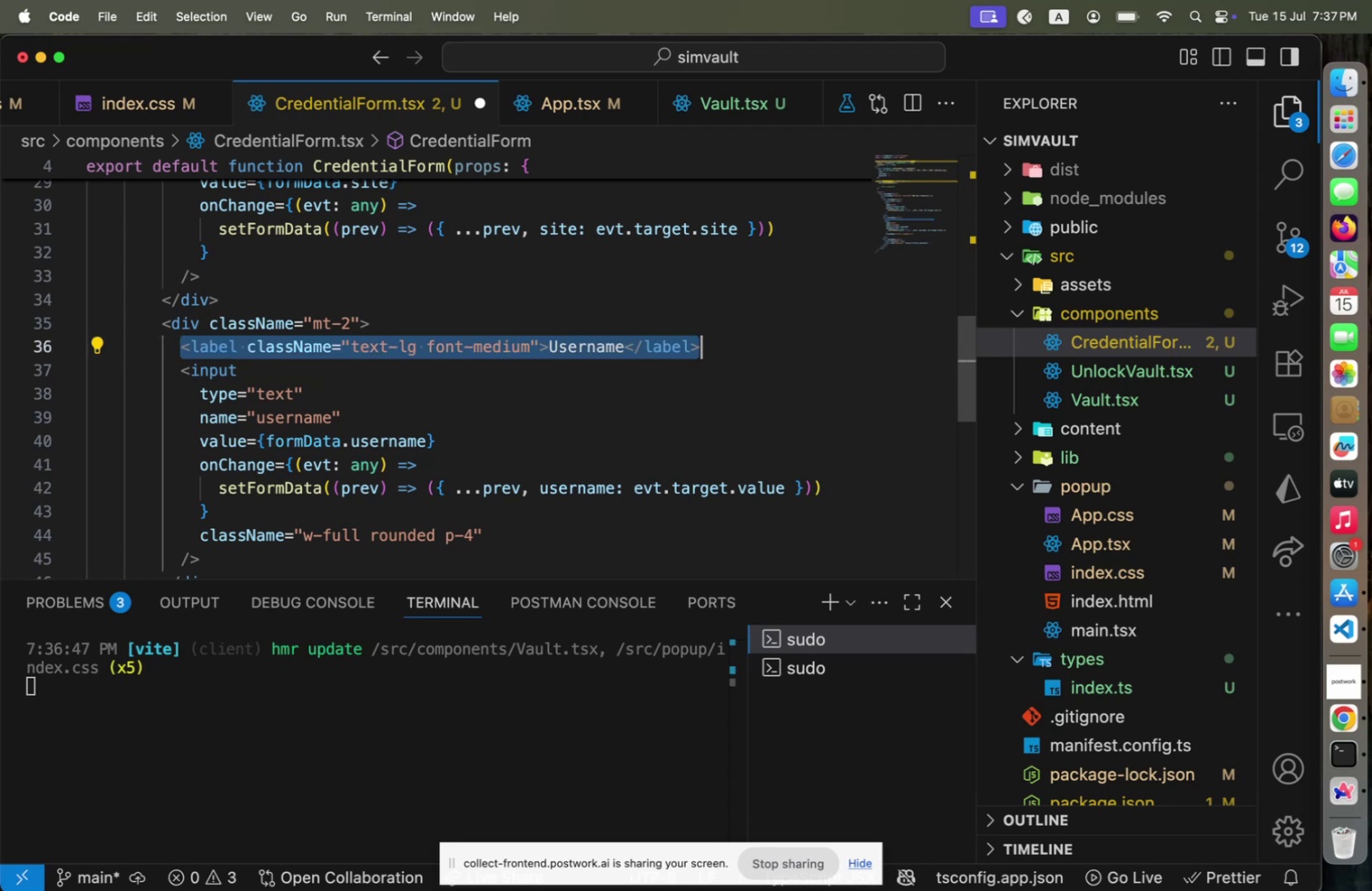 
key(Shift+End)
 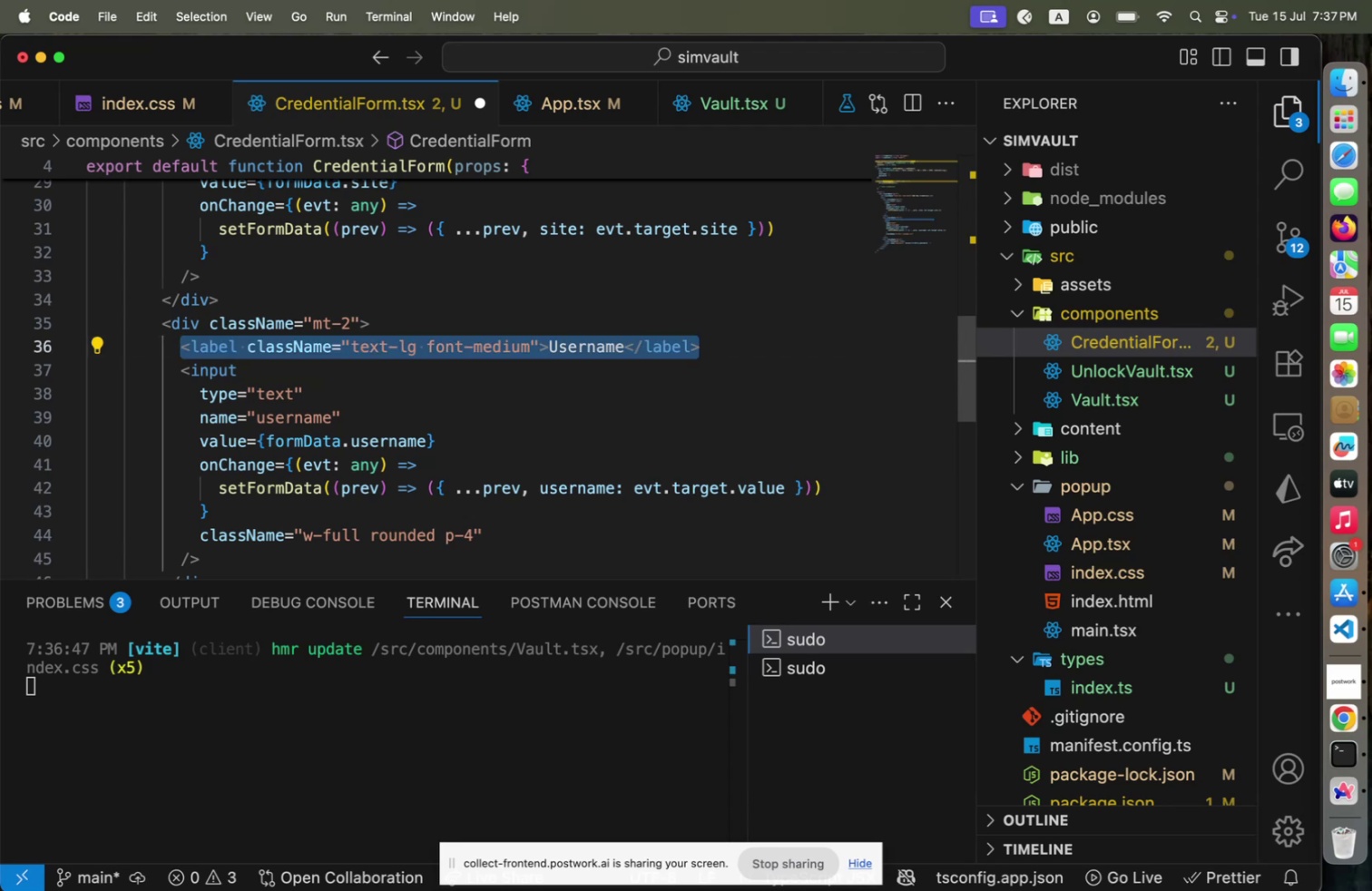 
key(Meta+C)
 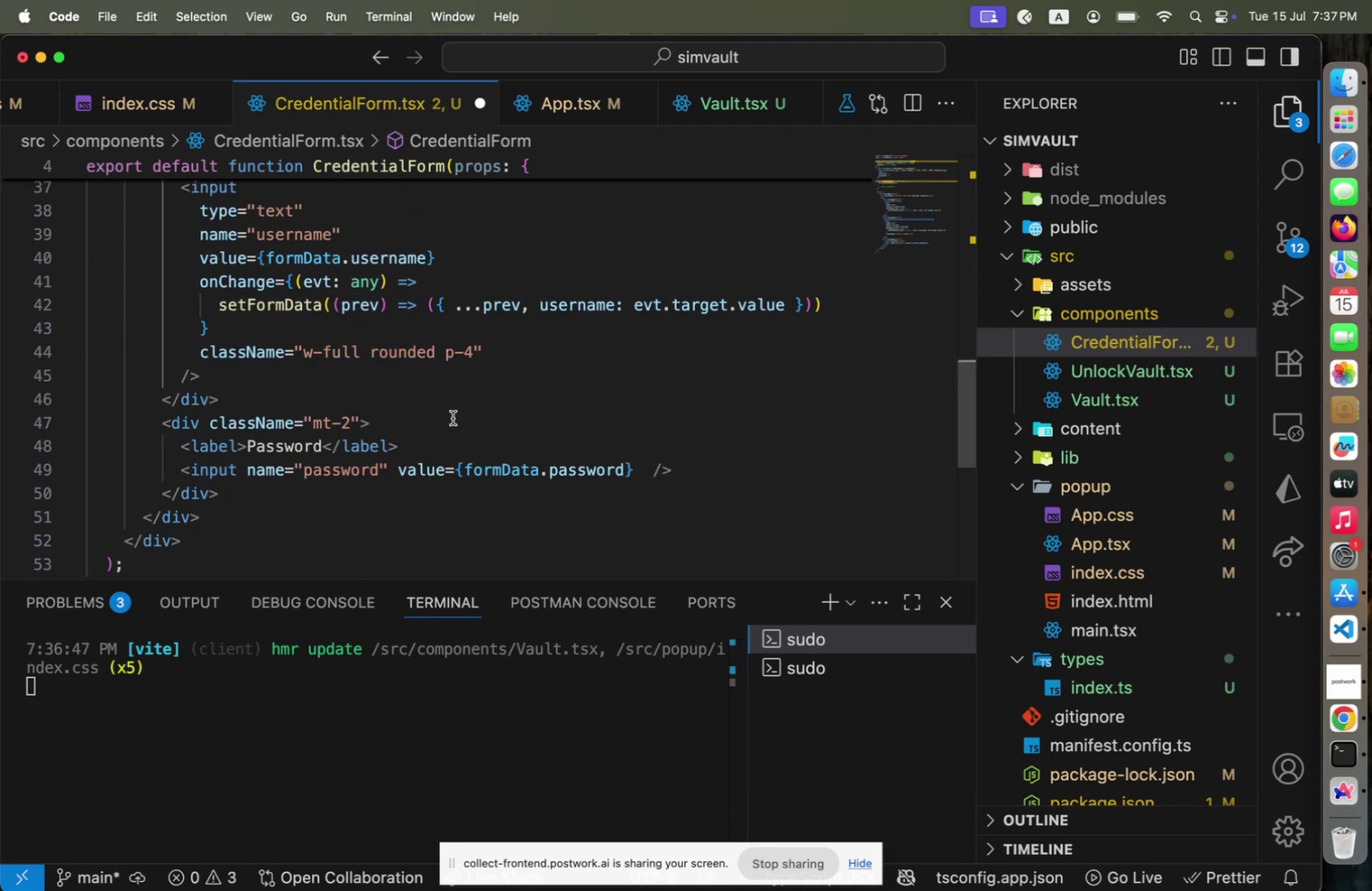 
scroll: coordinate [453, 417], scroll_direction: down, amount: 3.0
 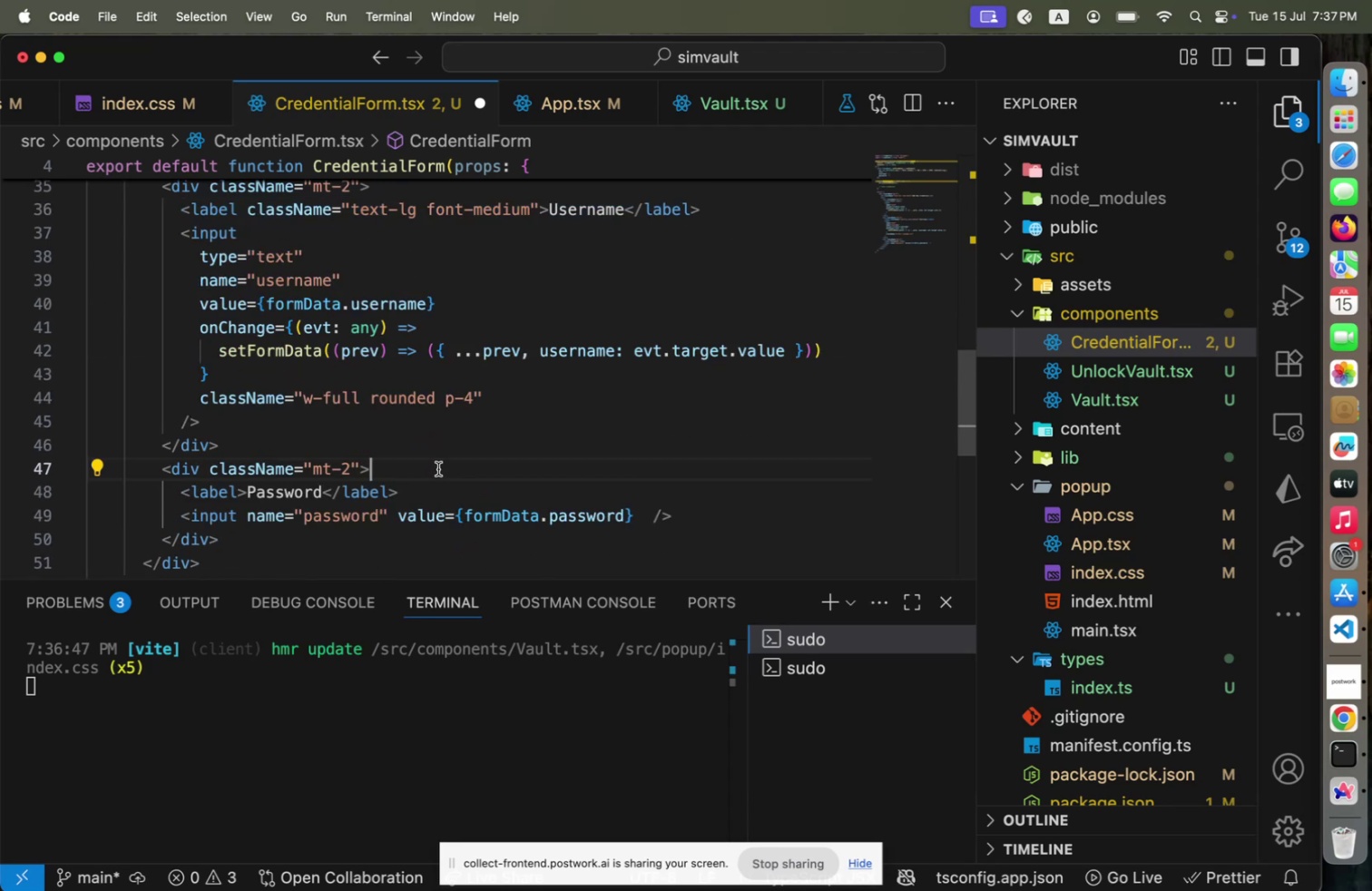 
key(ArrowRight)
 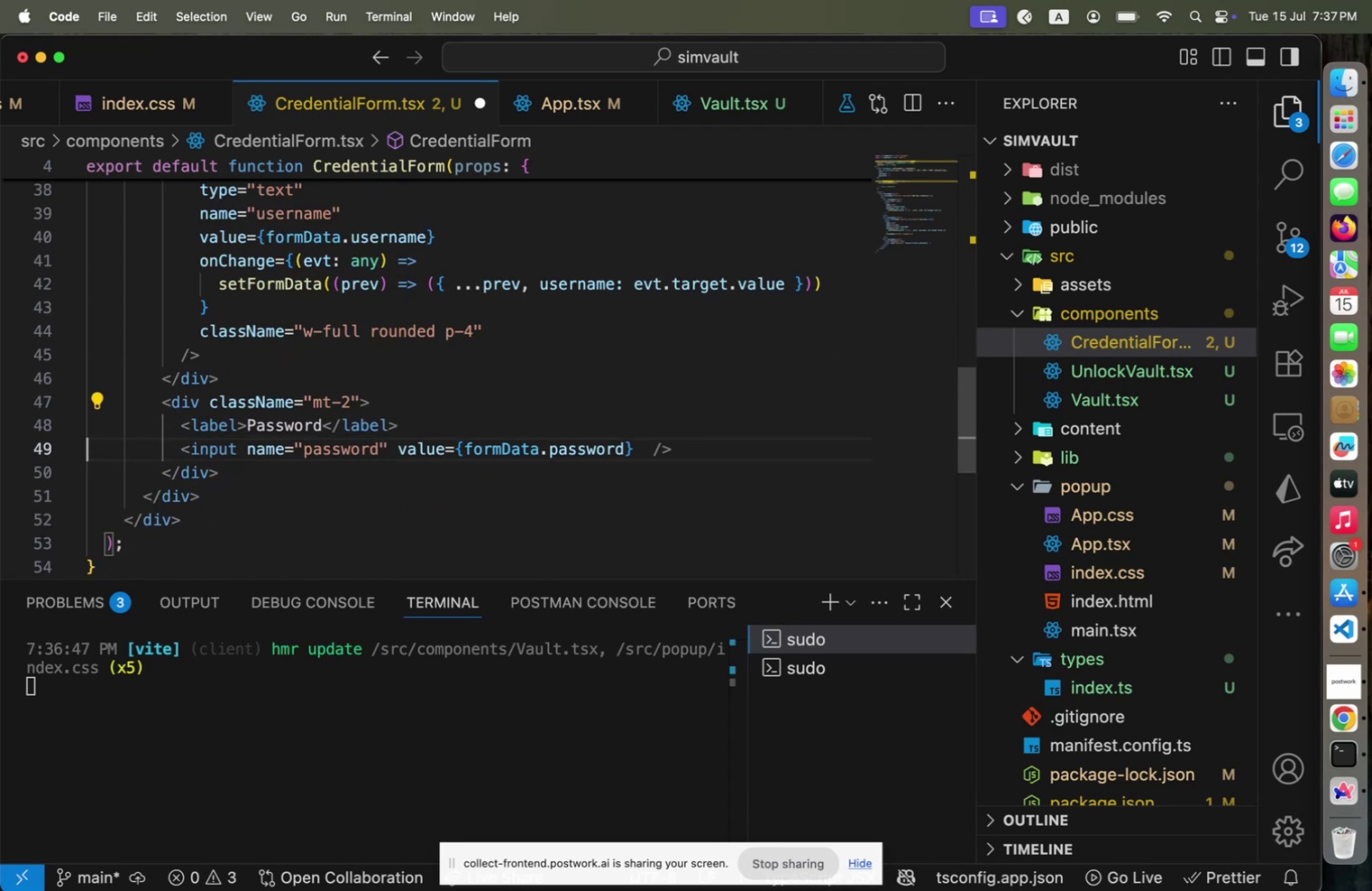 
key(ArrowDown)
 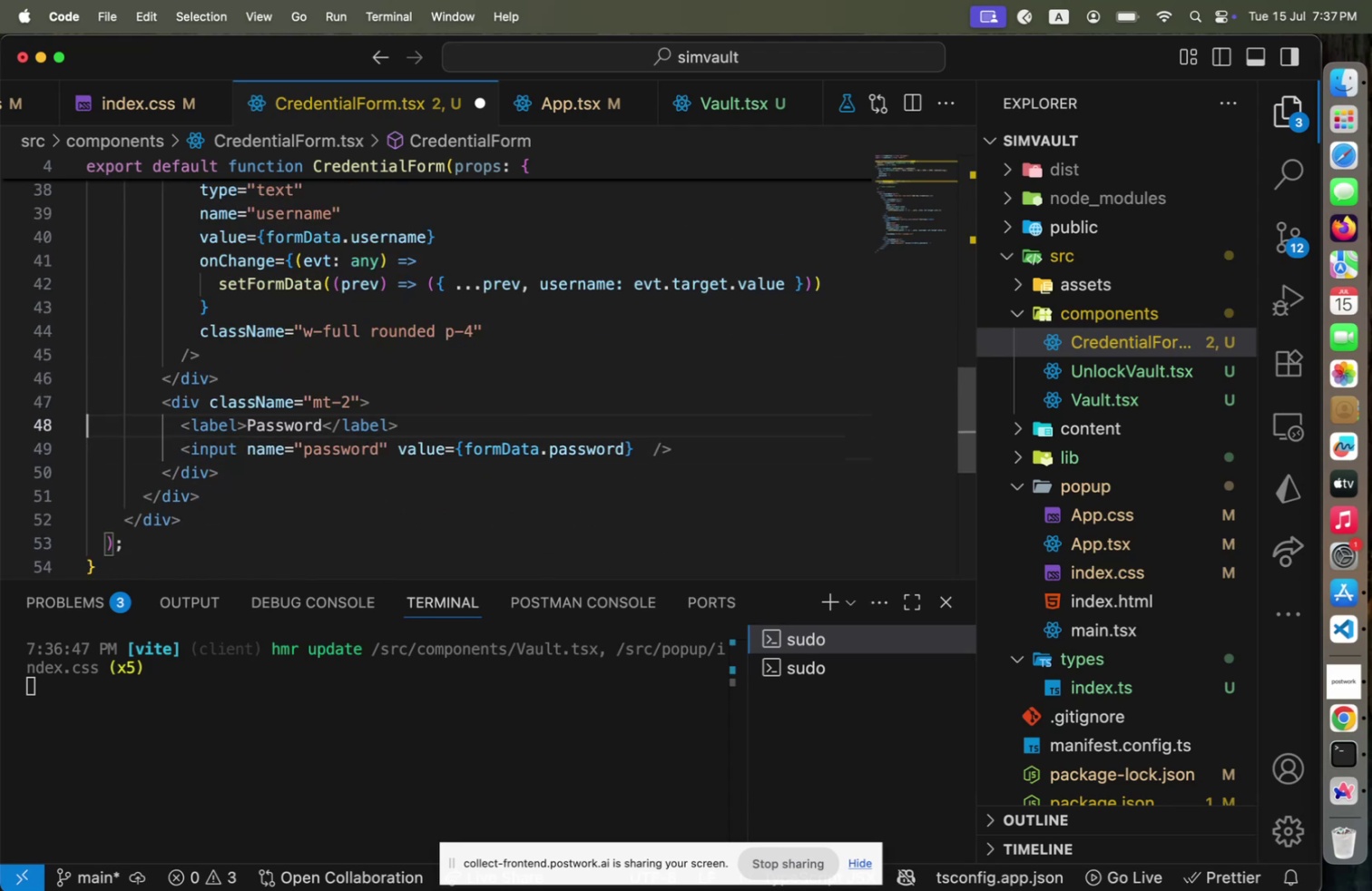 
key(ArrowUp)
 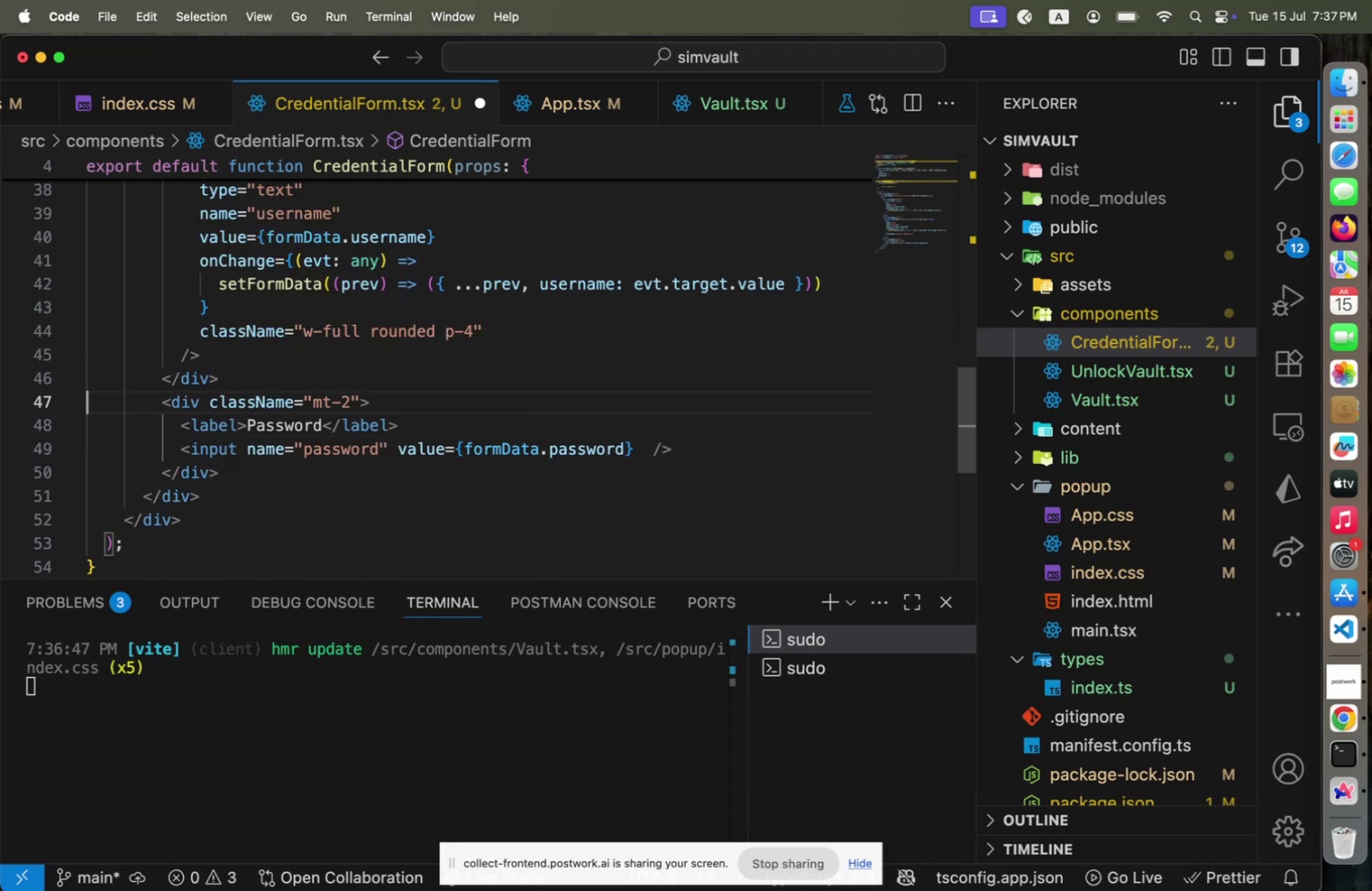 
key(ArrowUp)
 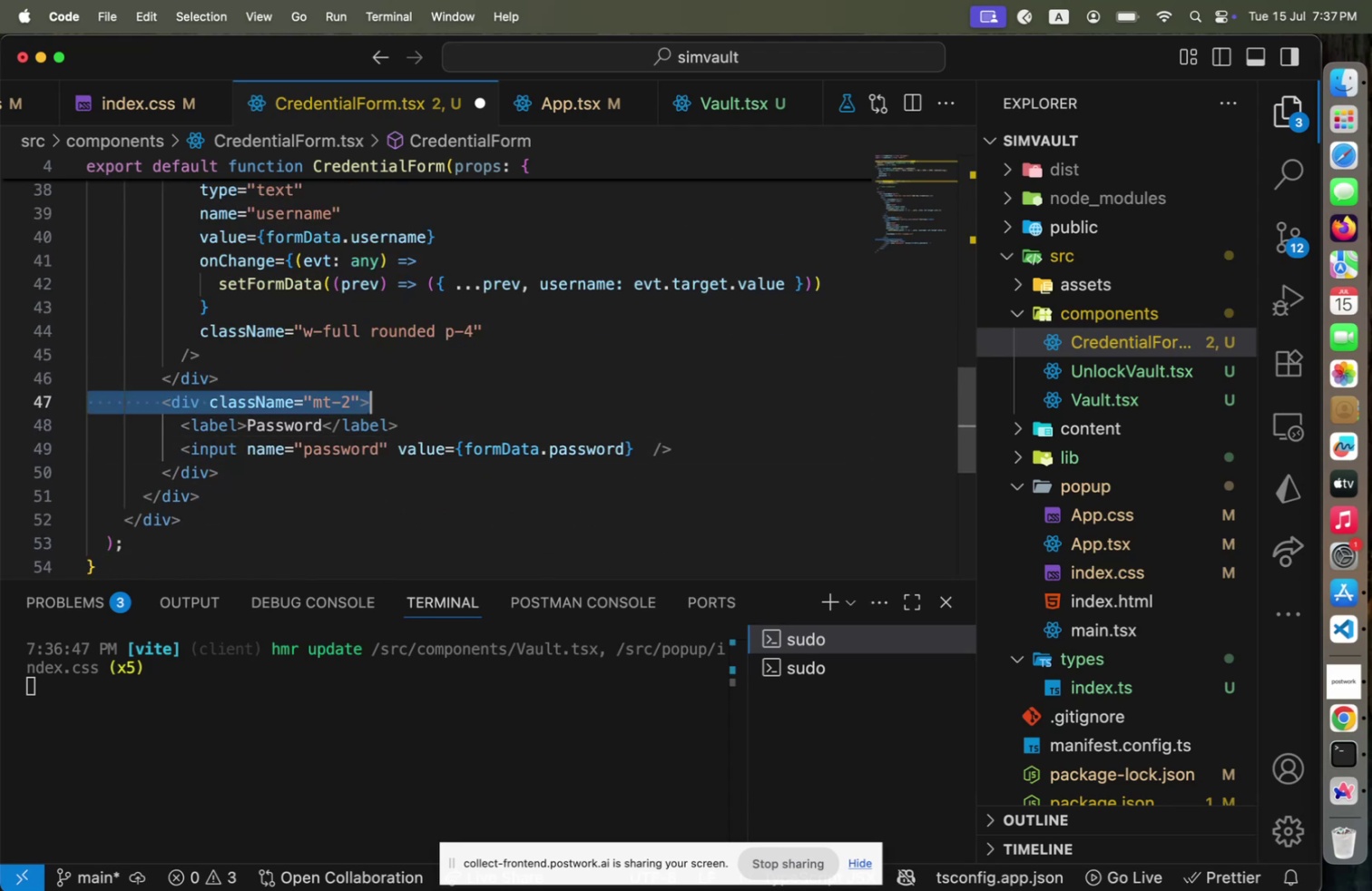 
key(Shift+ShiftLeft)
 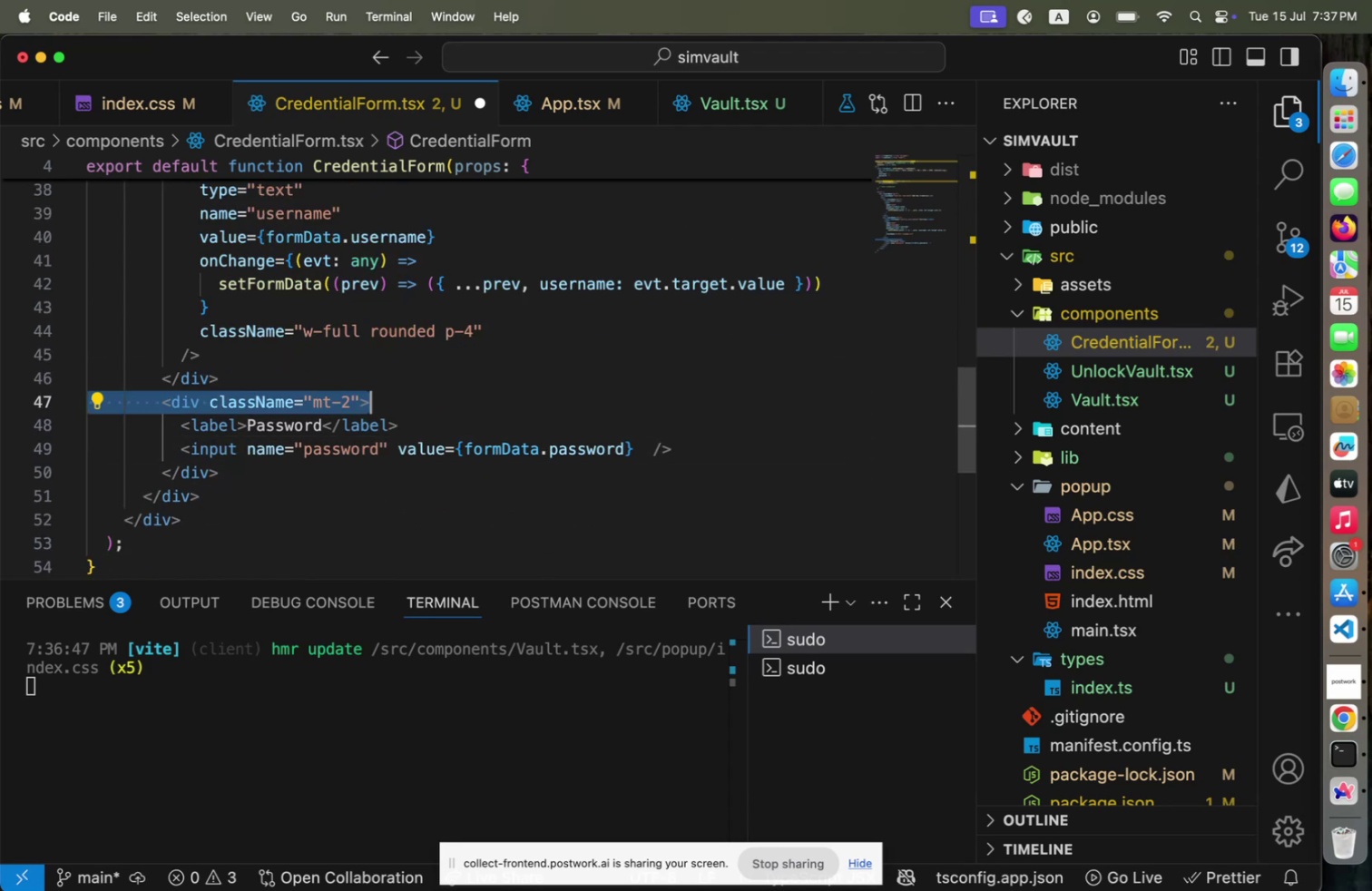 
key(Shift+End)
 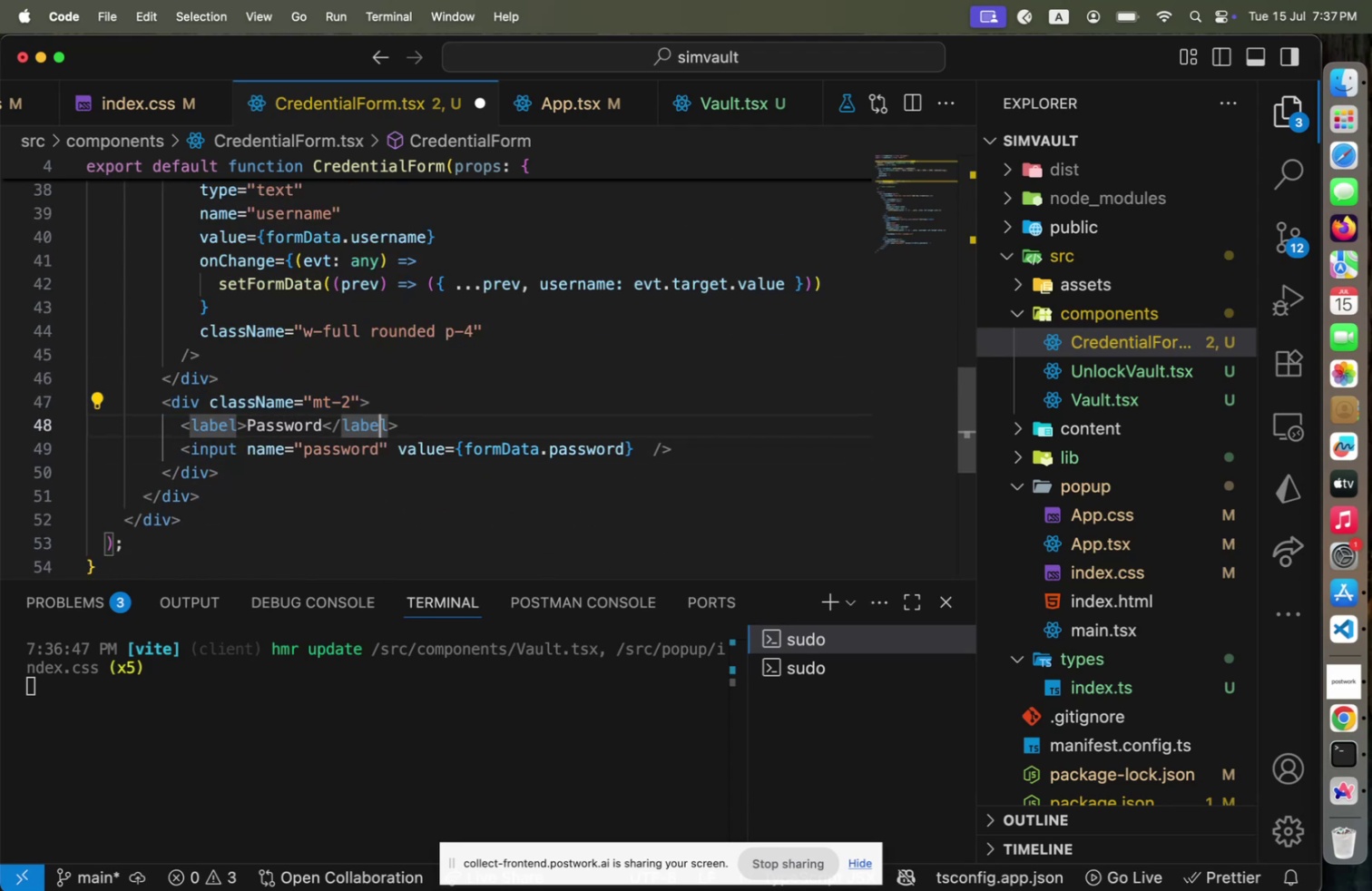 
key(ArrowDown)
 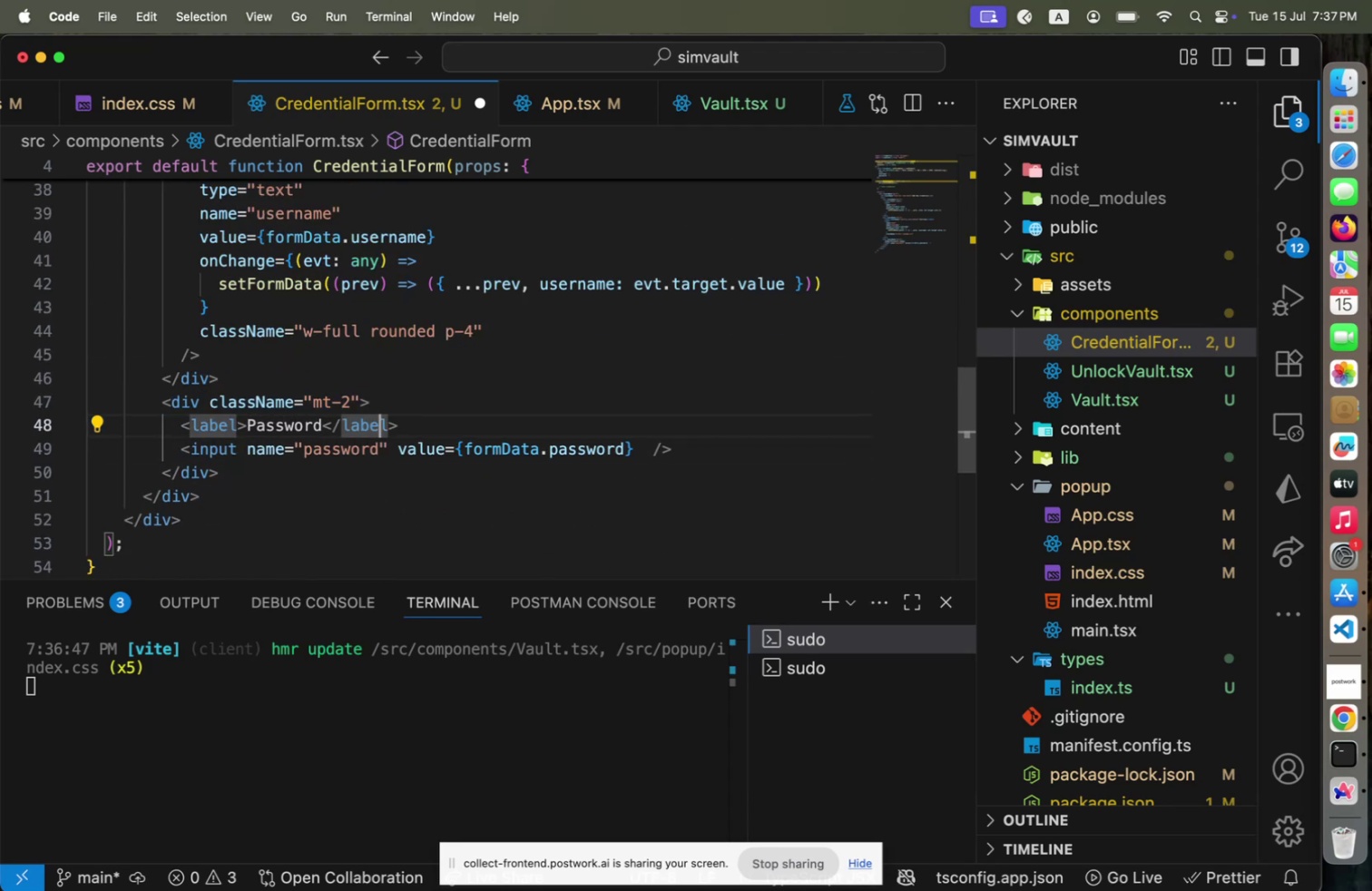 
key(ArrowRight)
 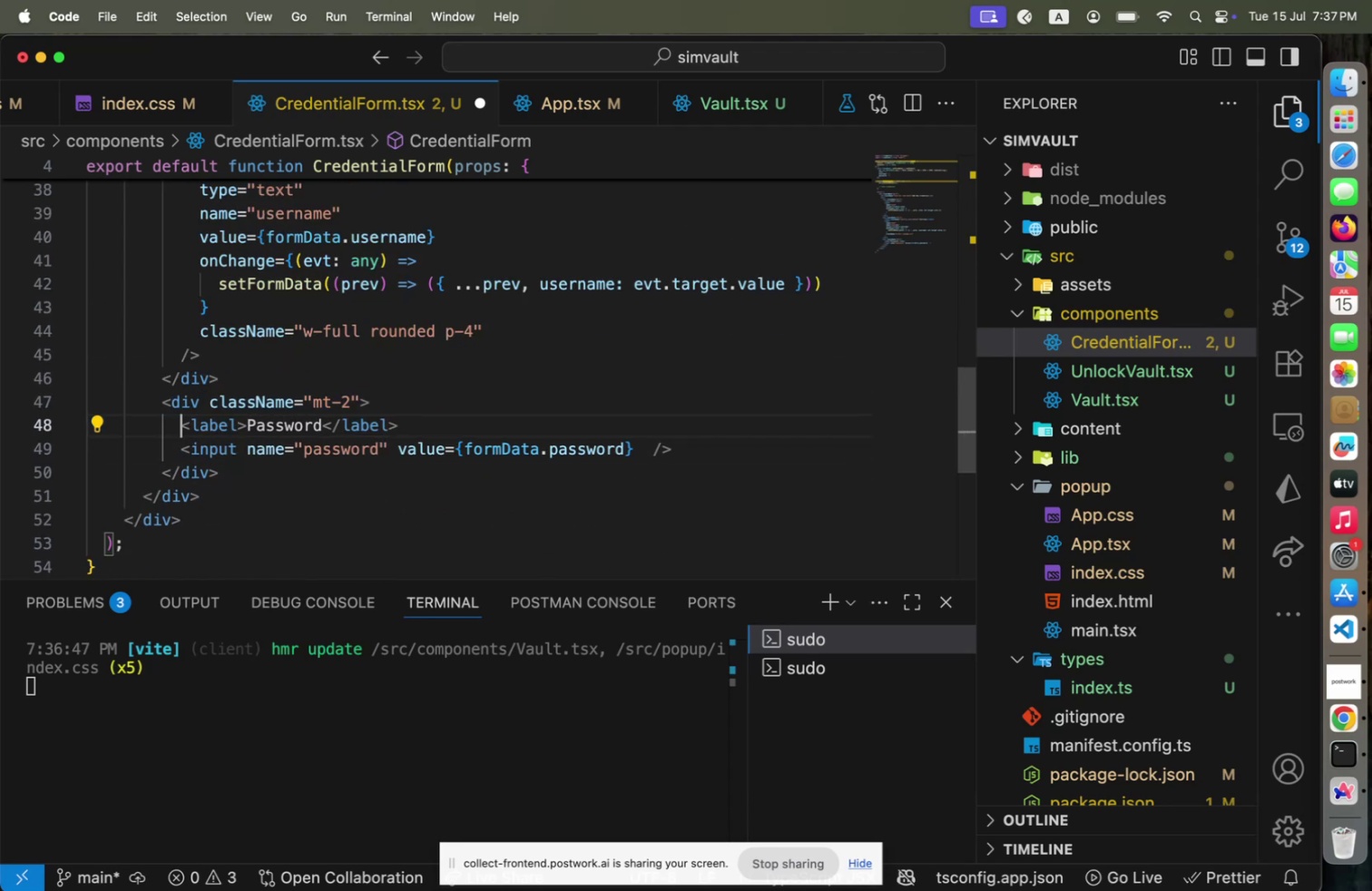 
key(Home)
 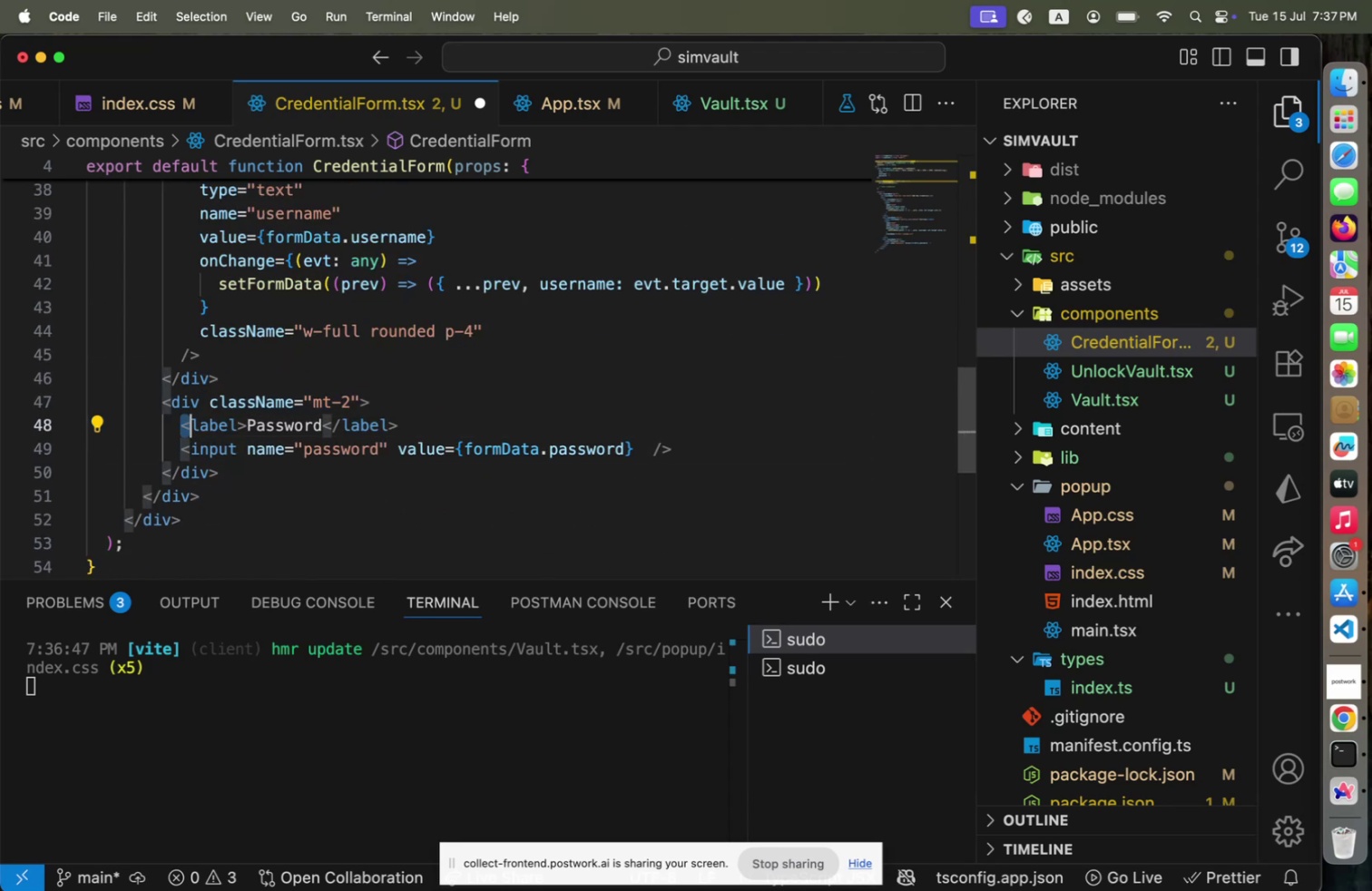 
key(Shift+ShiftLeft)
 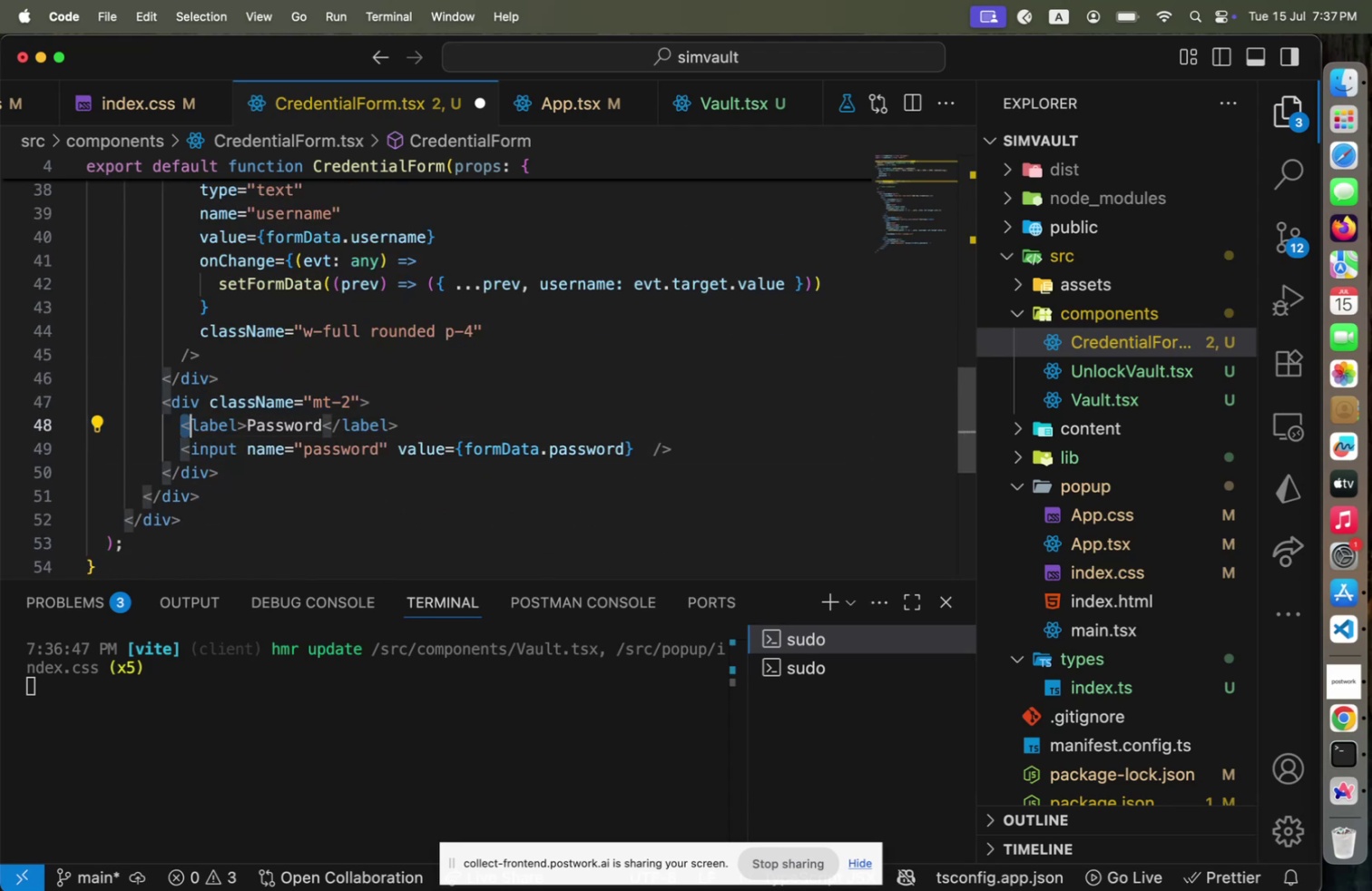 
key(Shift+ArrowRight)
 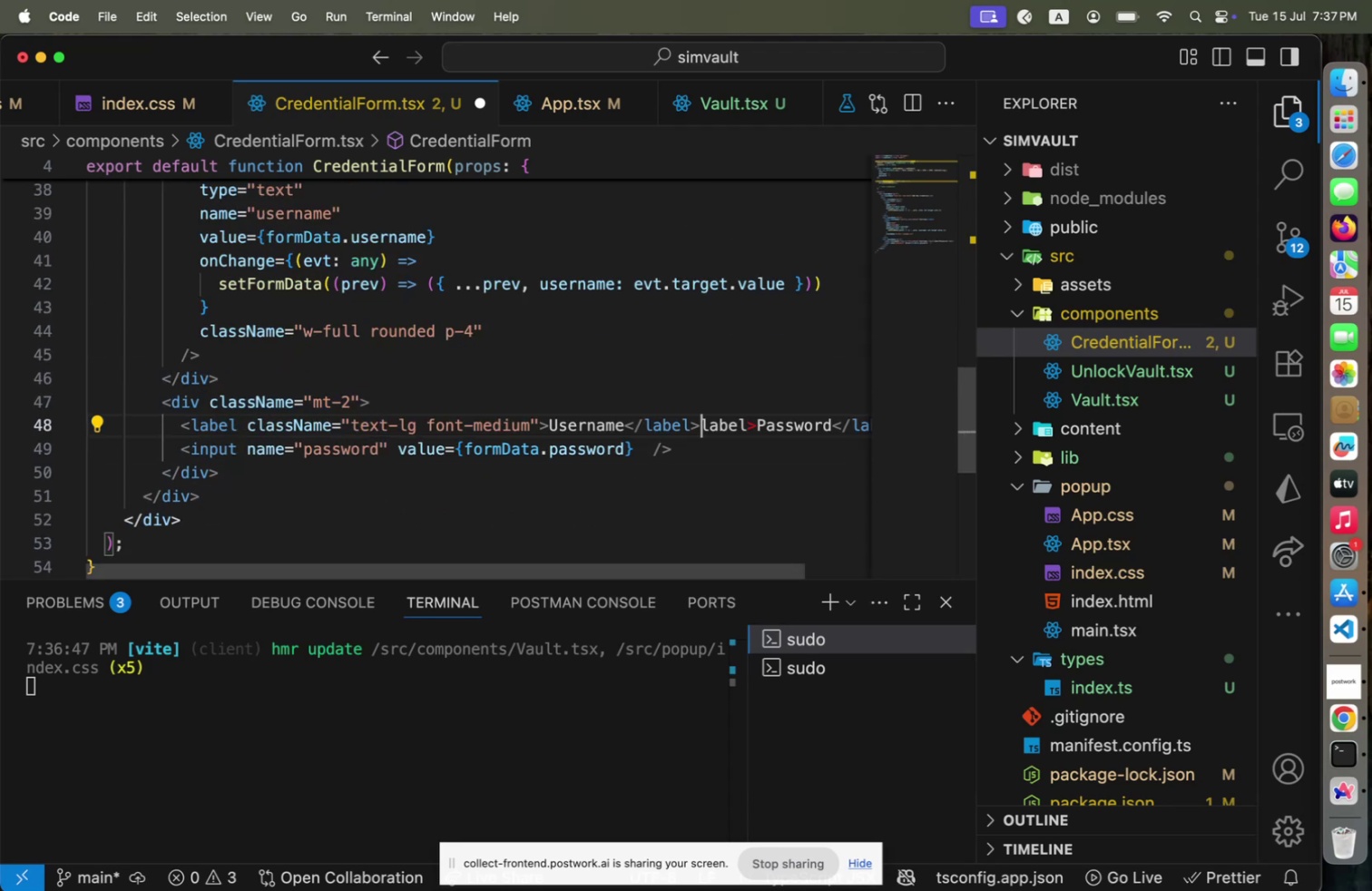 
key(Meta+CommandLeft)
 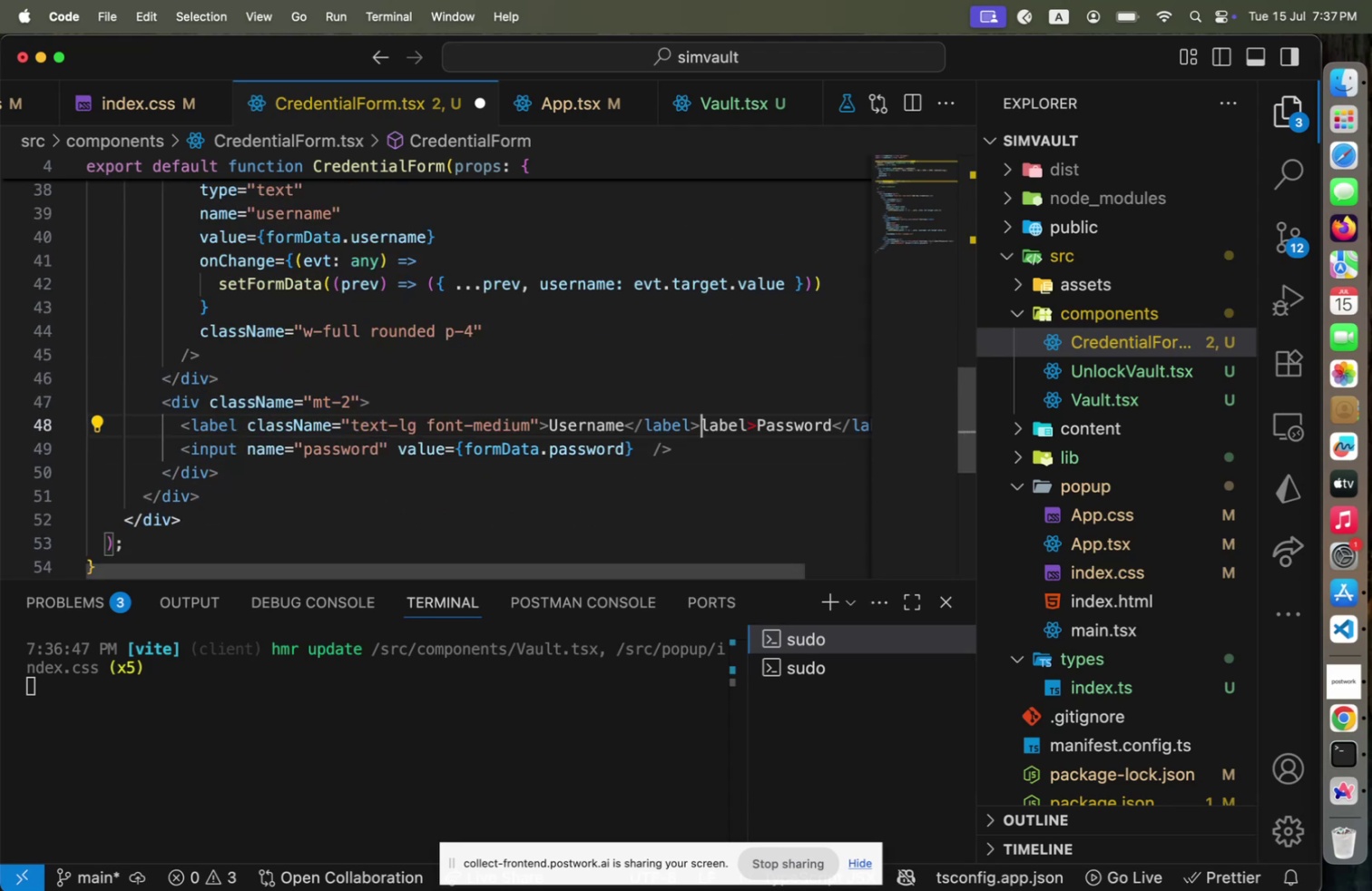 
key(Meta+V)
 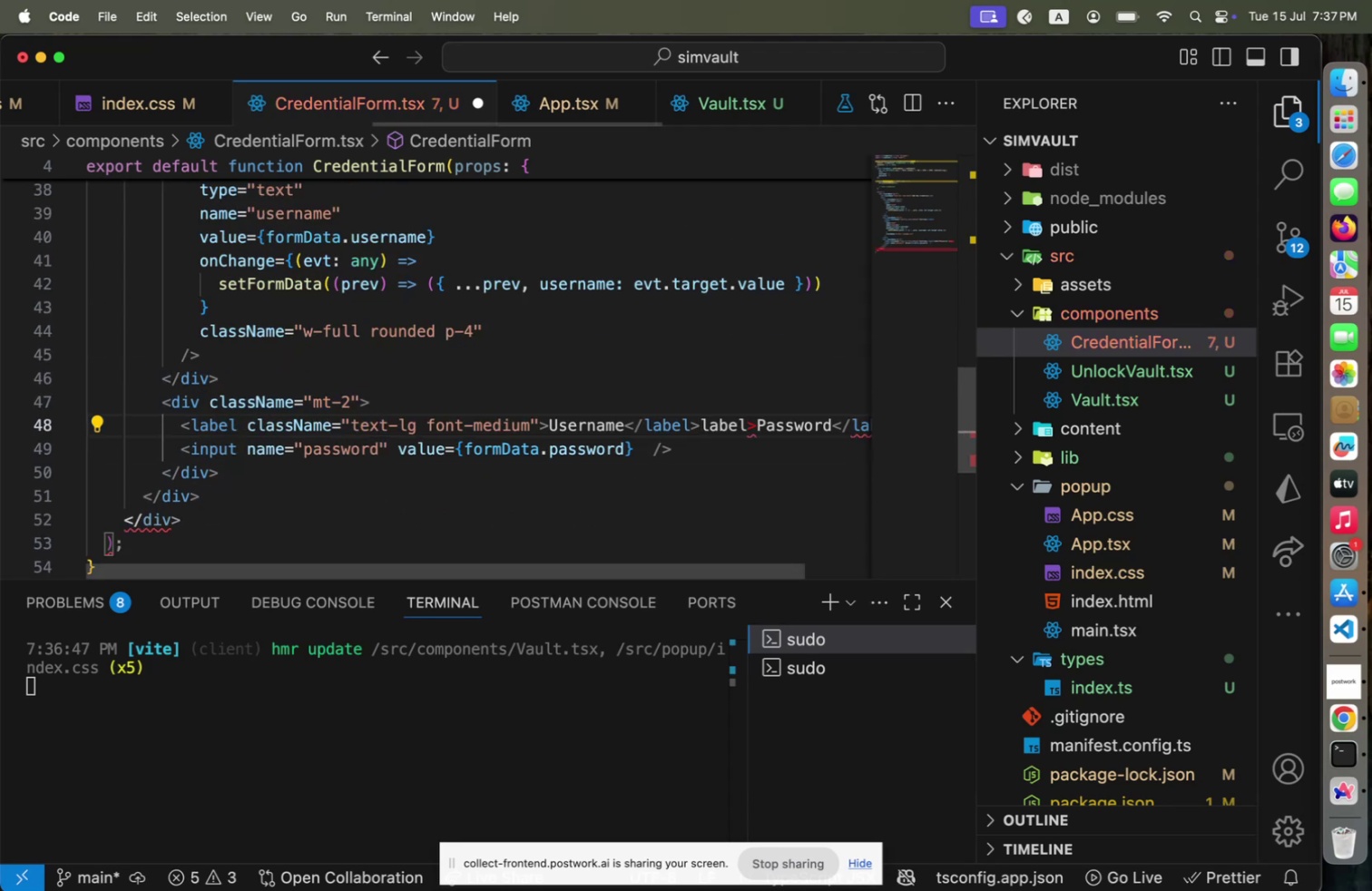 
key(Meta+CommandLeft)
 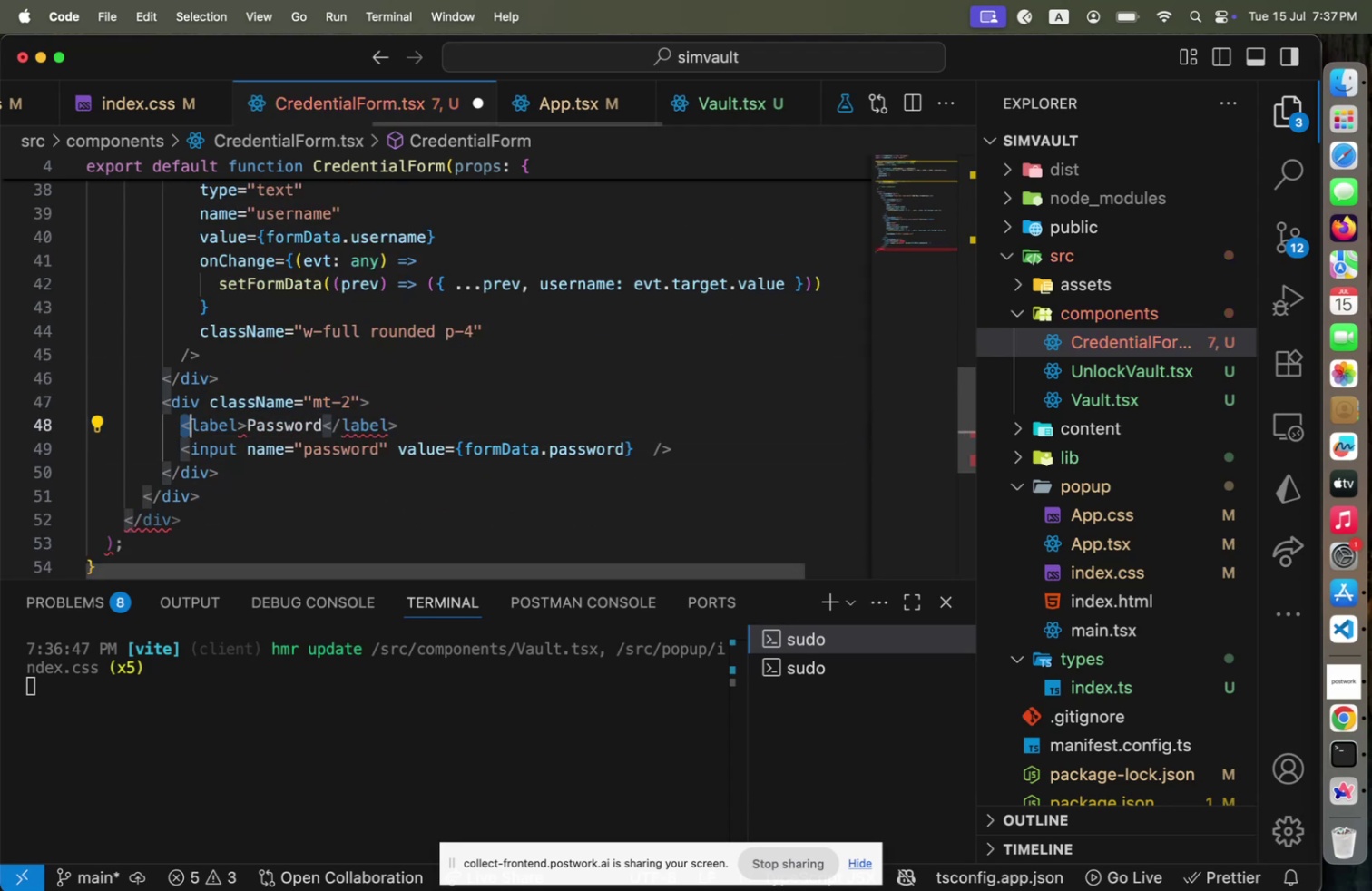 
key(Meta+Z)
 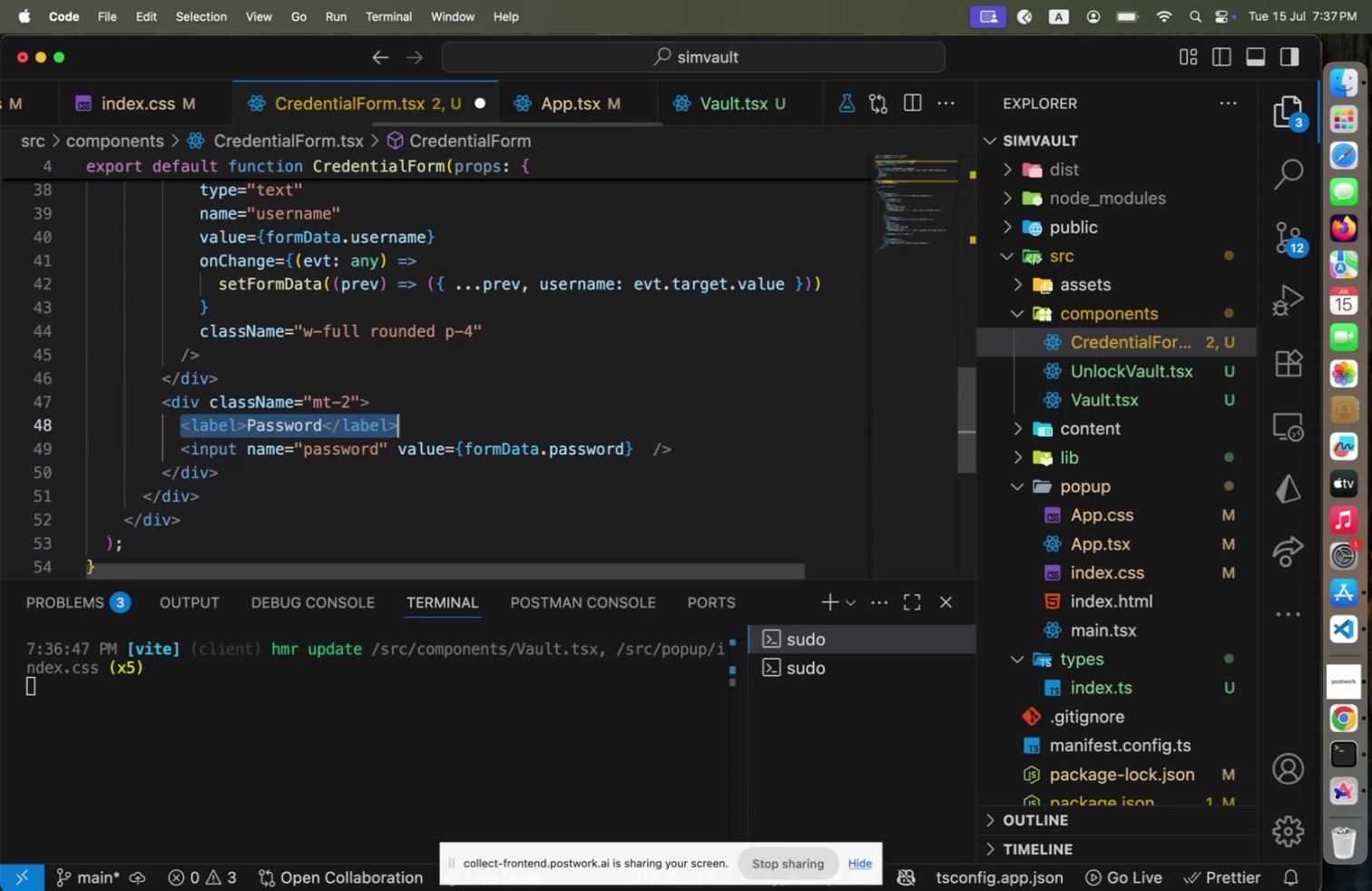 
key(Shift+ShiftLeft)
 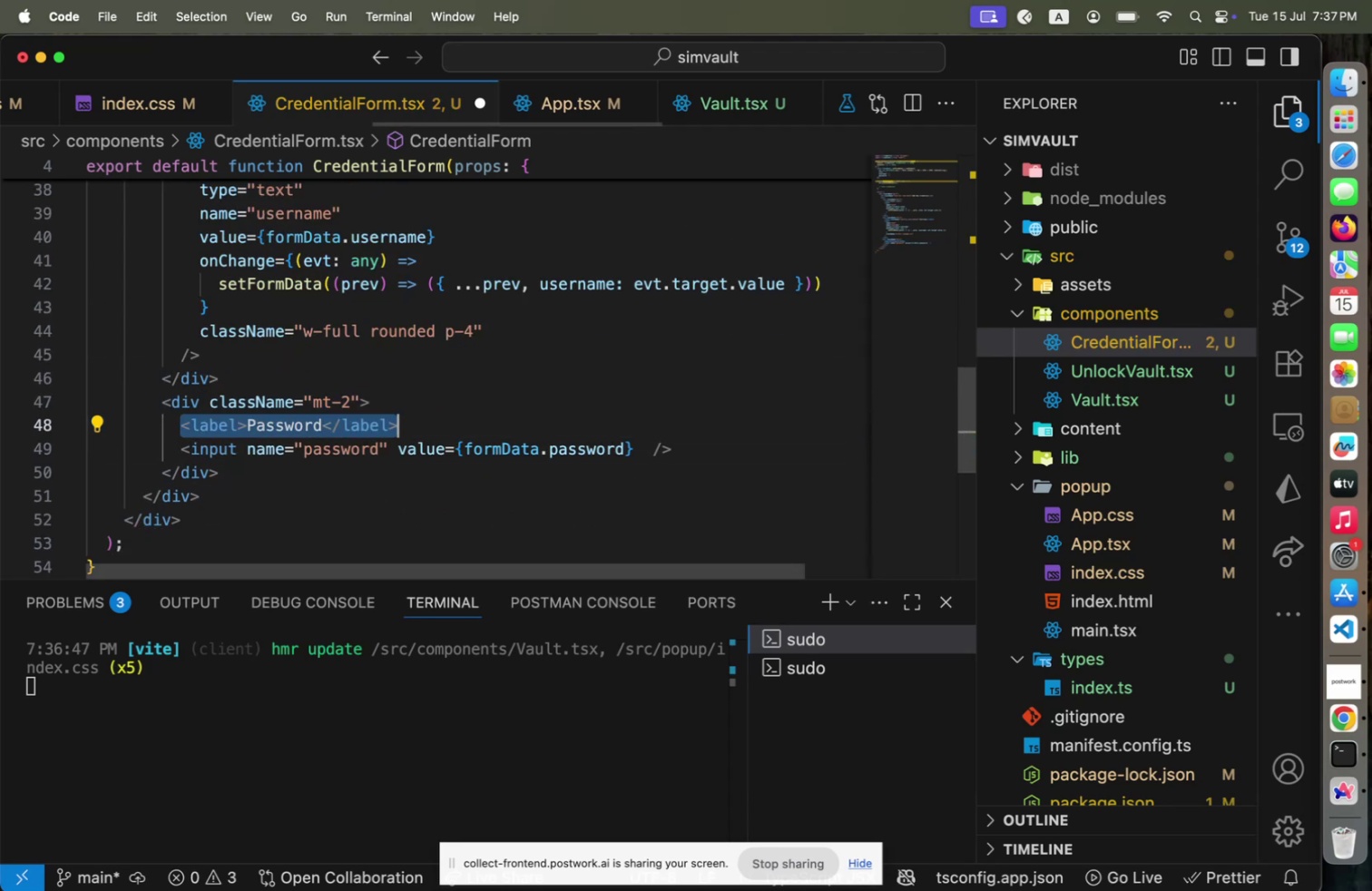 
key(Shift+End)
 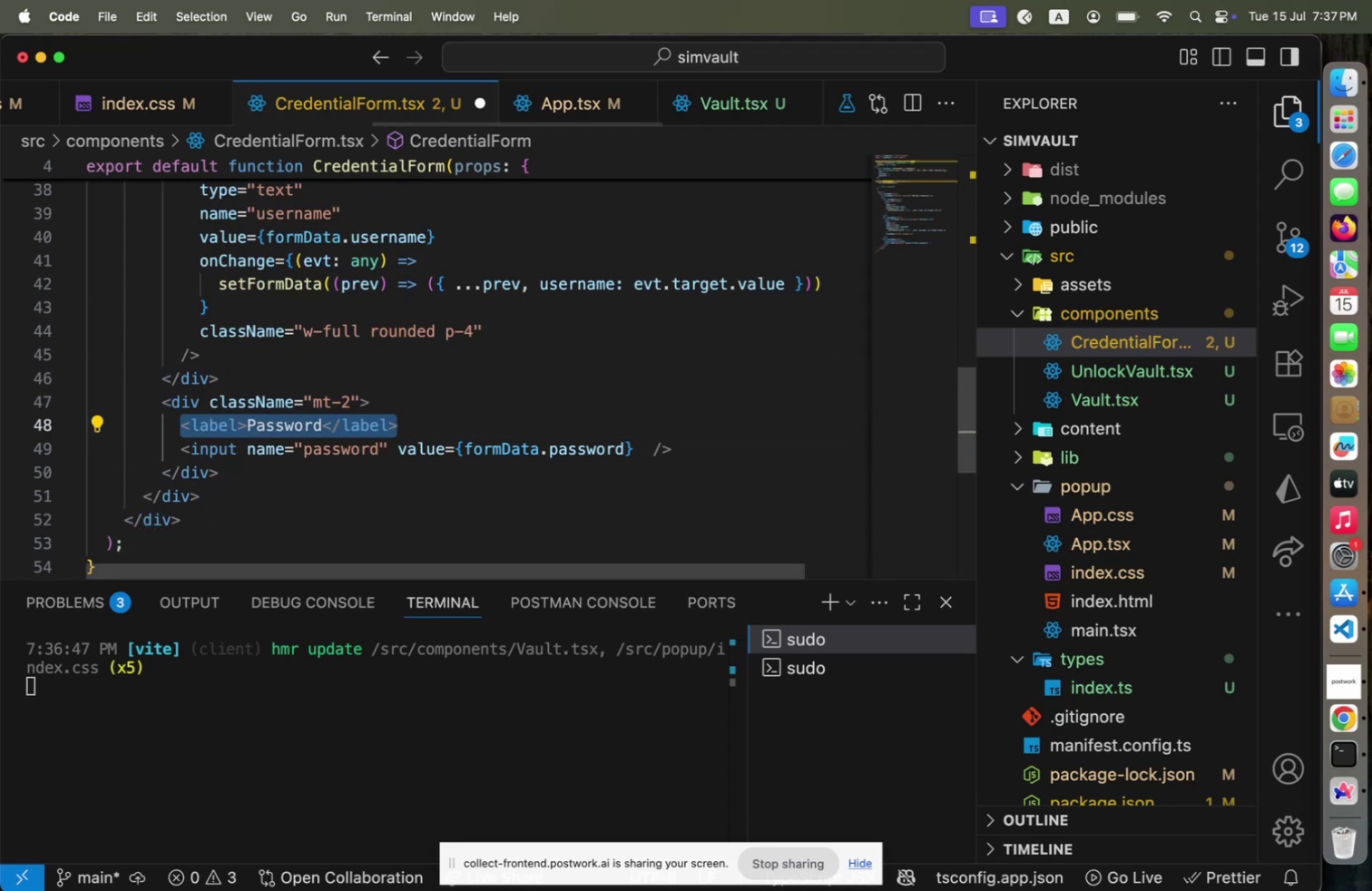 
key(Meta+B)
 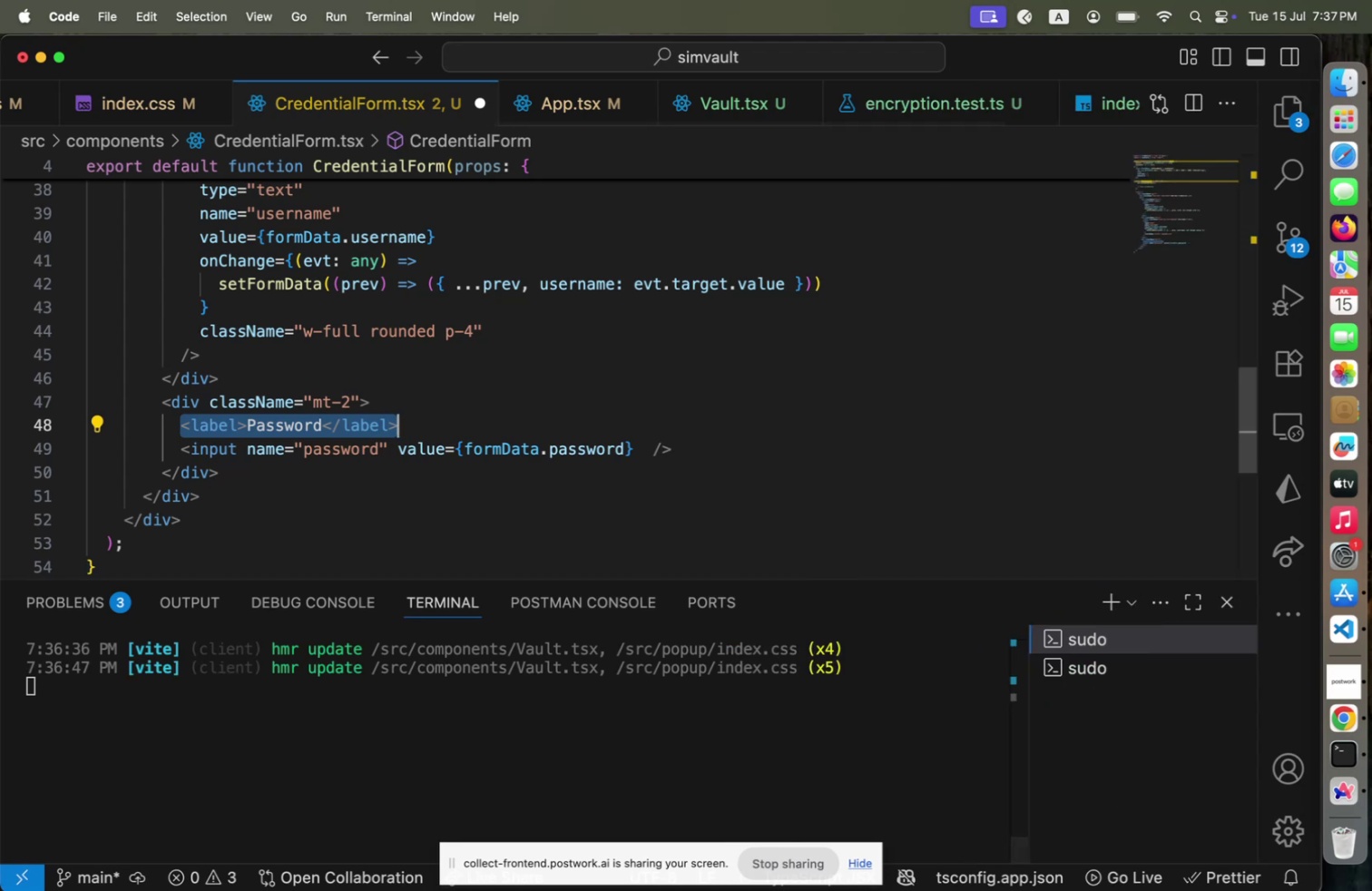 
key(Meta+V)
 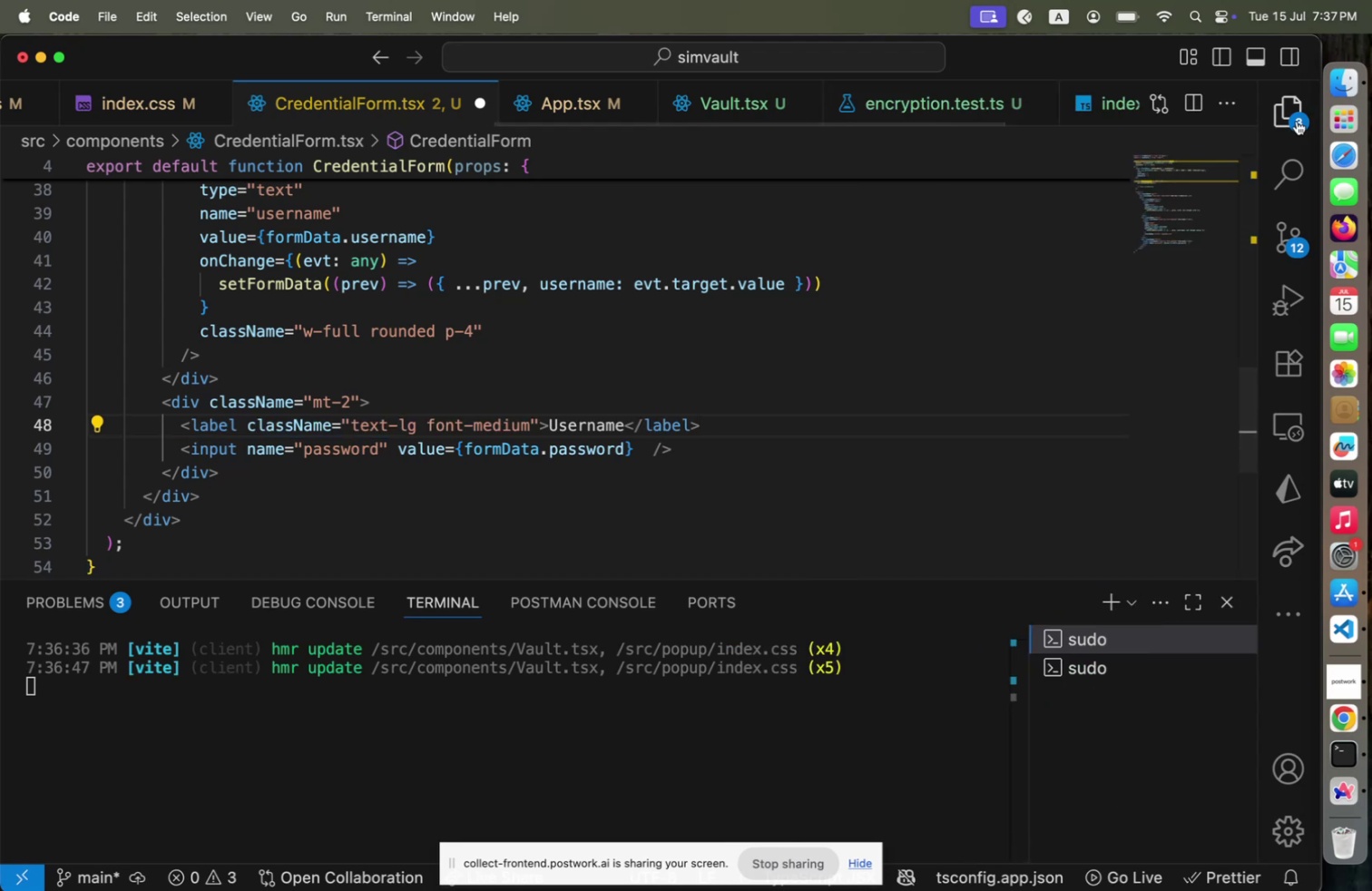 
left_click([1297, 121])
 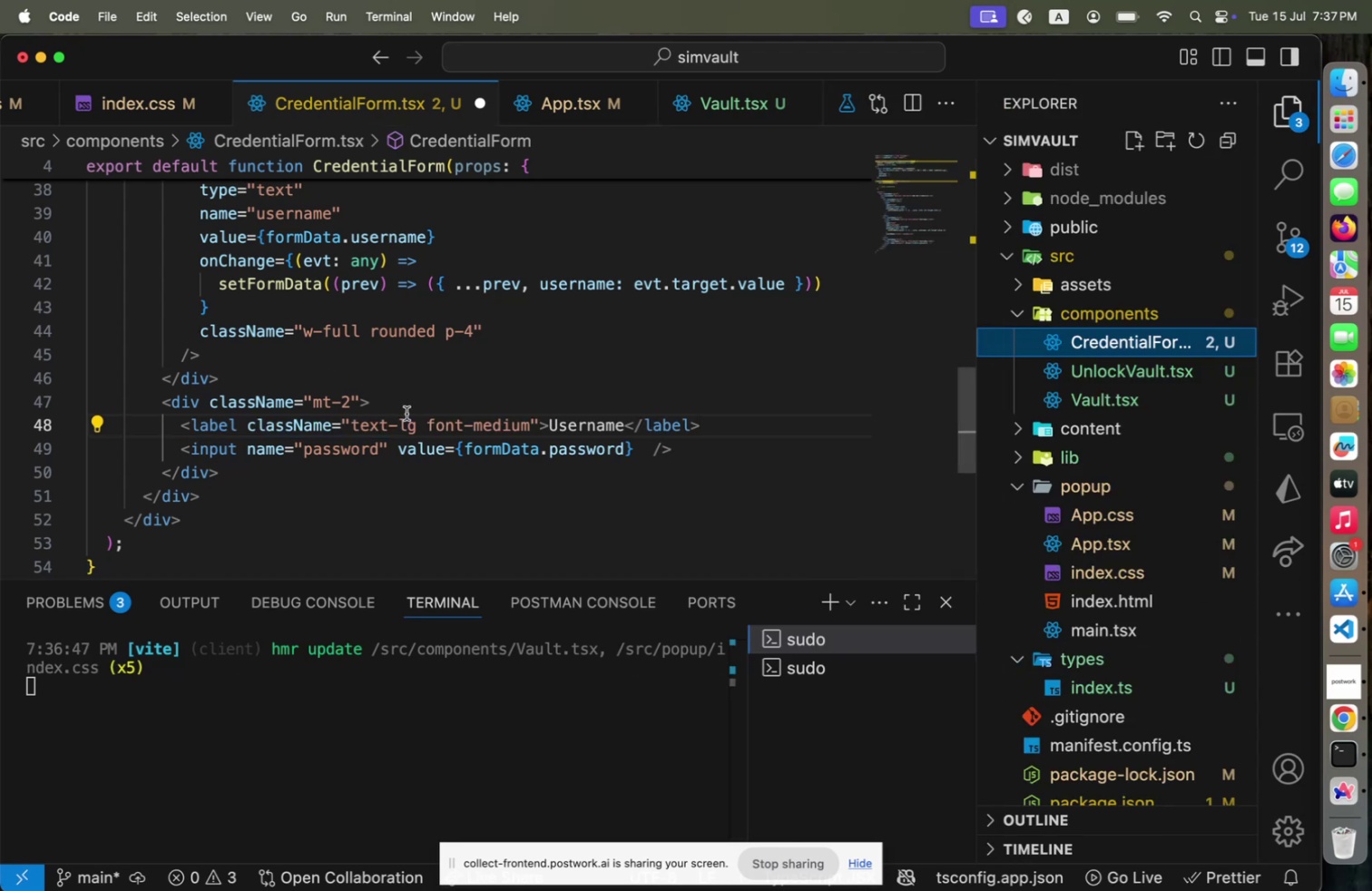 
mouse_move([546, 394])
 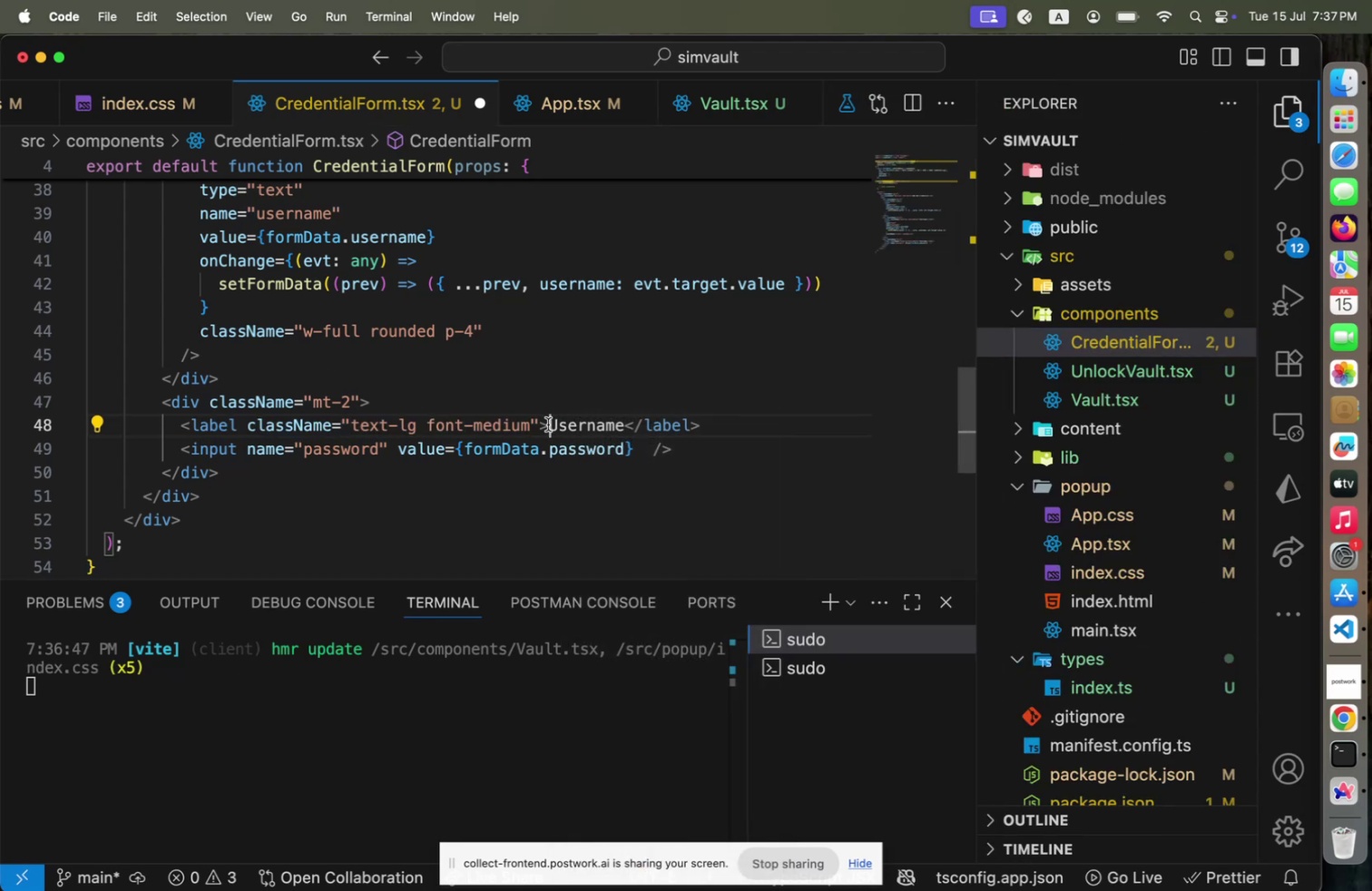 
hold_key(key=ShiftLeft, duration=1.48)
 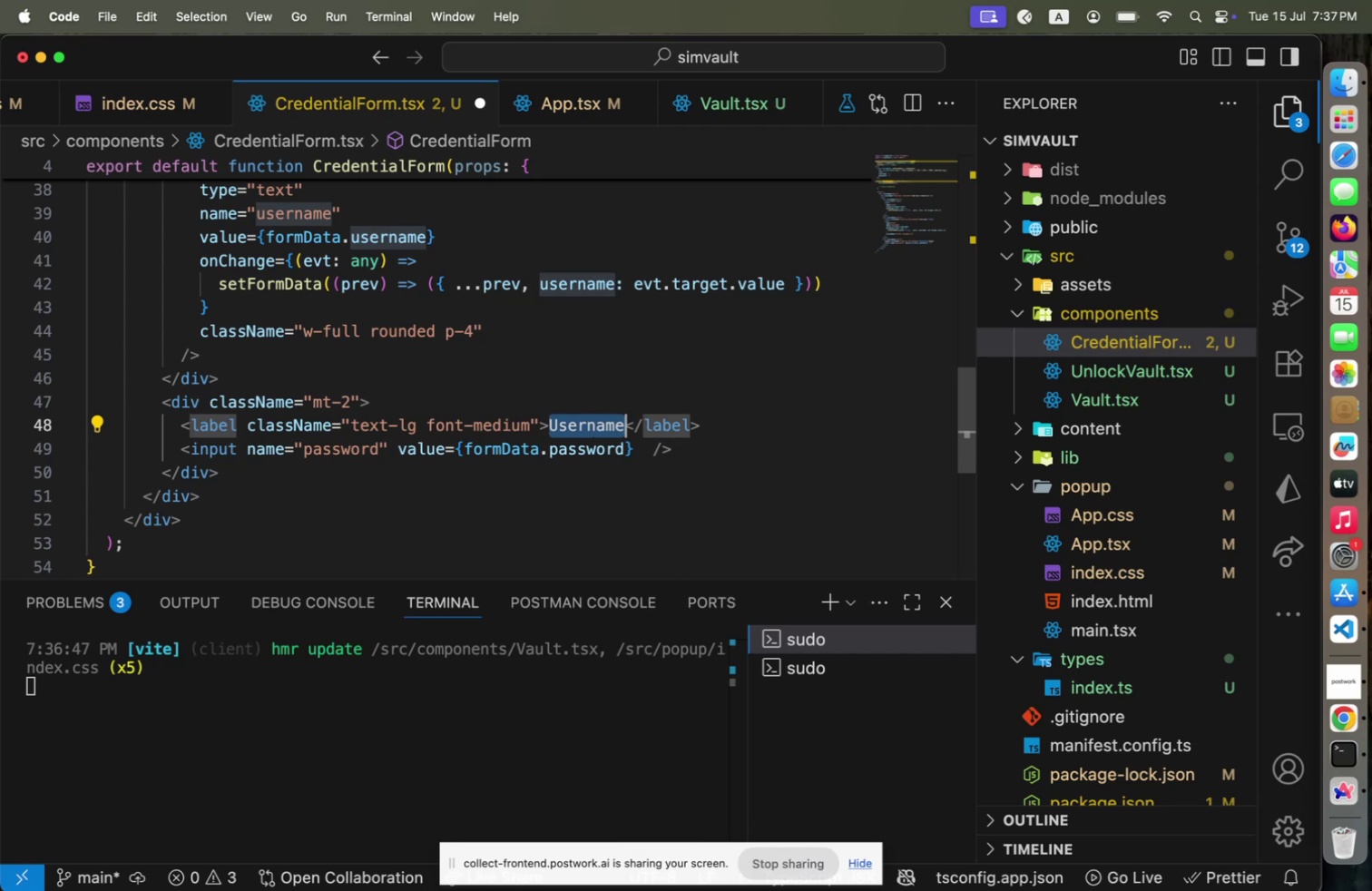 
hold_key(key=ArrowRight, duration=1.04)
 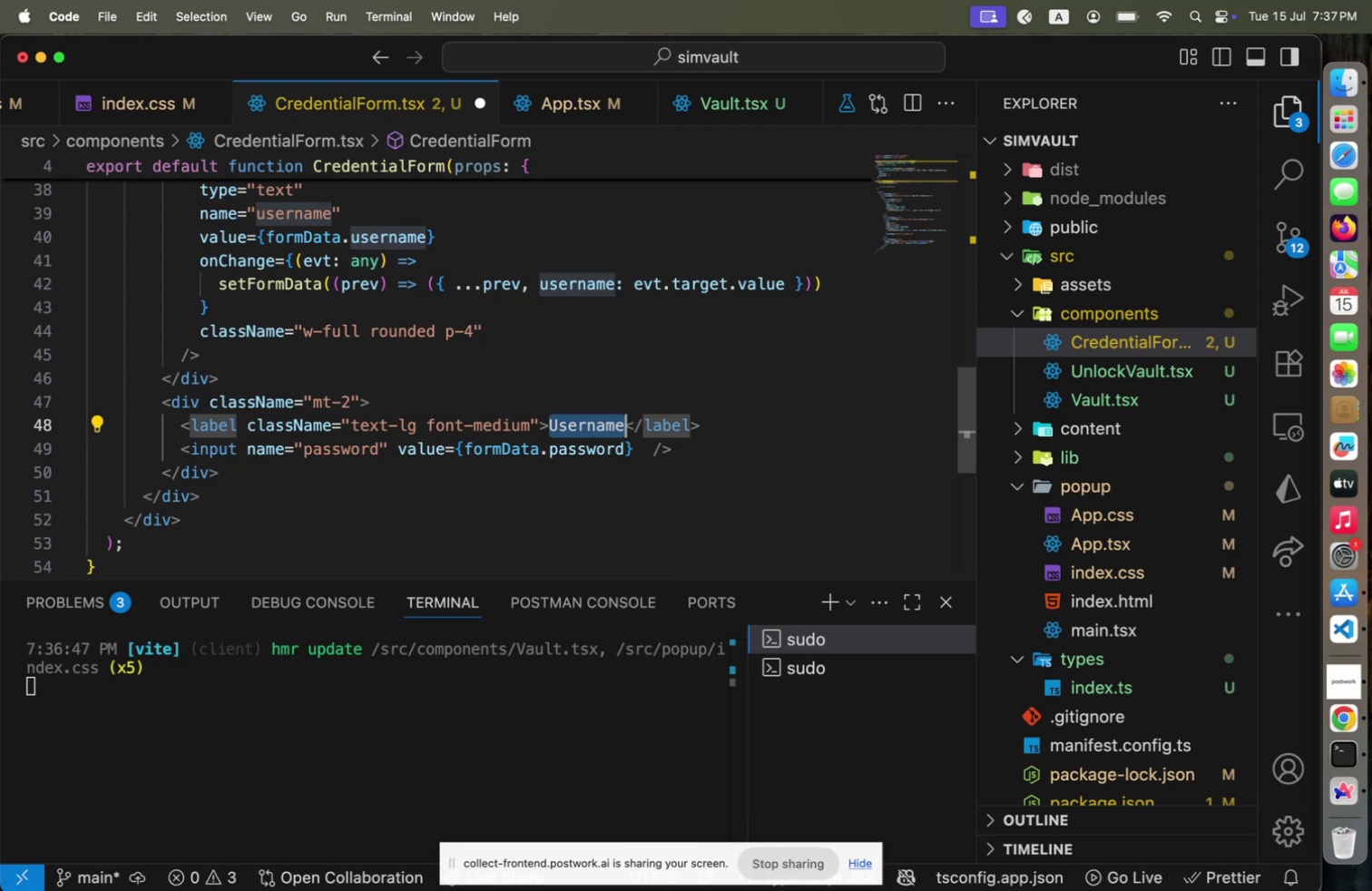 
type(Password)
 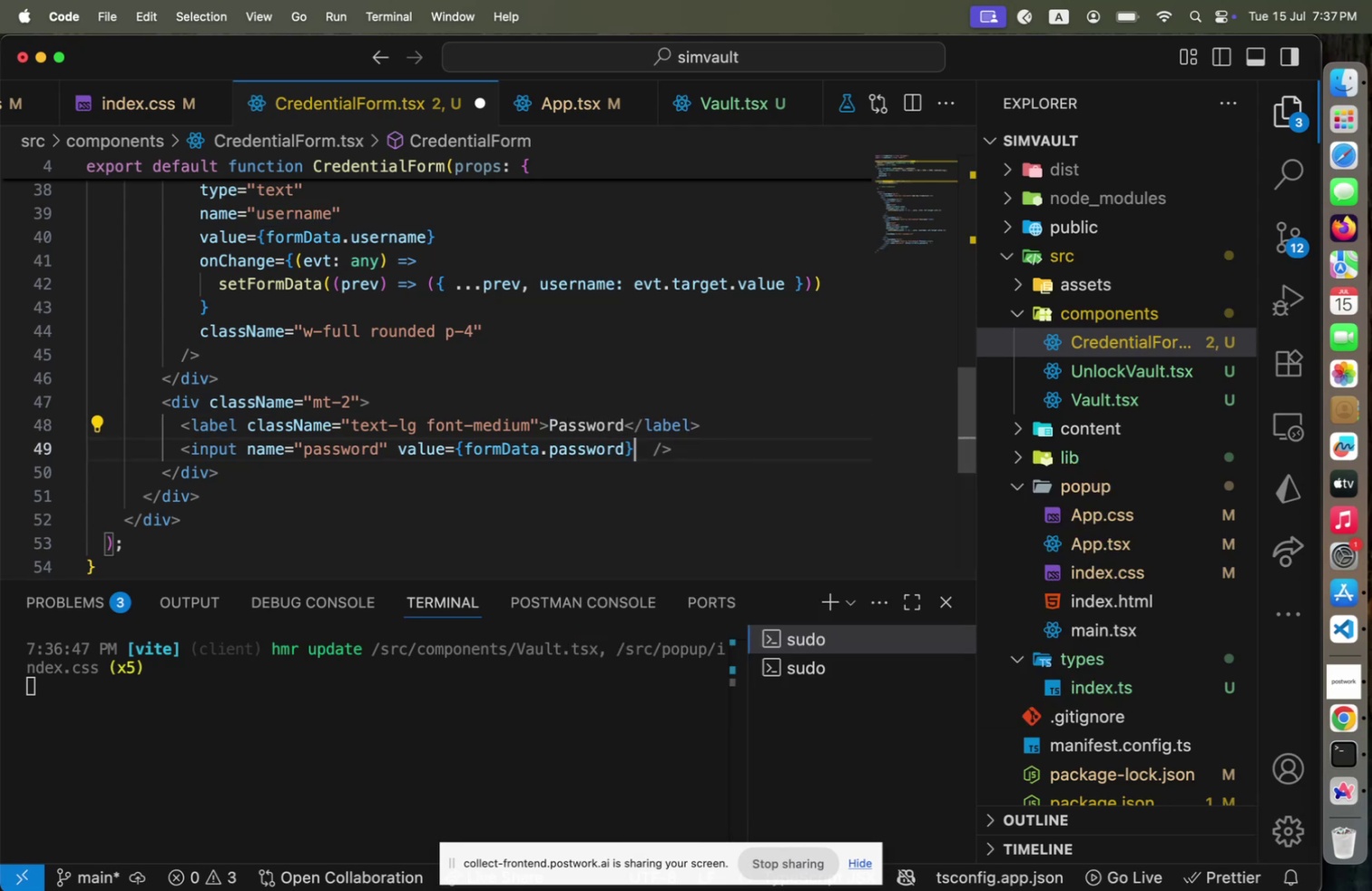 
key(ArrowRight)
 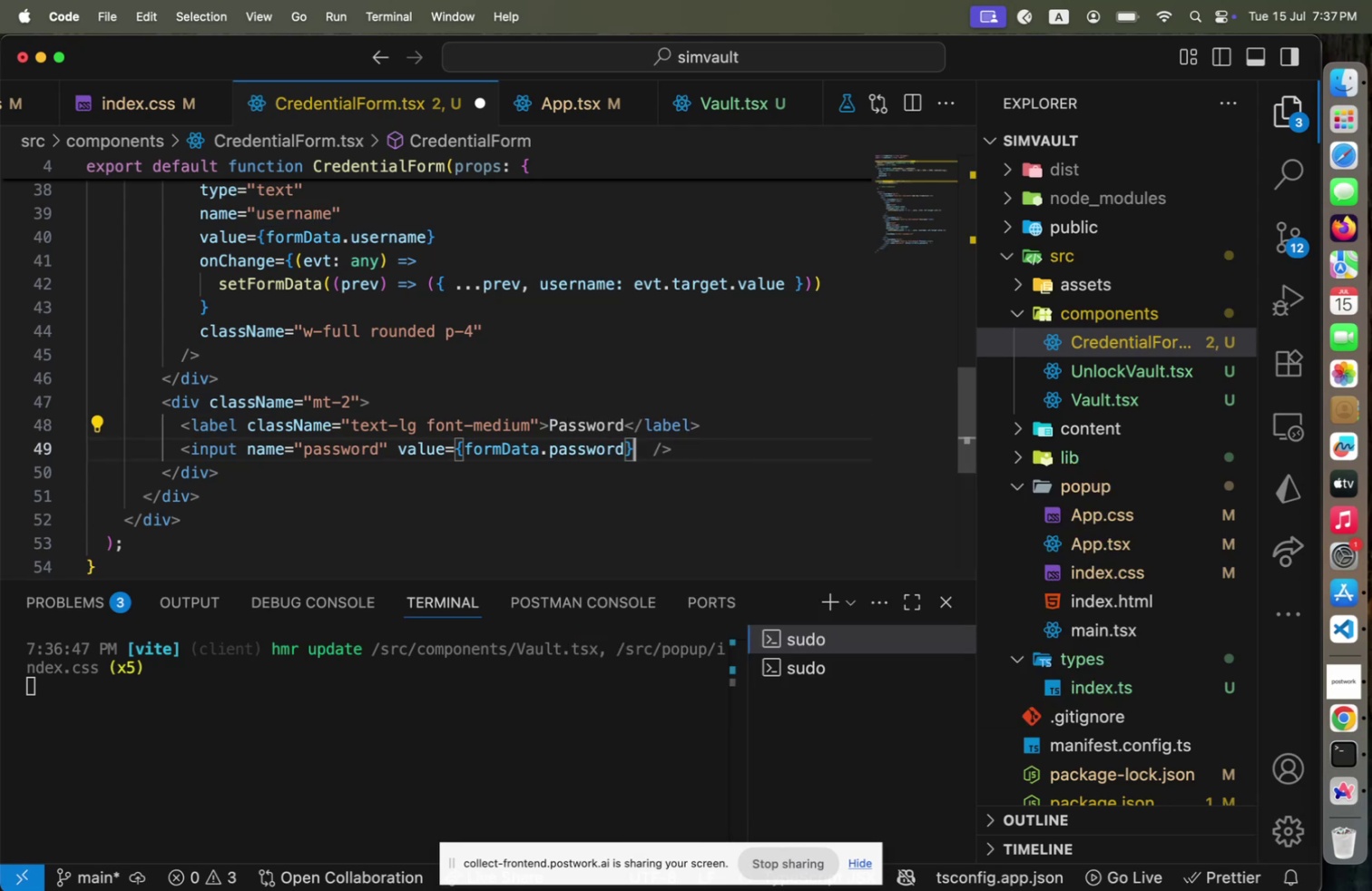 
key(ArrowDown)
 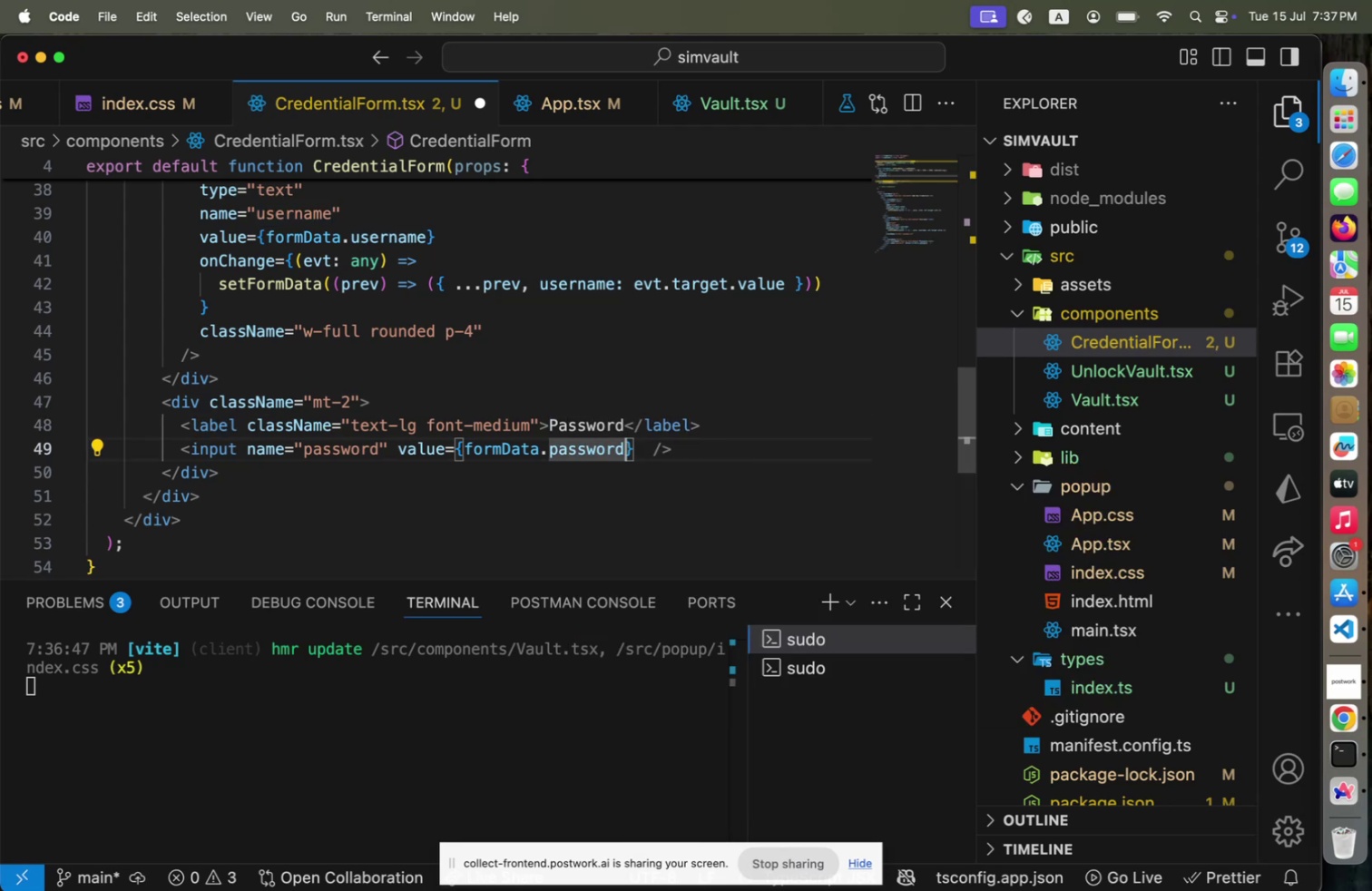 
key(ArrowLeft)
 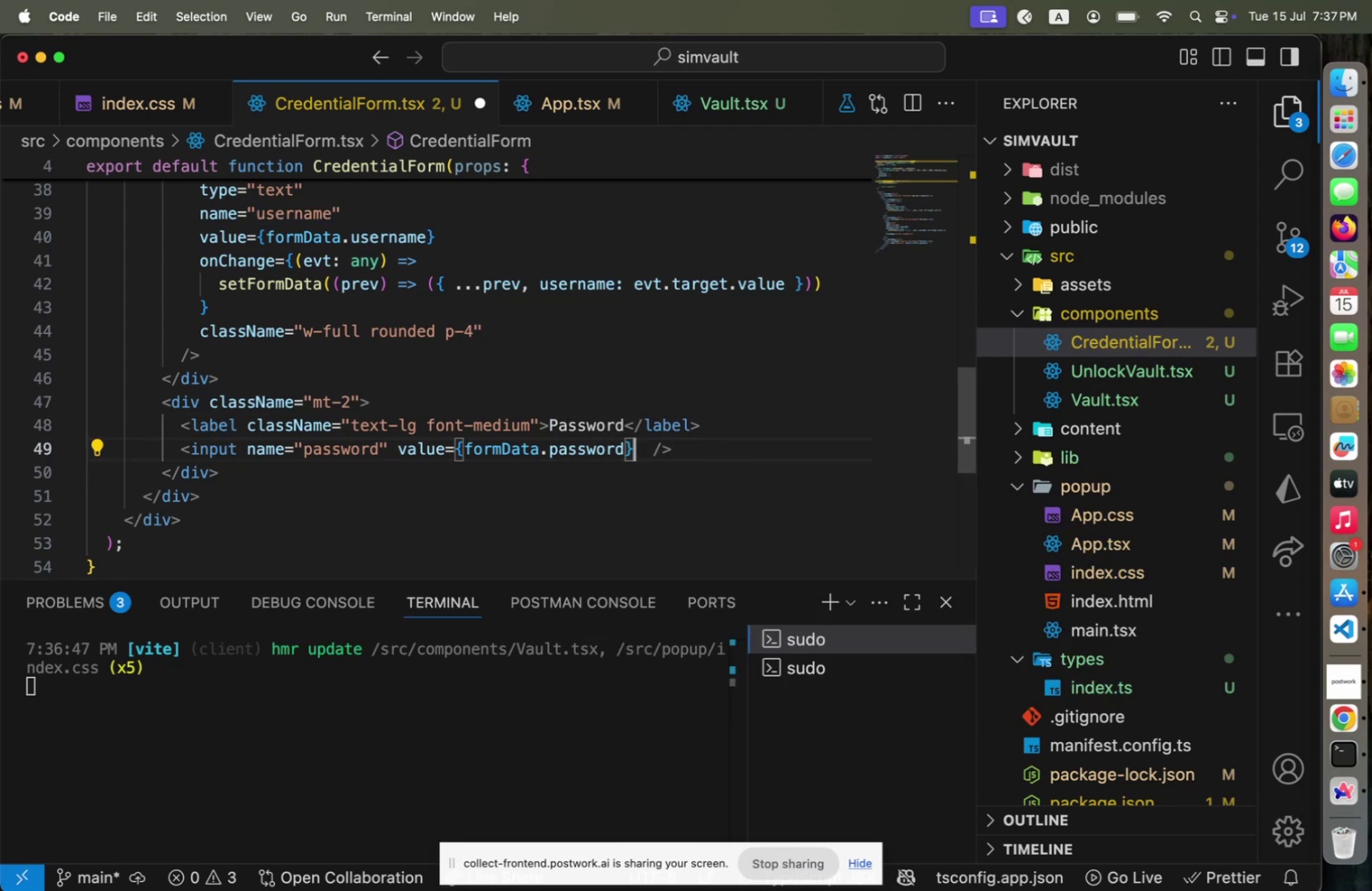 
key(ArrowRight)
 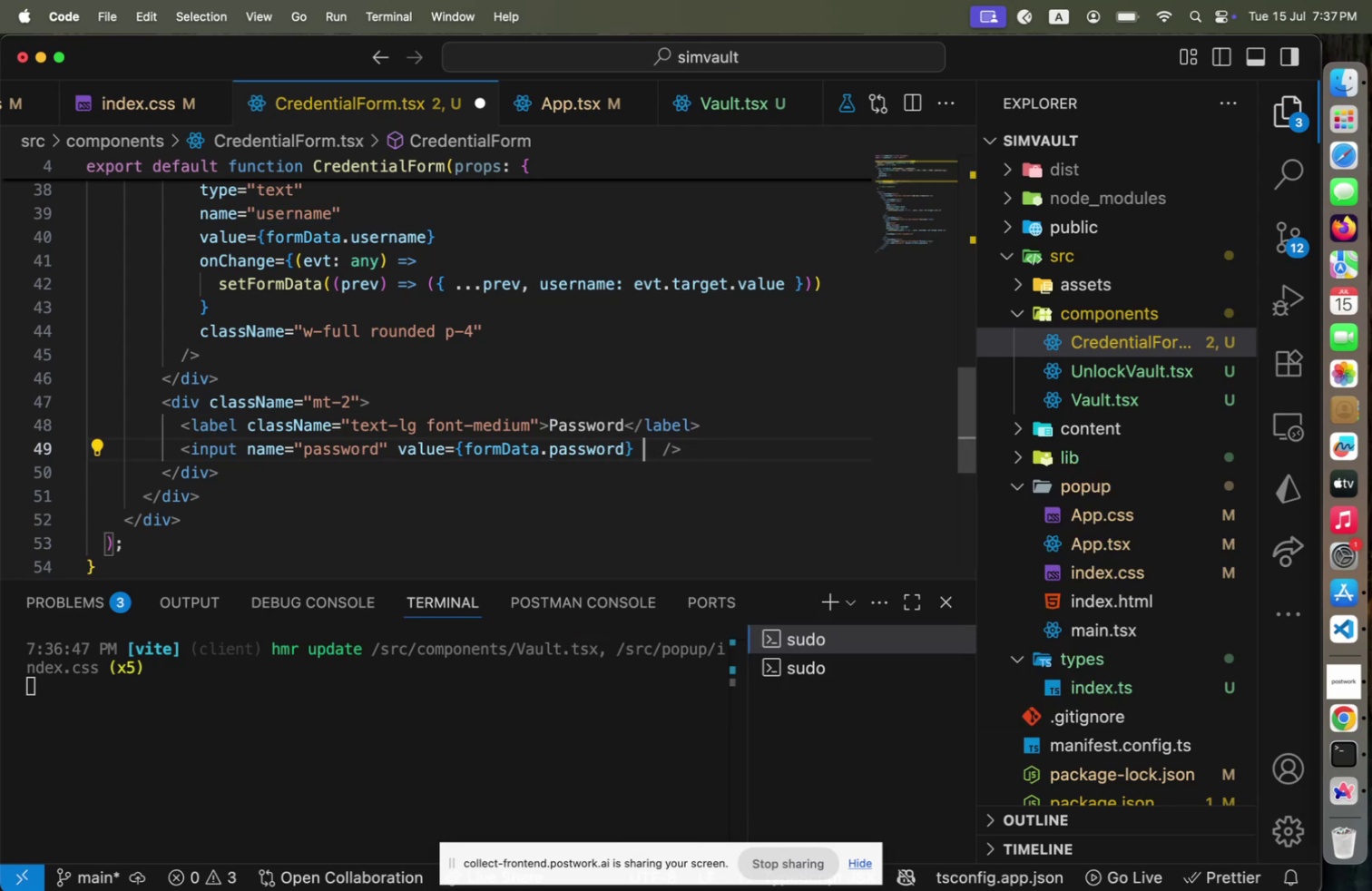 
type( onCh)
 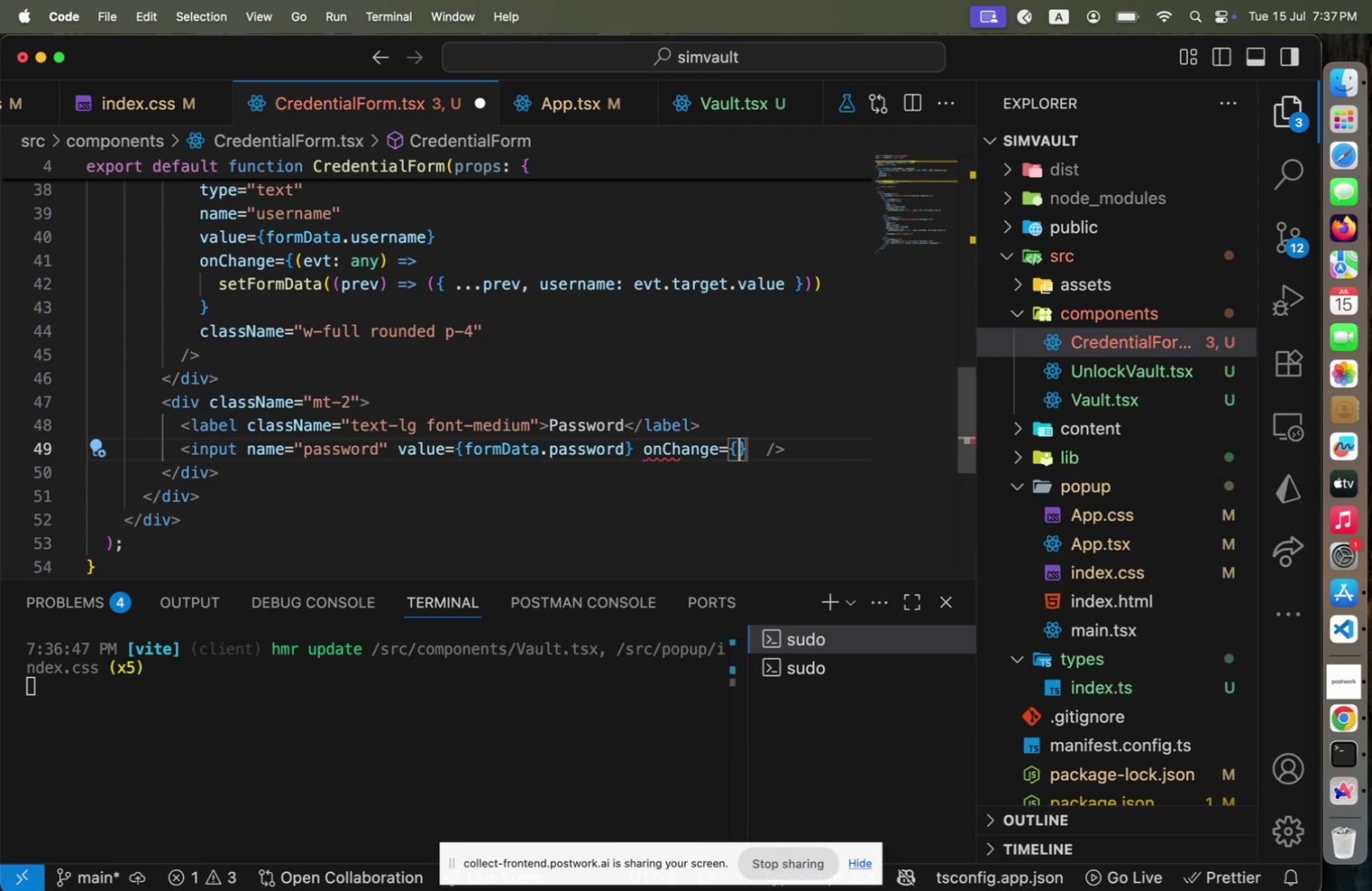 
key(Enter)
 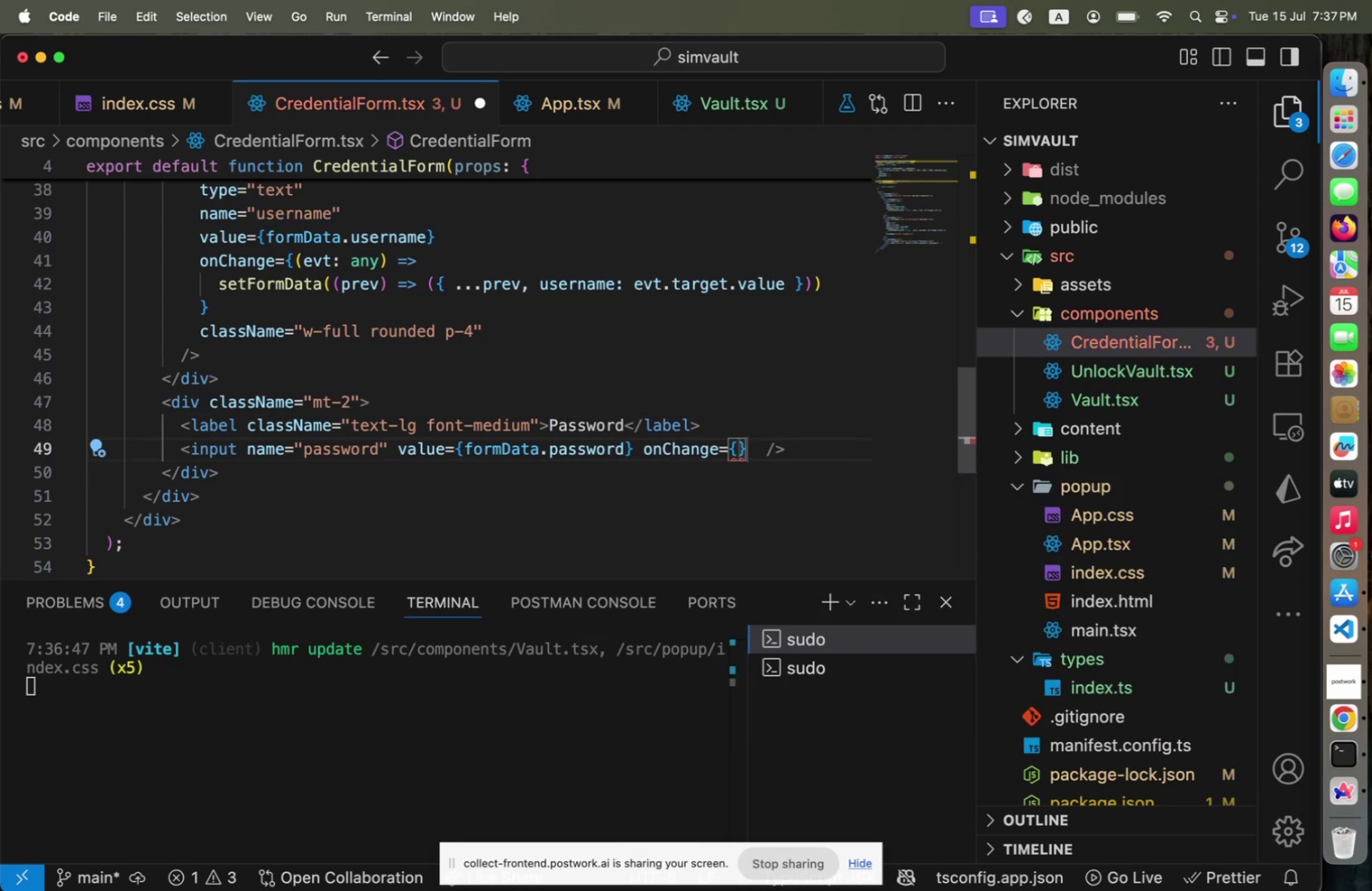 
type((evt: any)
 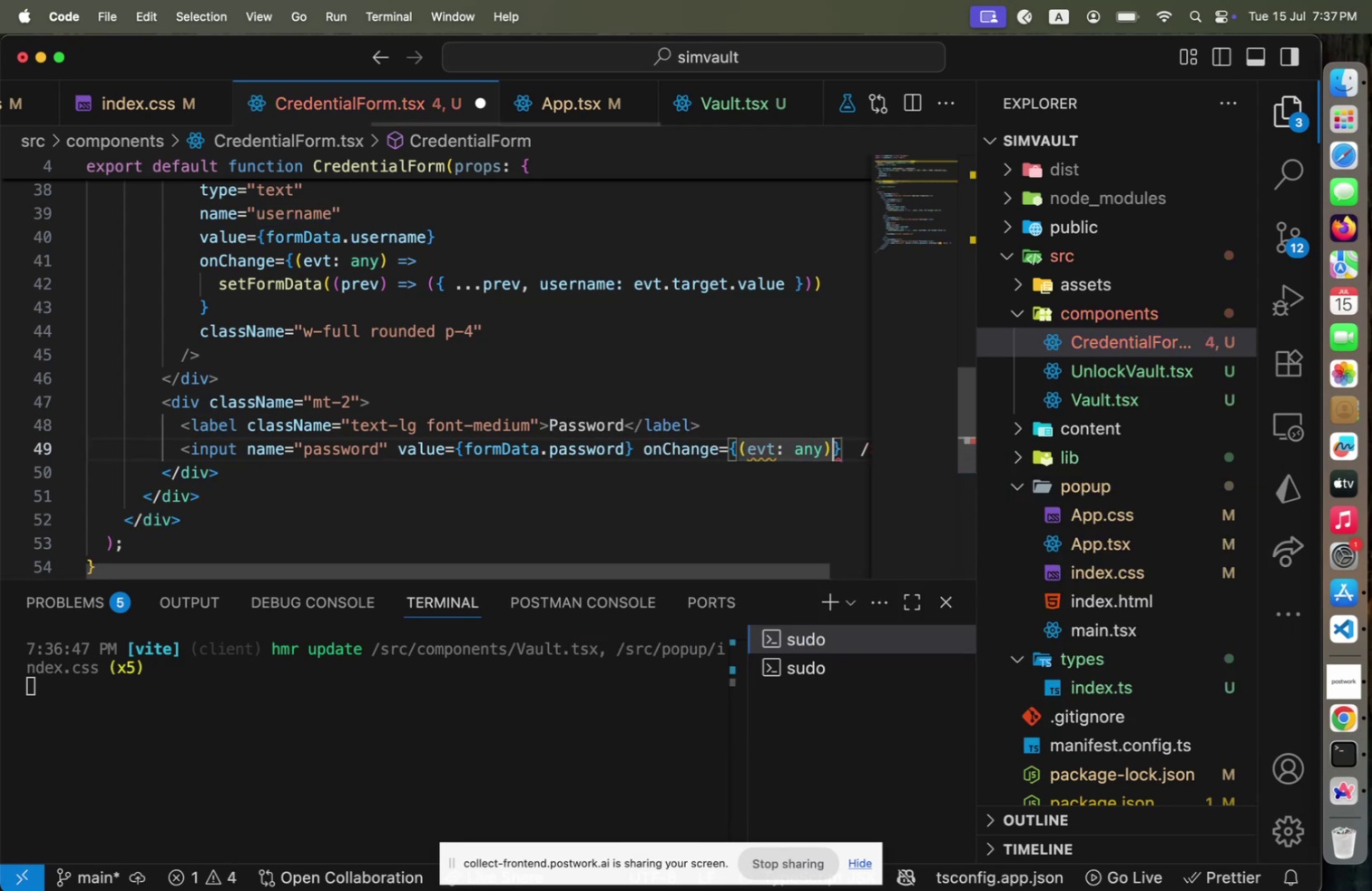 
key(ArrowRight)
 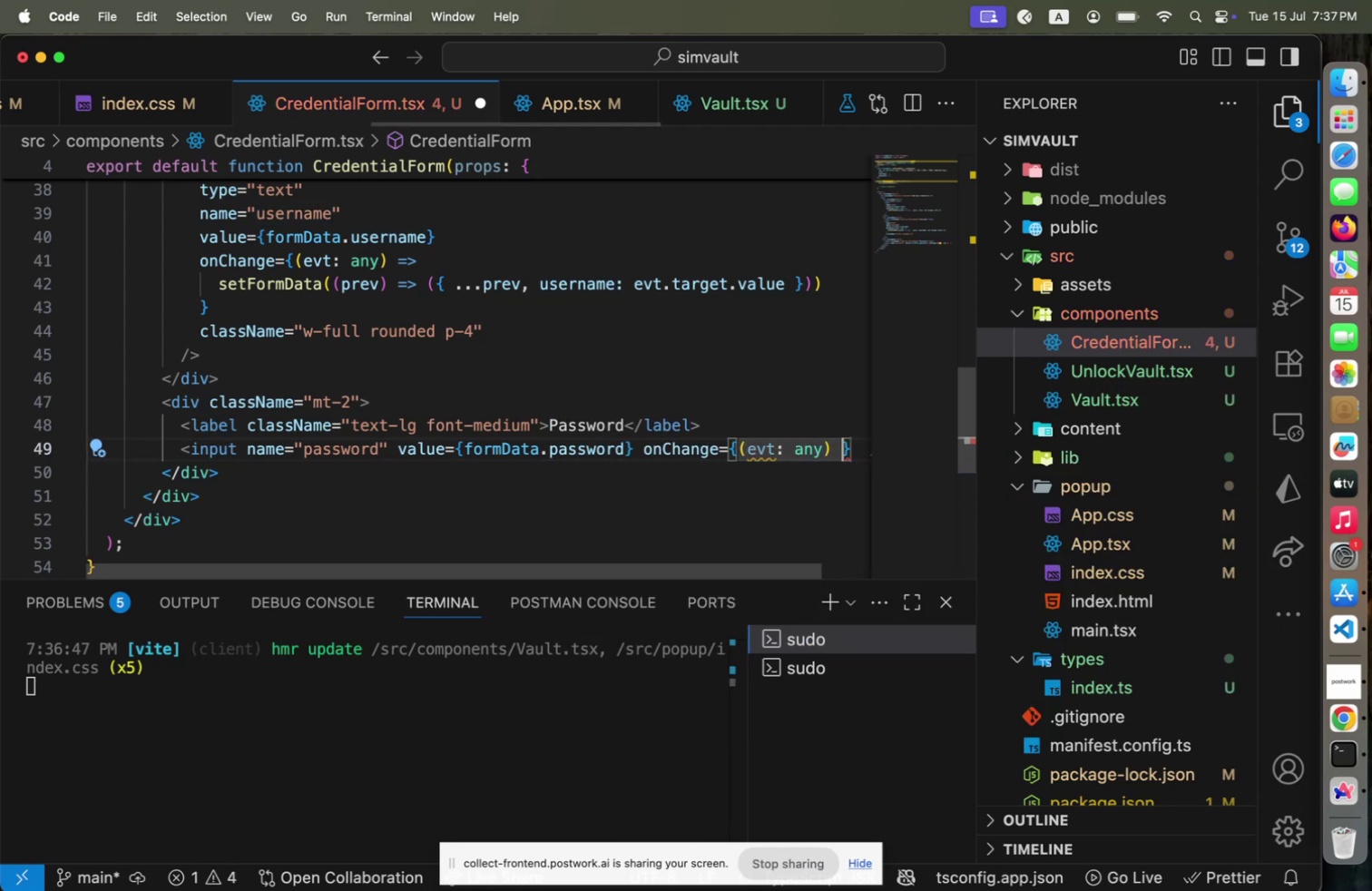 
type( => setF)
 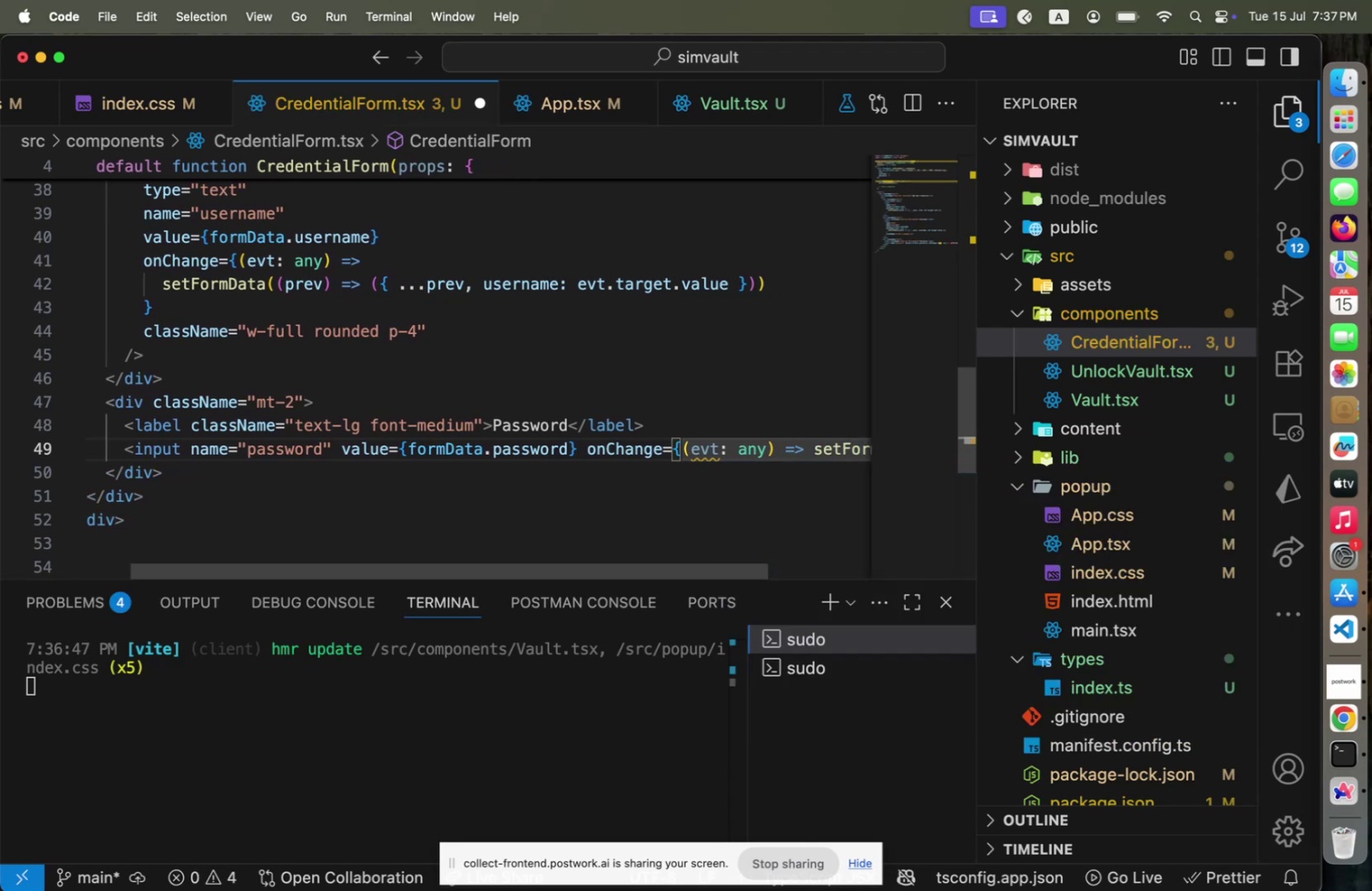 
 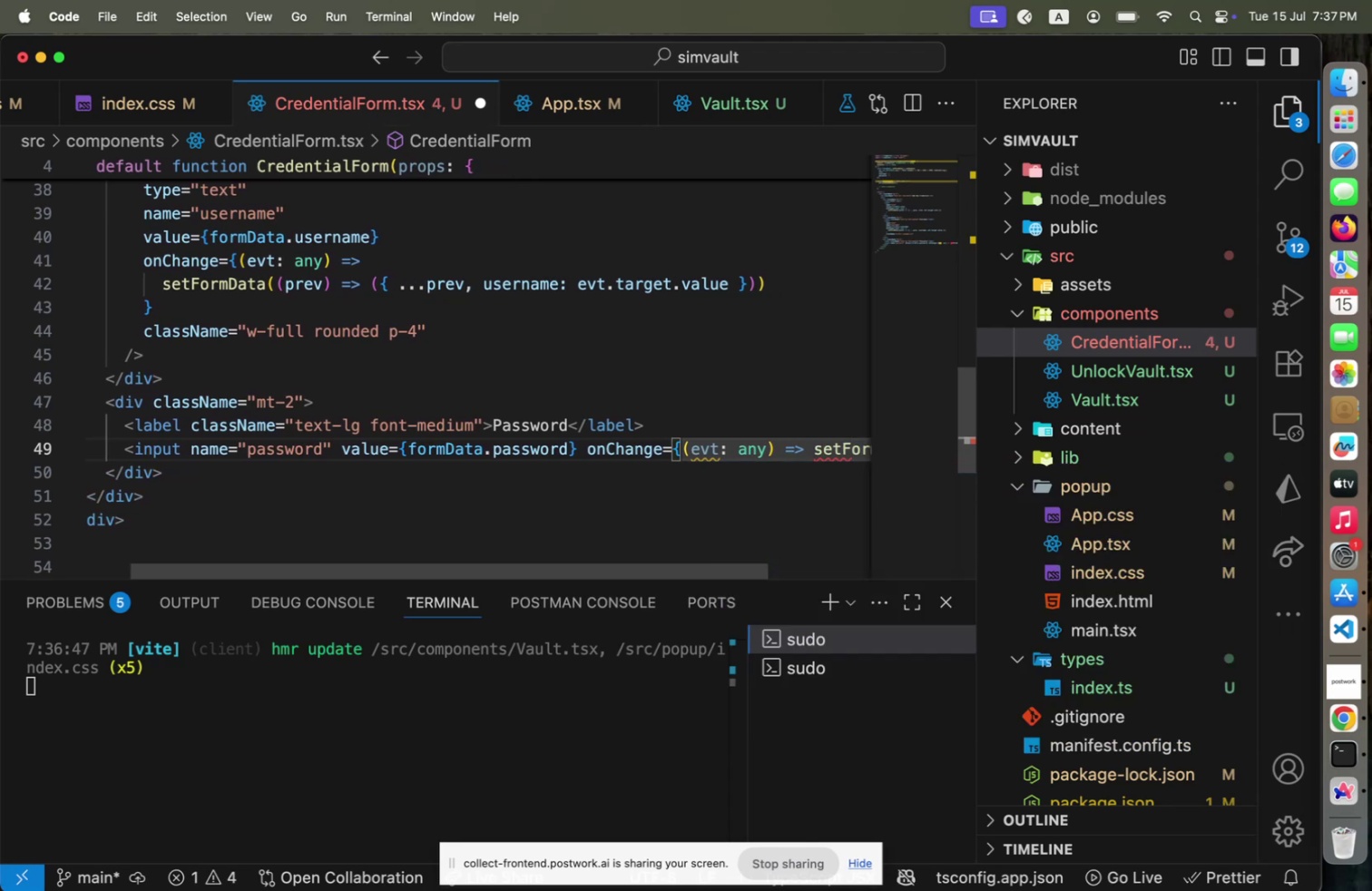 
key(Enter)
 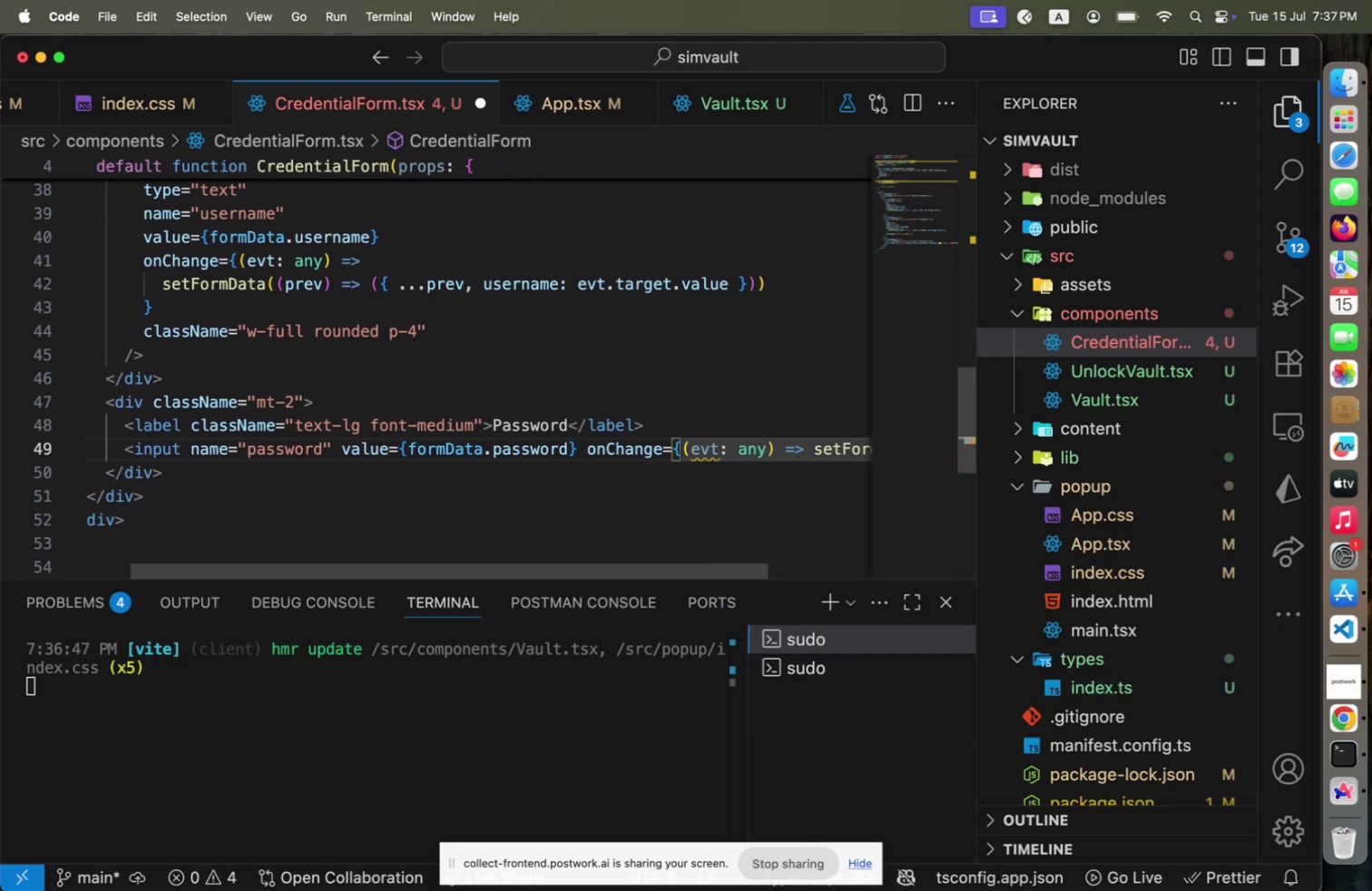 
type(({ p)
key(Backspace)
key(Backspace)
key(Backspace)
type(prev => ({ ...prv)
key(Backspace)
type(ev, pas)
 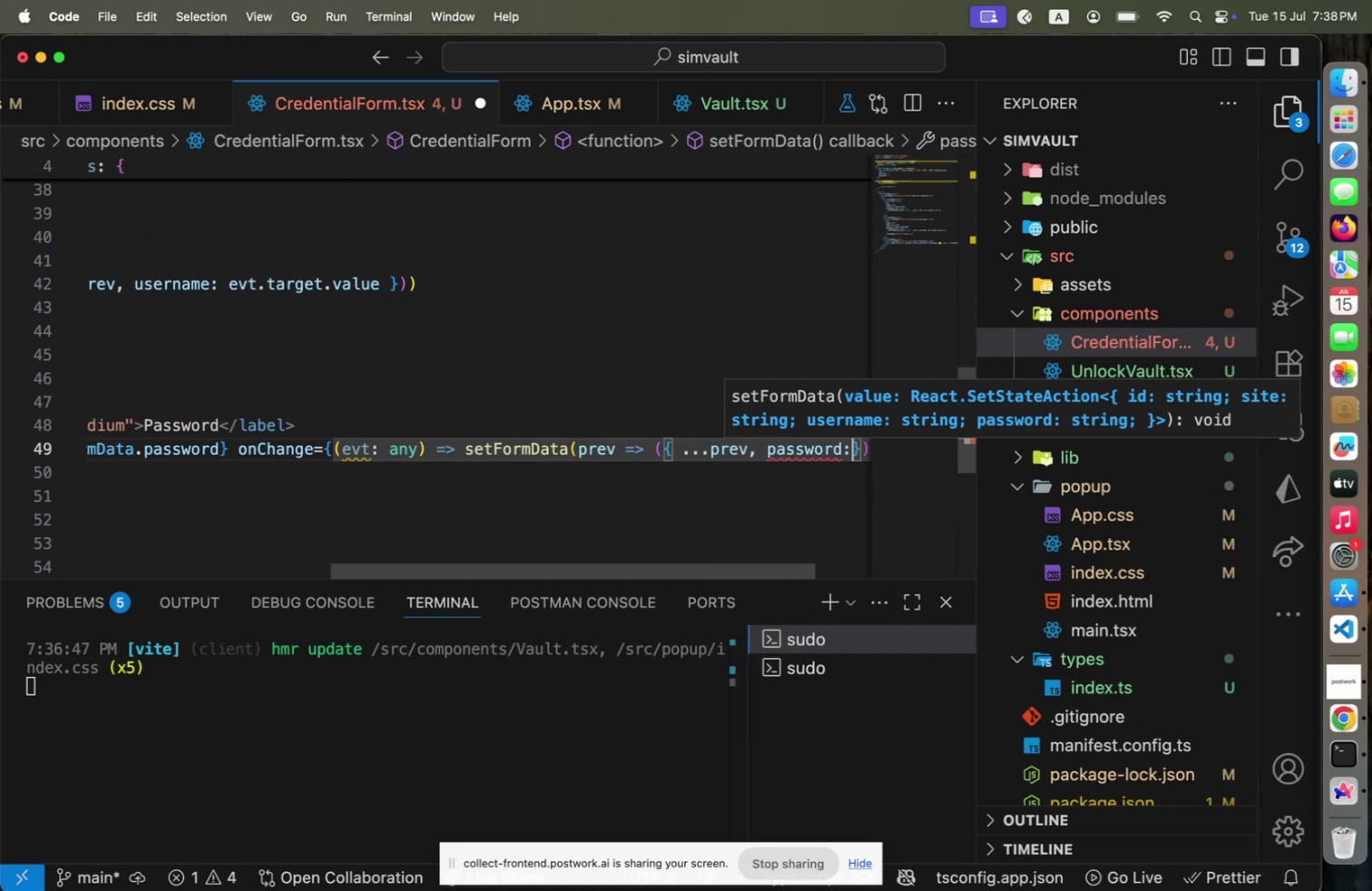 
 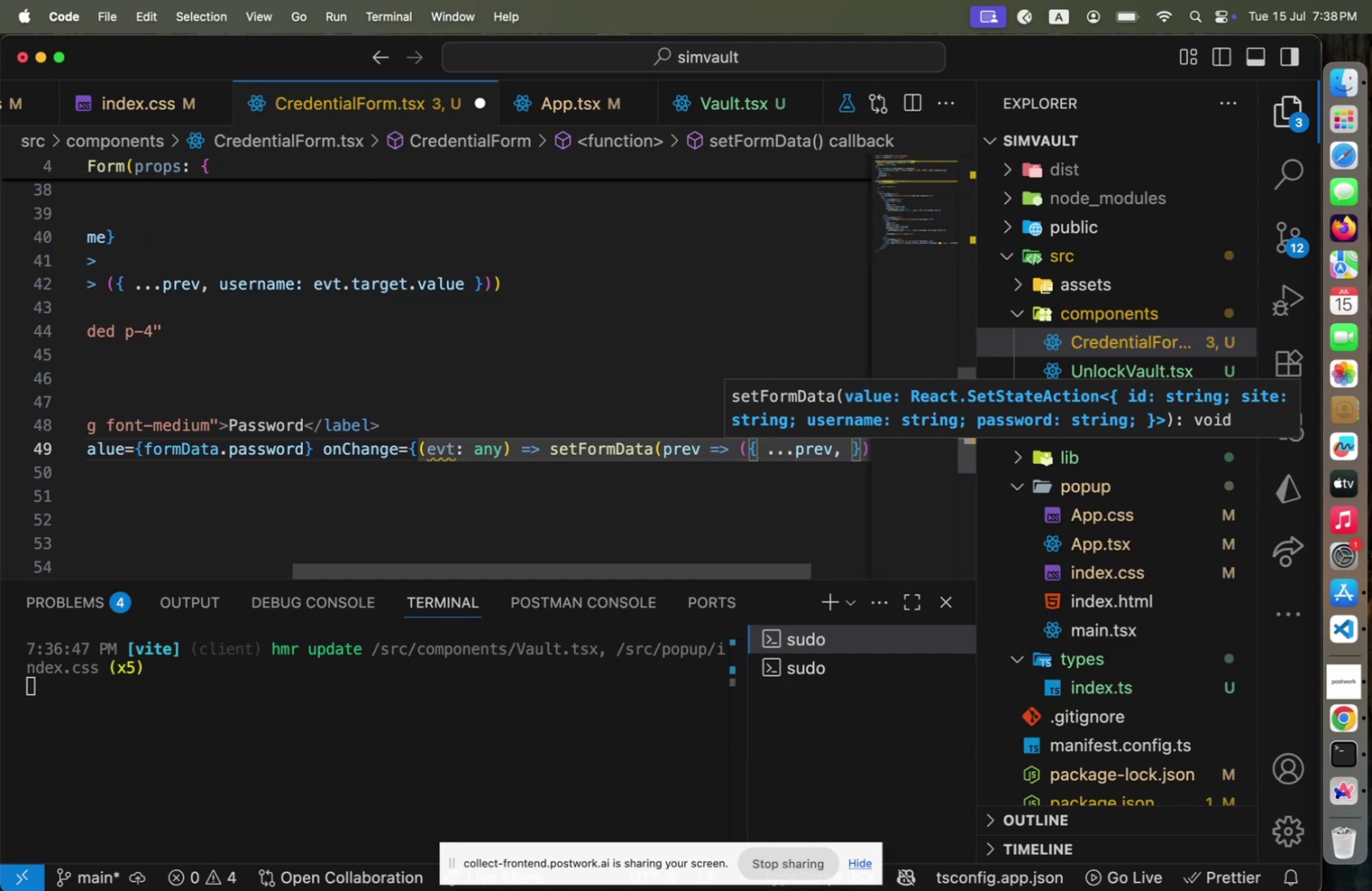 
key(Enter)
 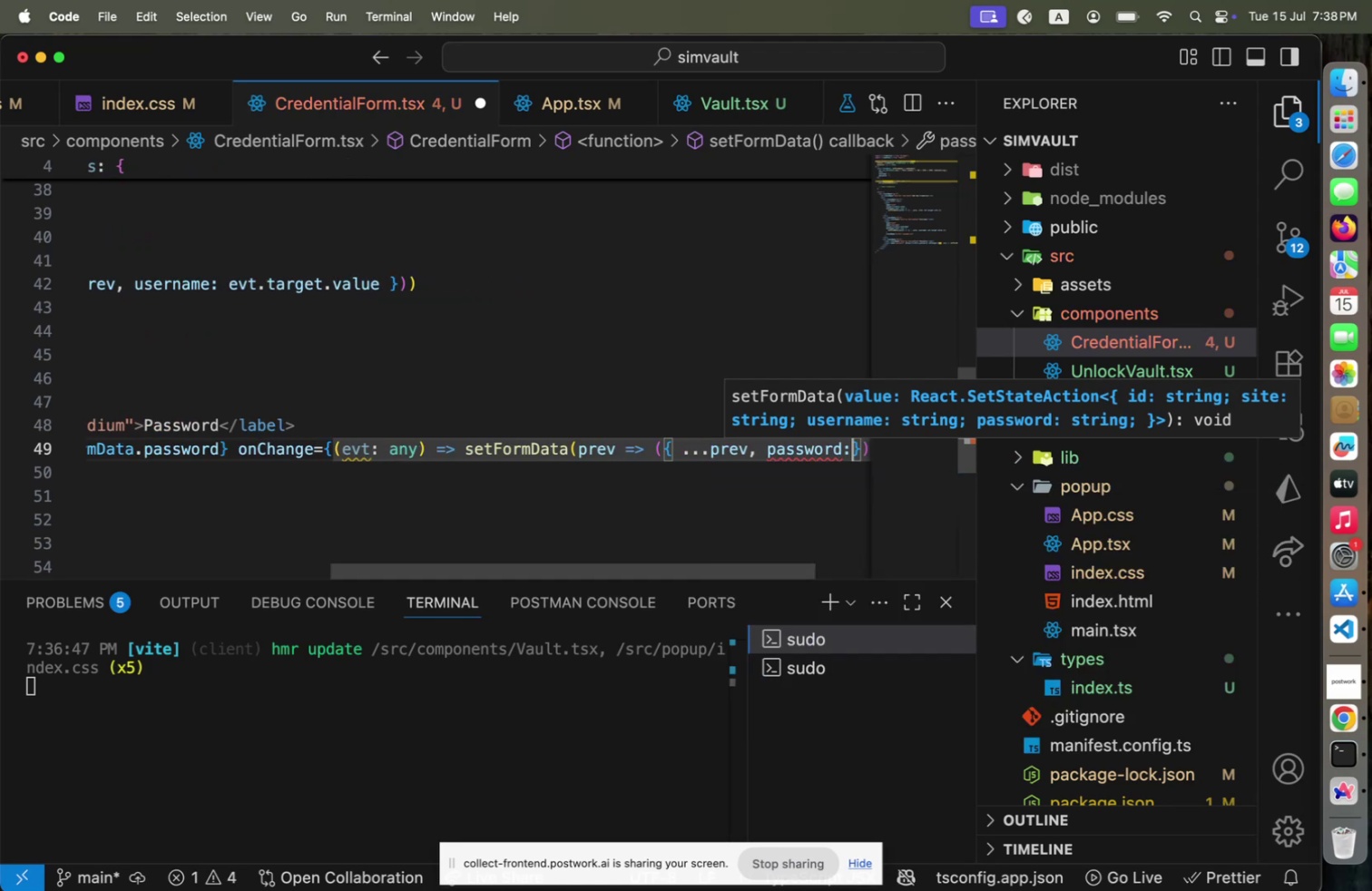 
type(: evt.targt.)
key(Backspace)
key(Backspace)
type(et.value )
 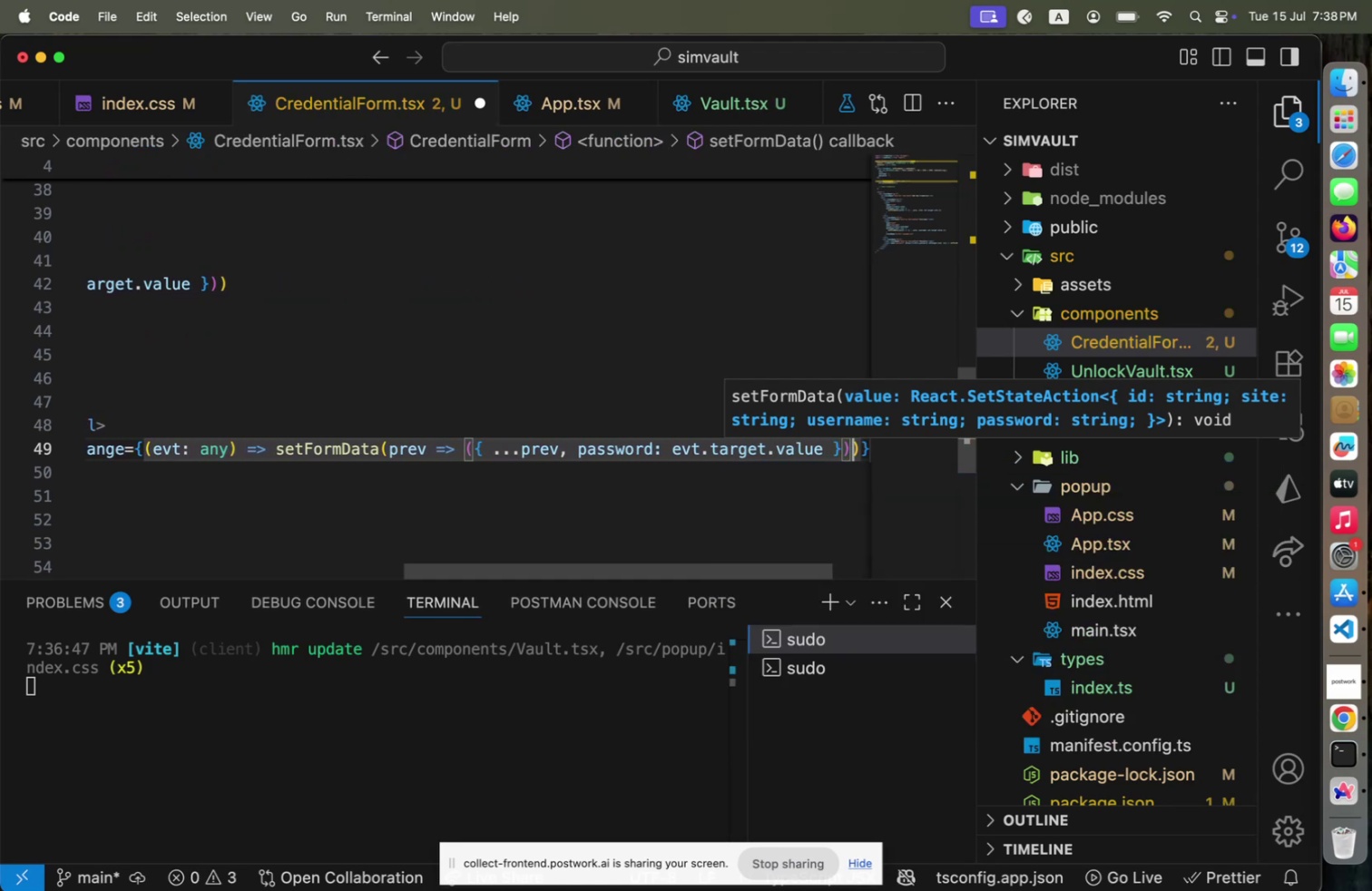 
key(ArrowRight)
 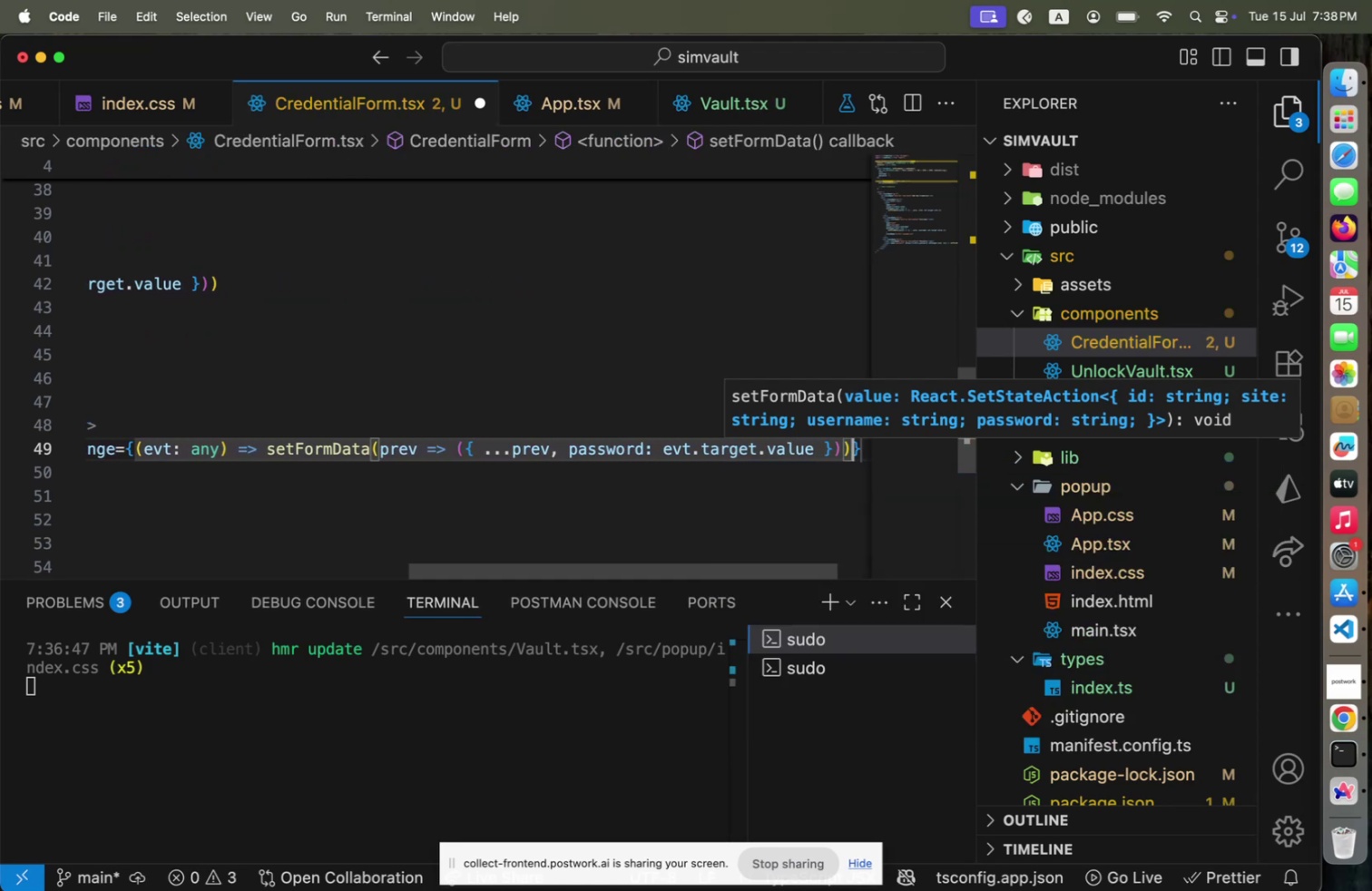 
key(ArrowRight)
 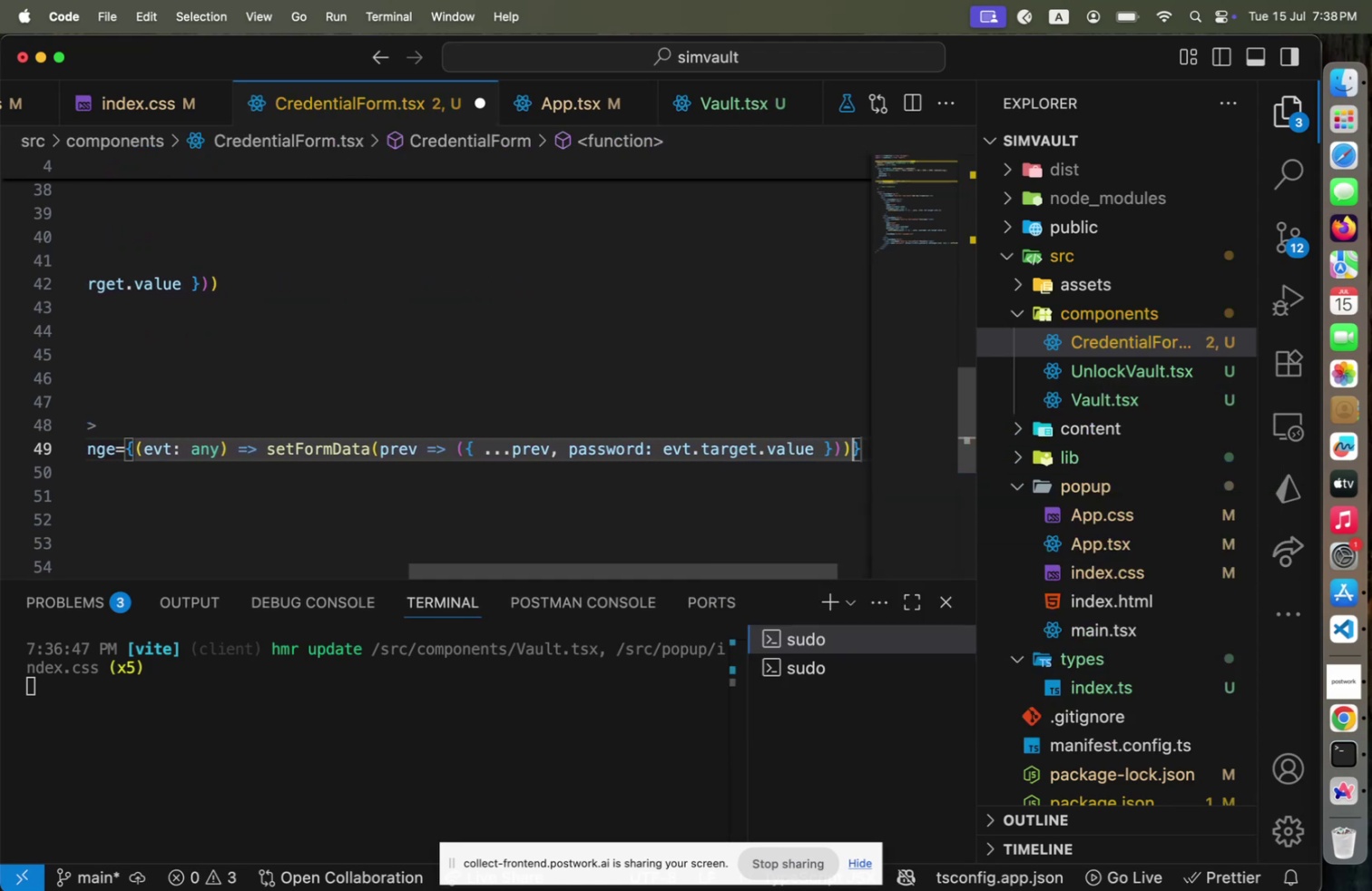 
key(ArrowRight)
 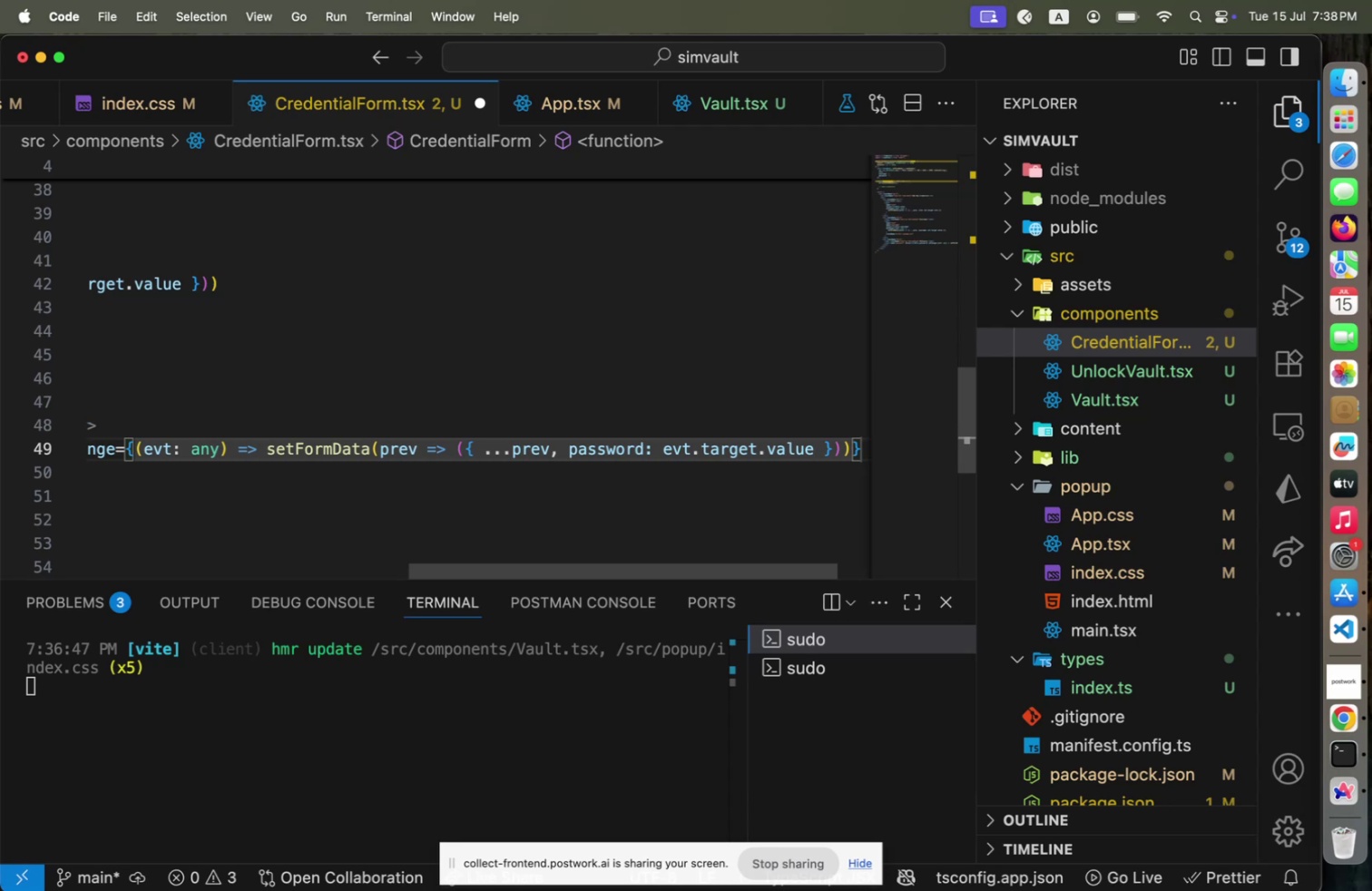 
key(Alt+OptionLeft)
 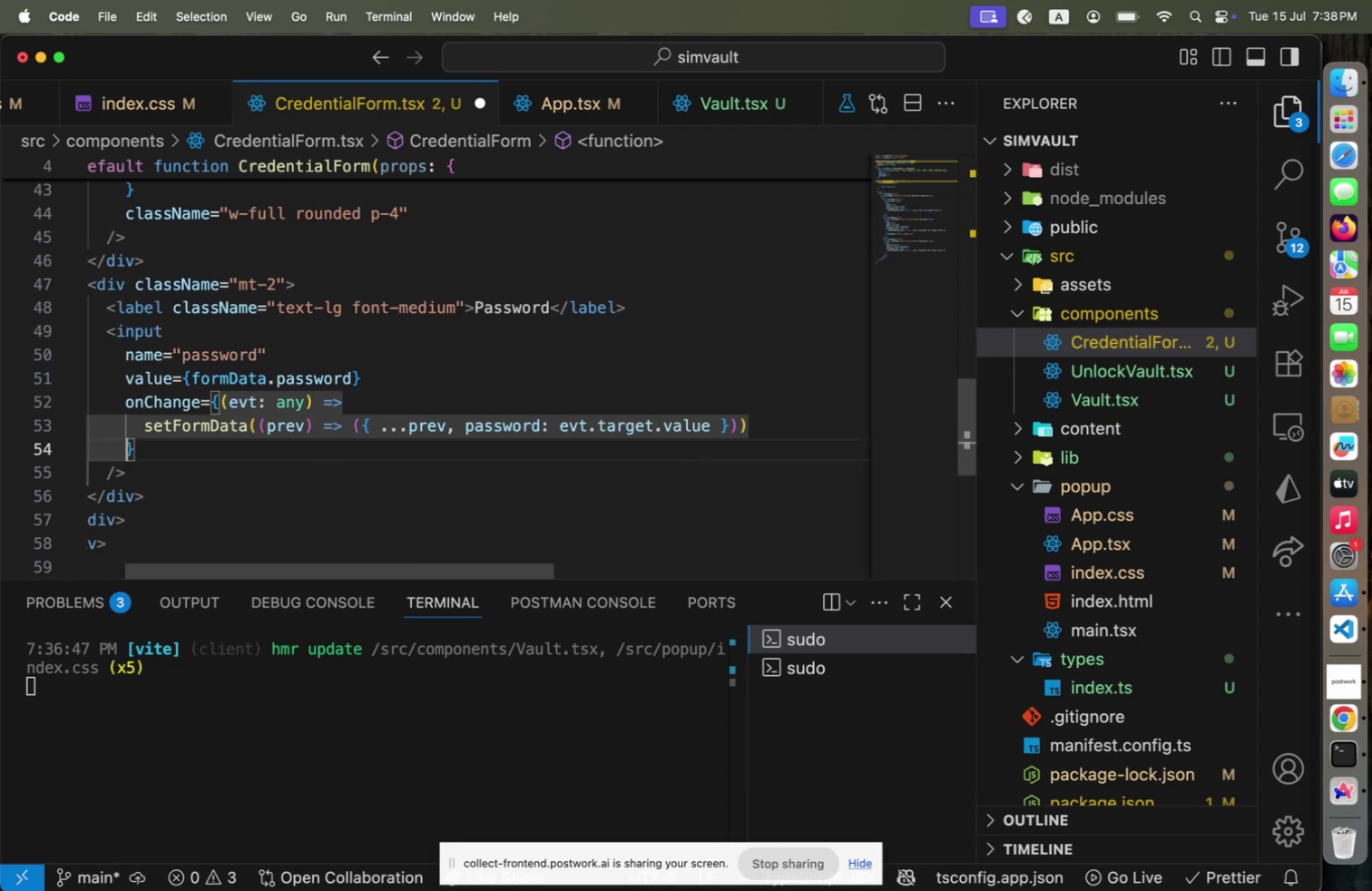 
key(Shift+ShiftLeft)
 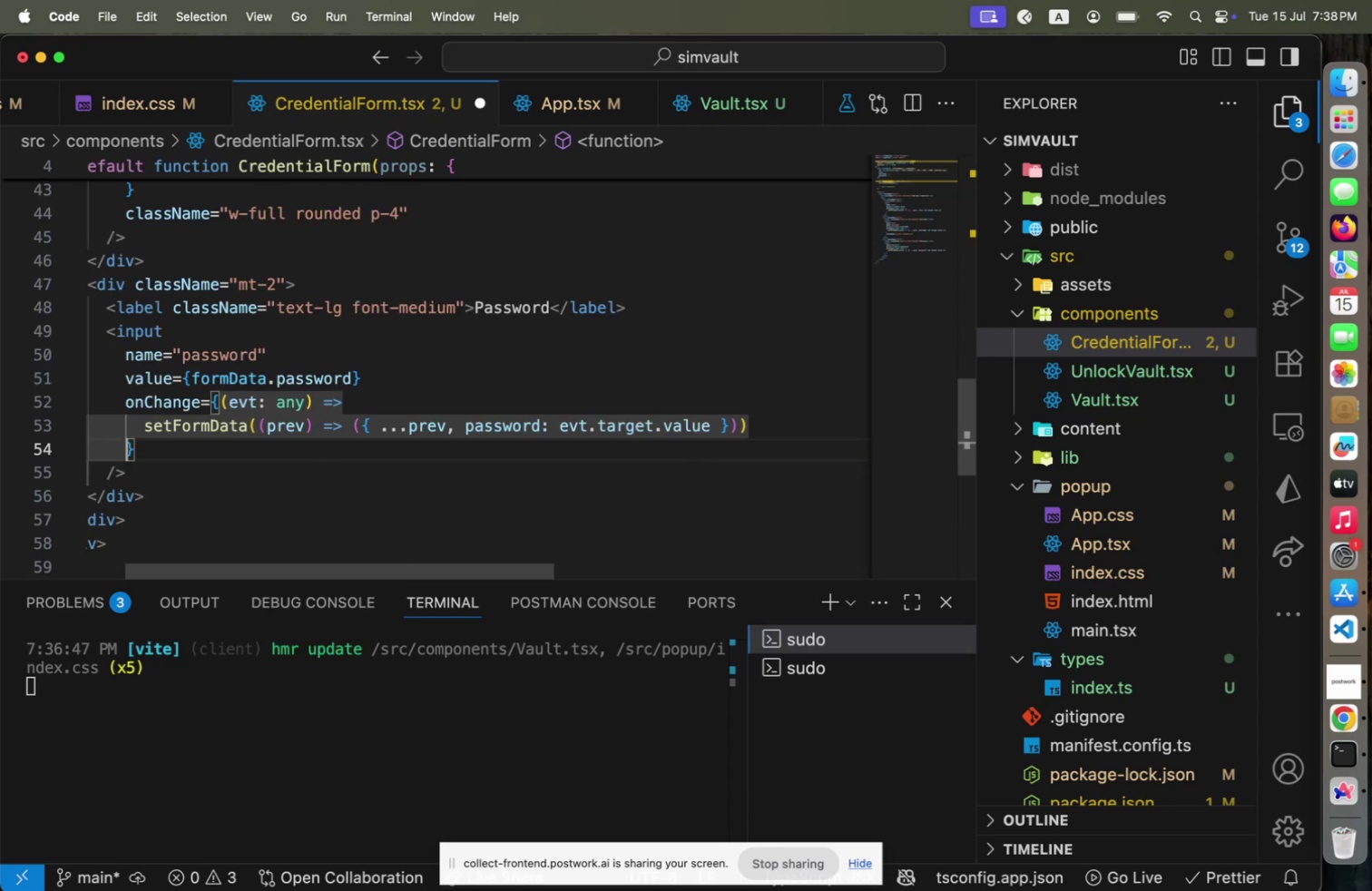 
key(Alt+Shift+OptionLeft)
 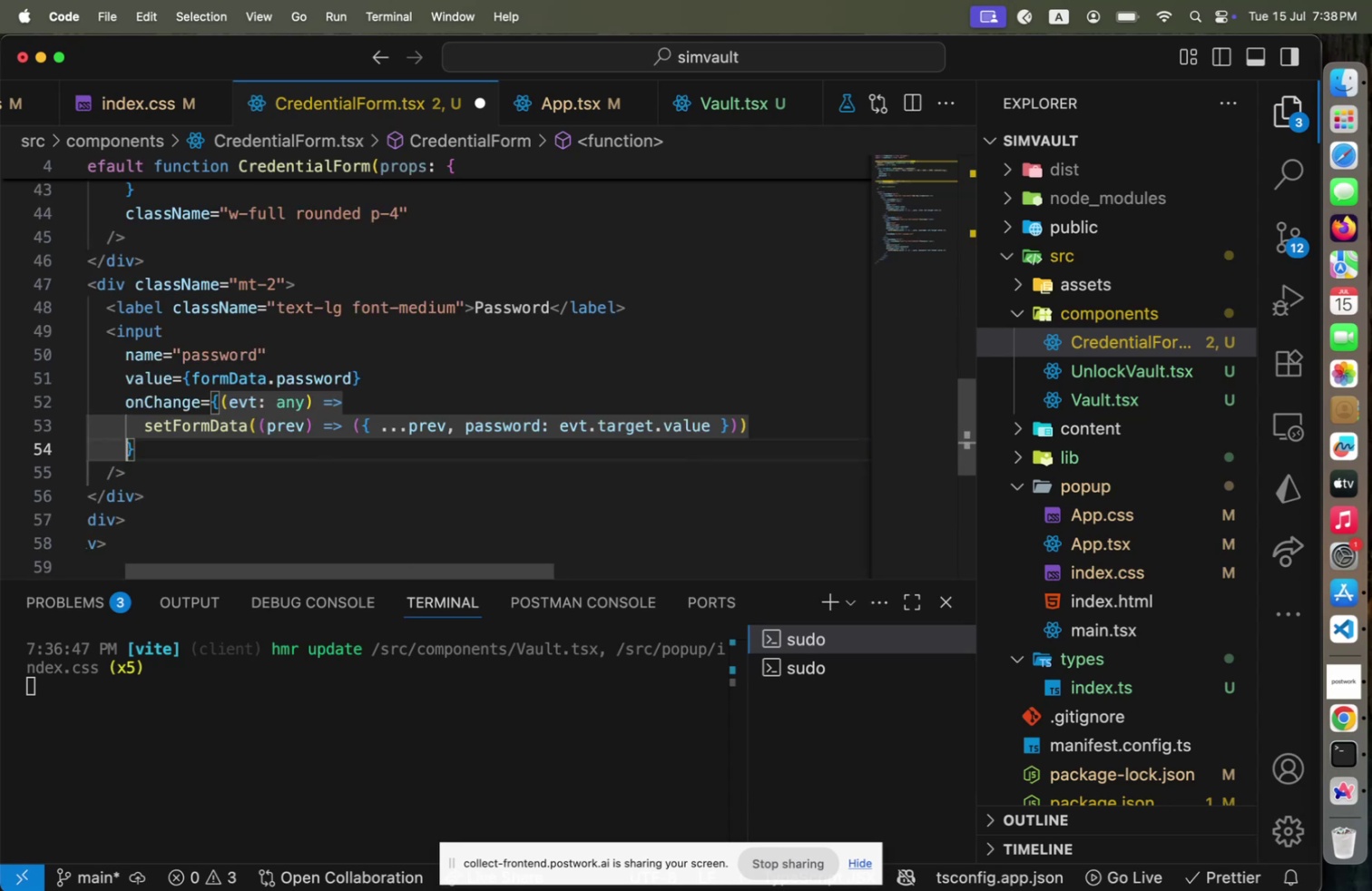 
key(Alt+Shift+F)
 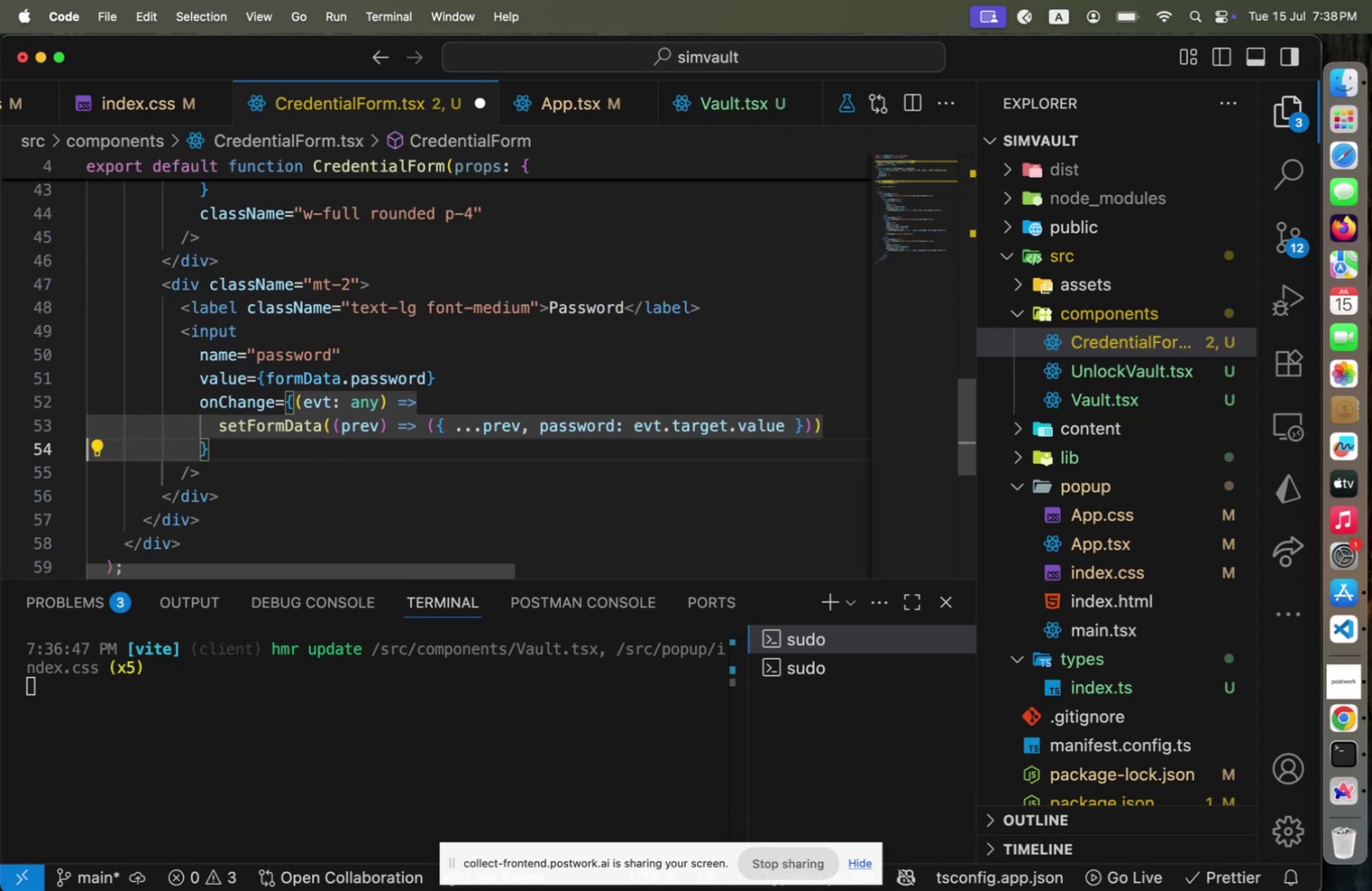 
key(Home)
 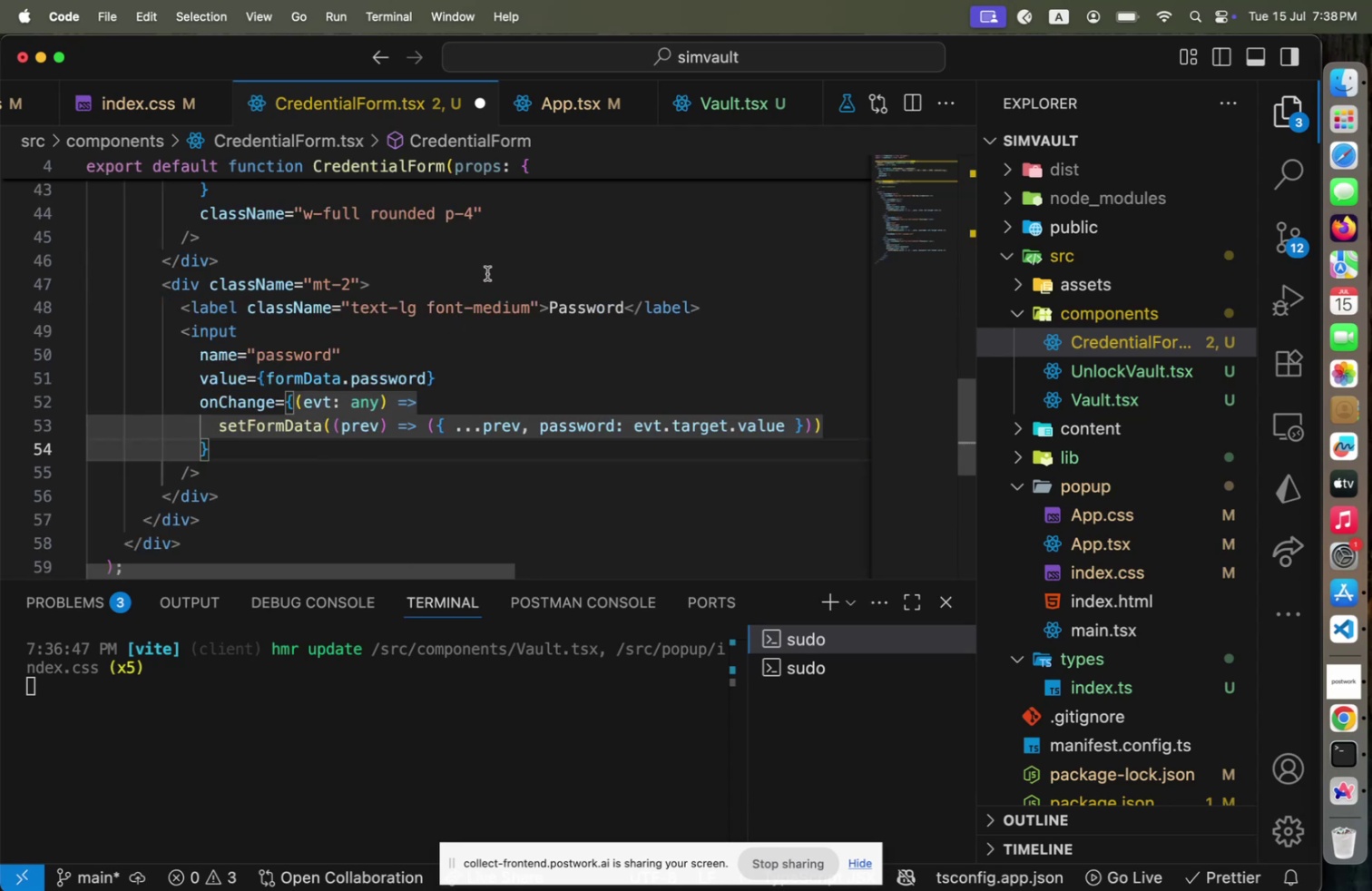 
left_click([487, 273])
 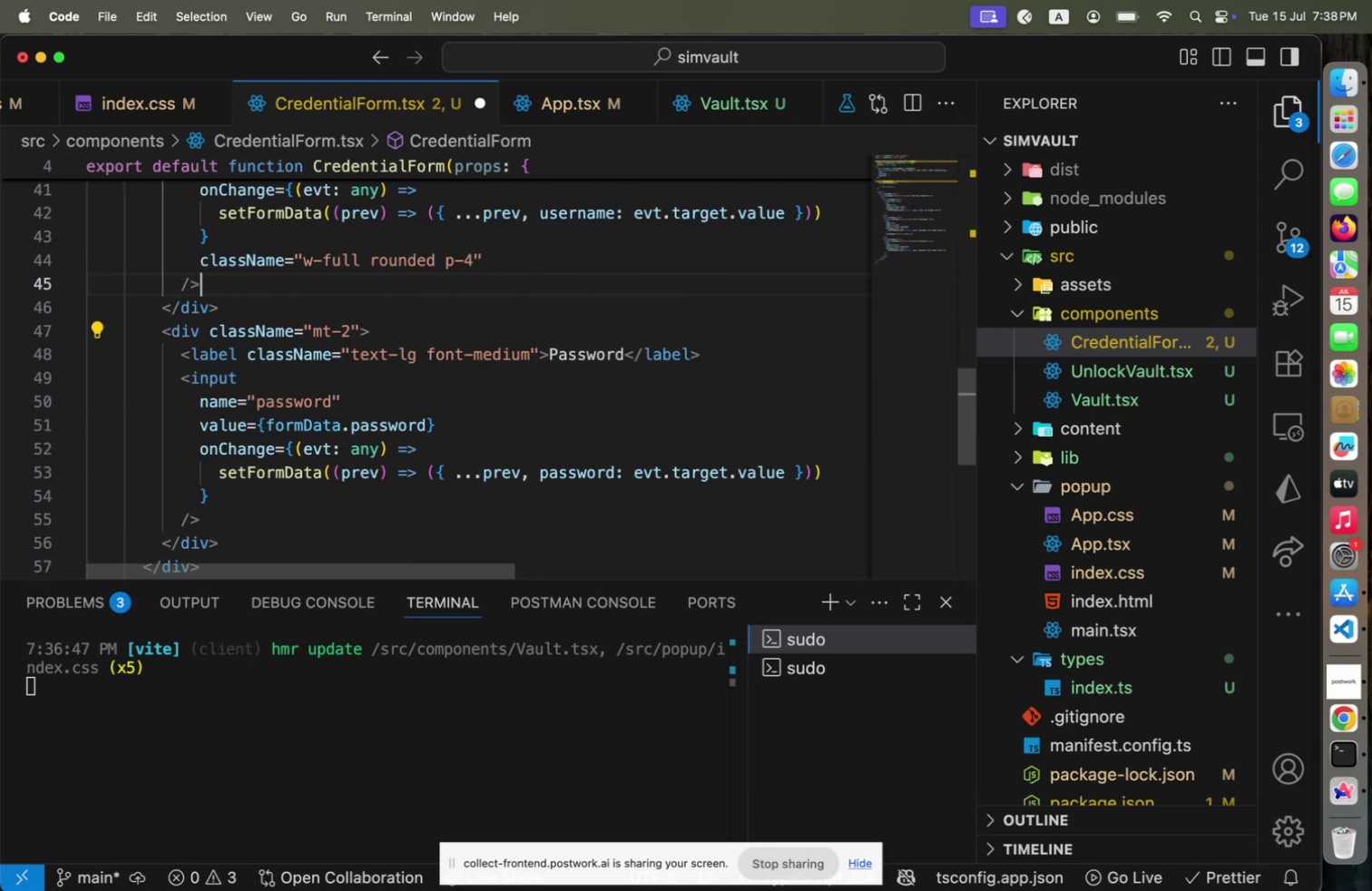 
key(ArrowUp)
 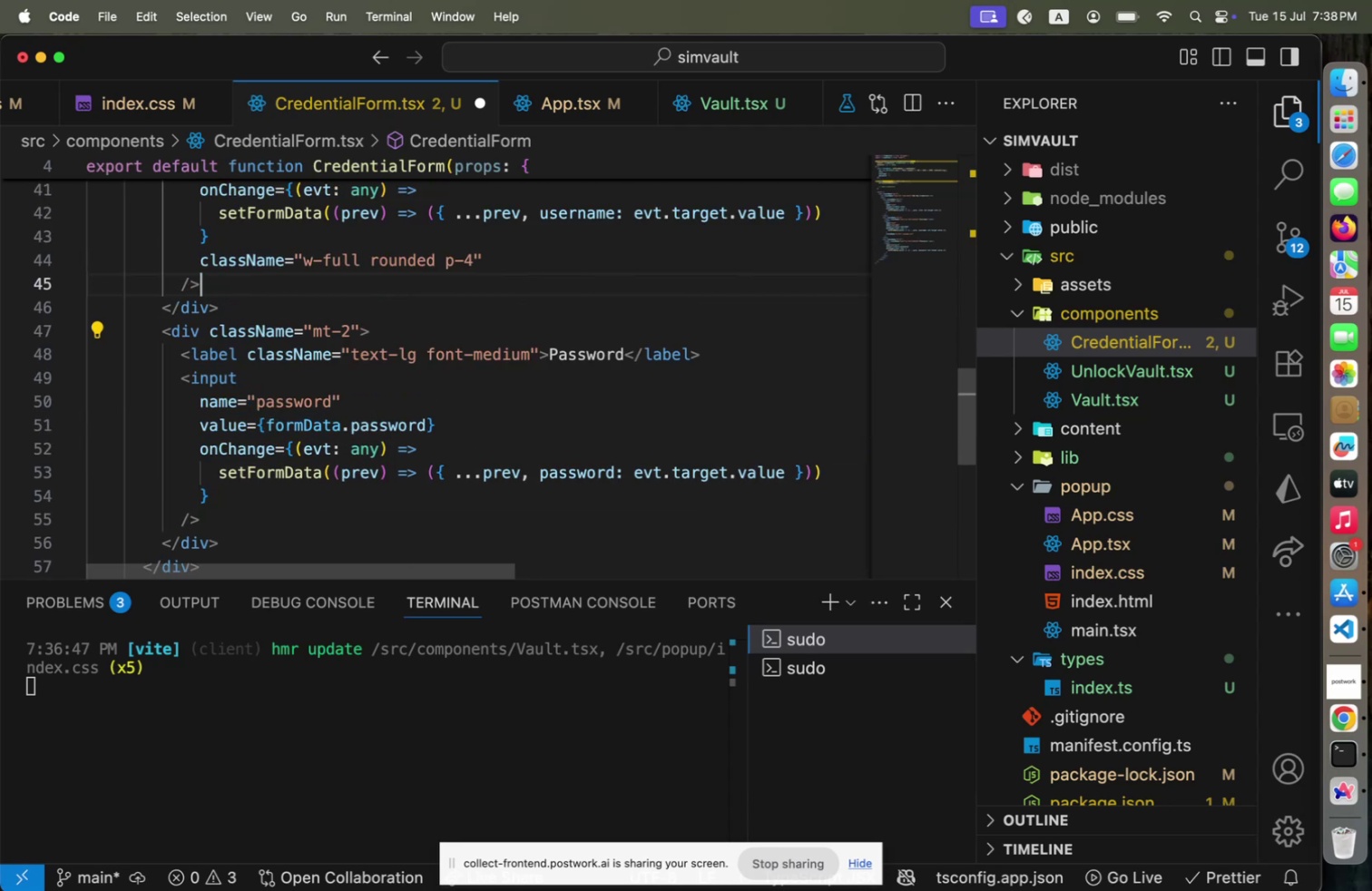 
key(ArrowUp)
 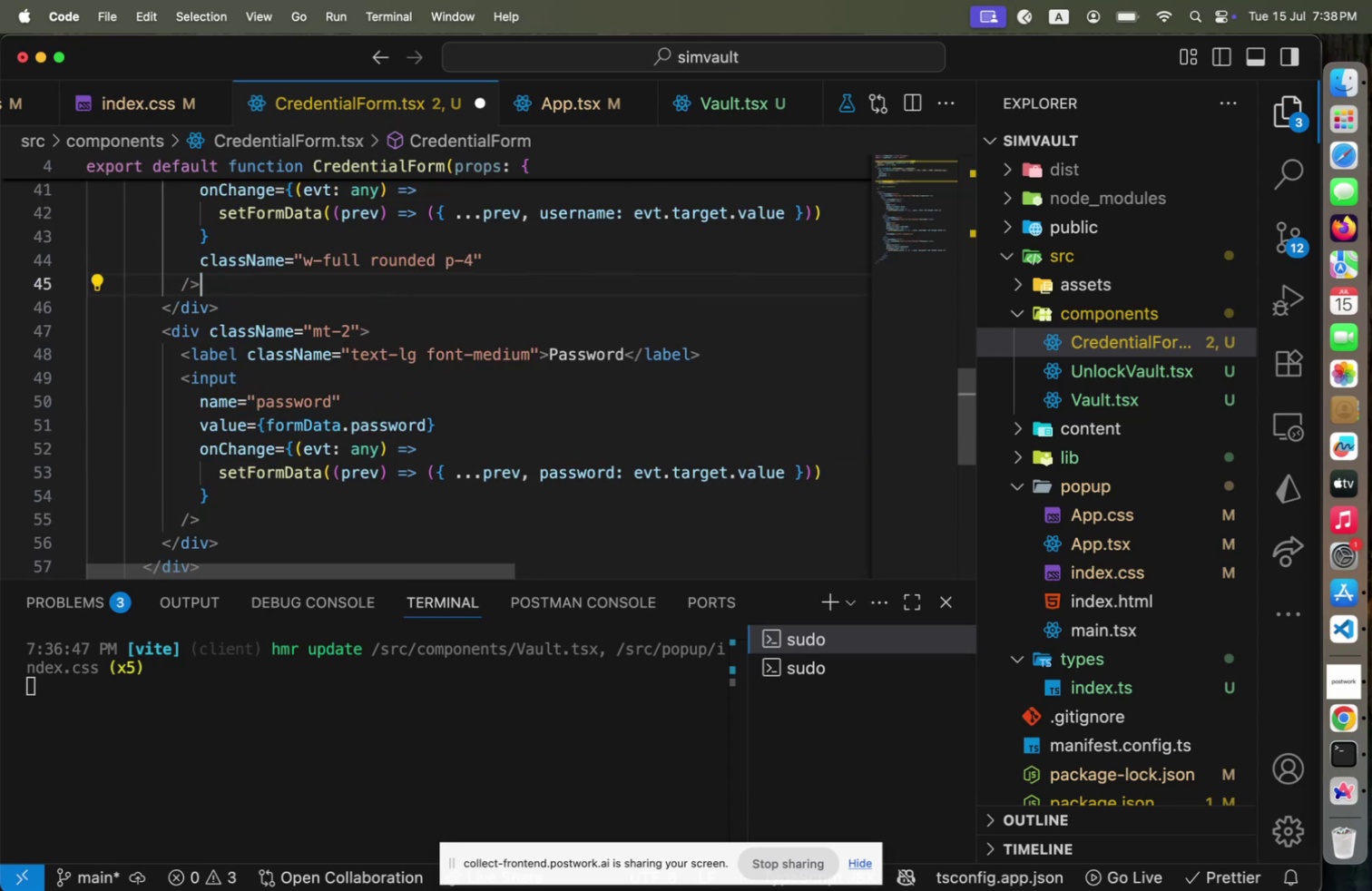 
key(Shift+ShiftLeft)
 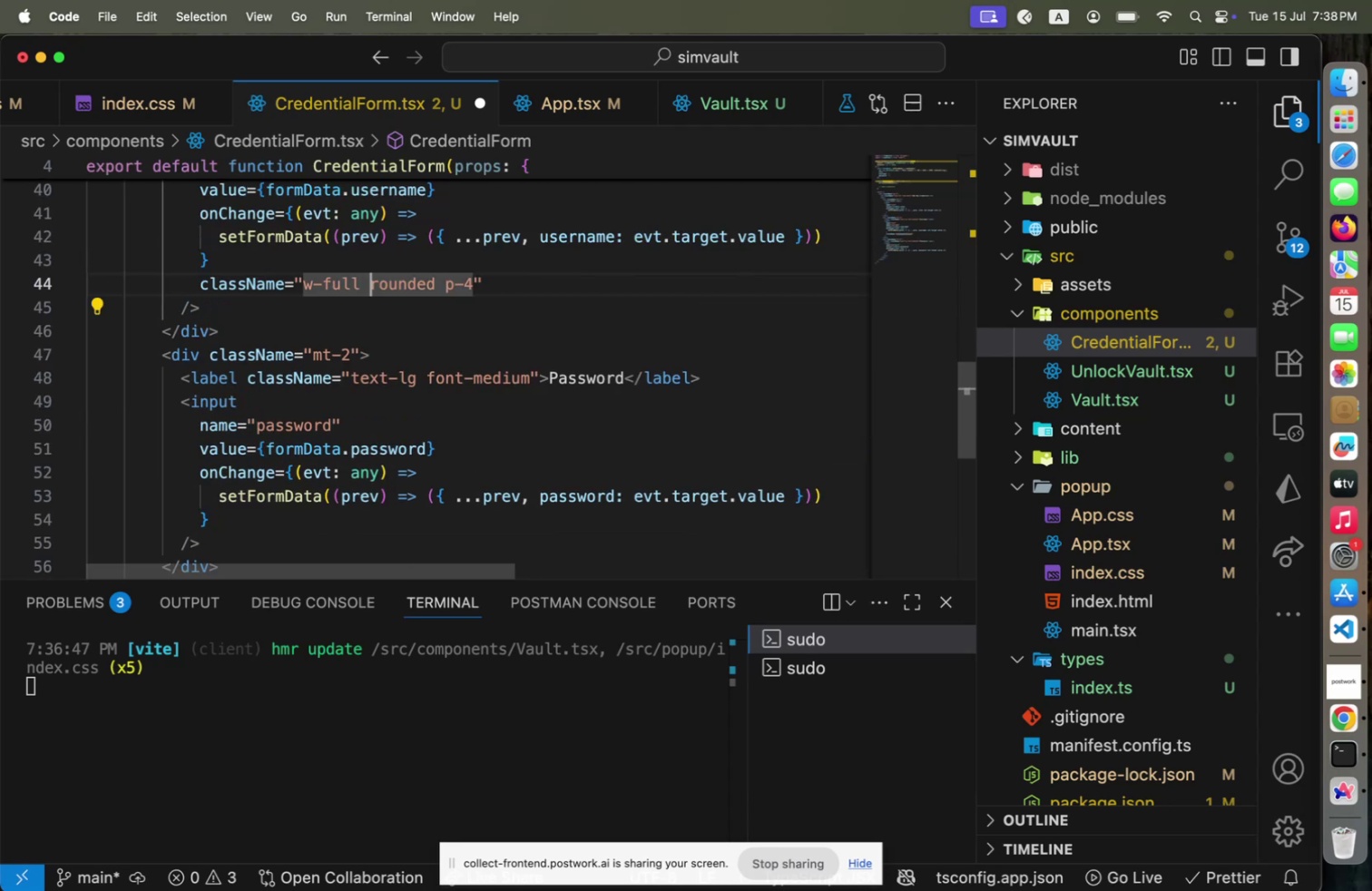 
key(ArrowUp)
 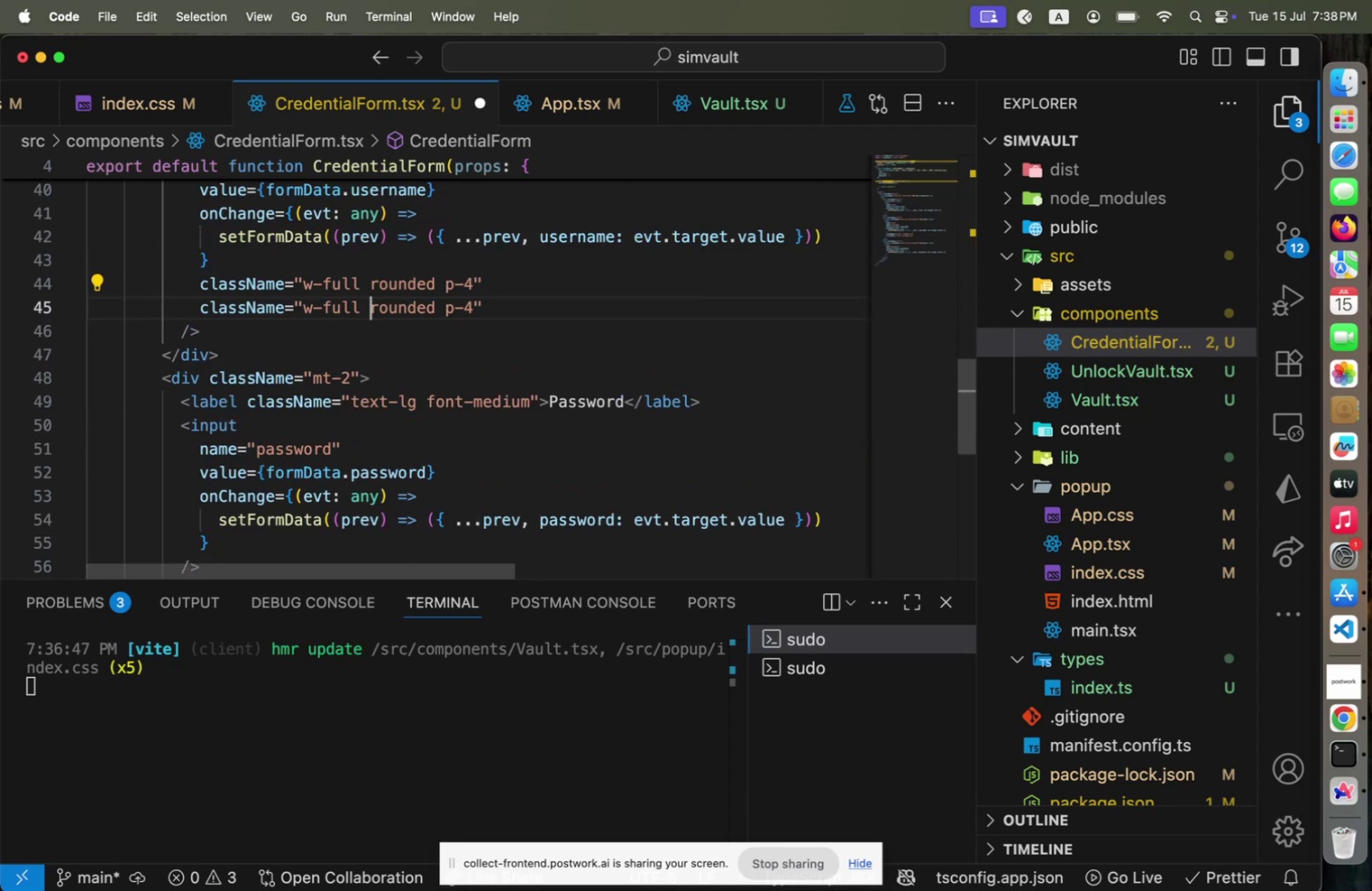 
key(Shift+ShiftLeft)
 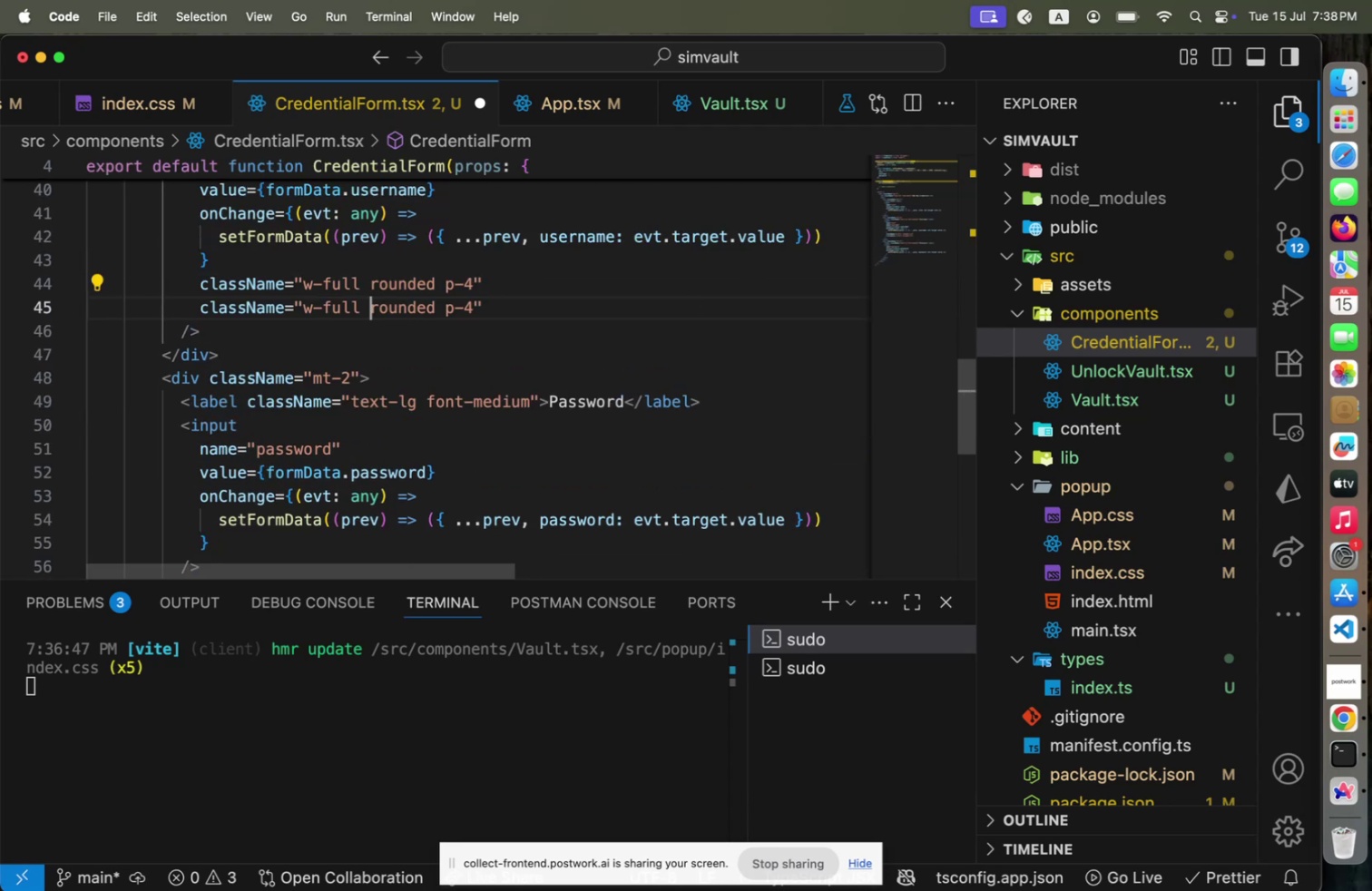 
key(Alt+Shift+OptionLeft)
 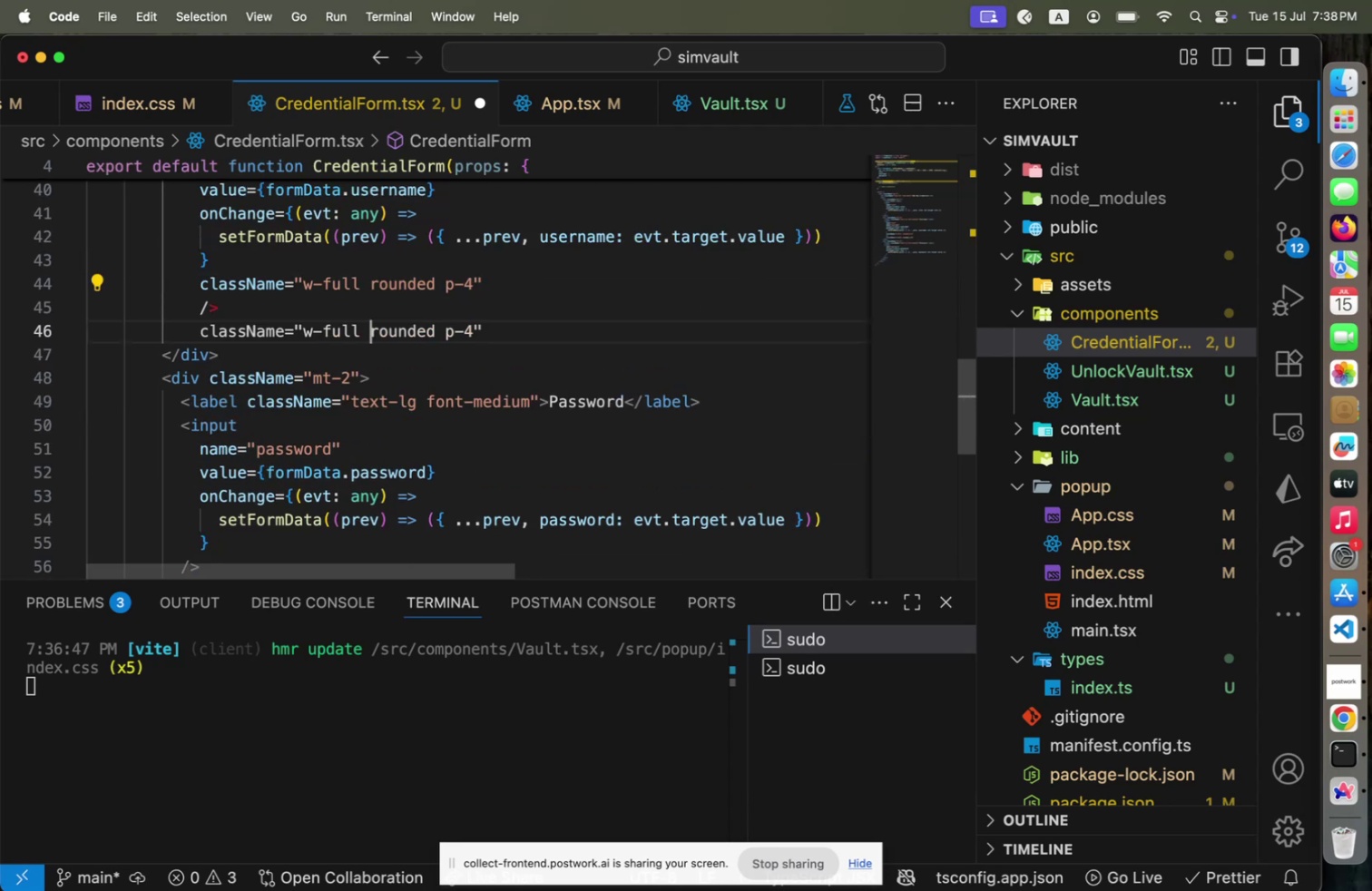 
key(Alt+Shift+ArrowDown)
 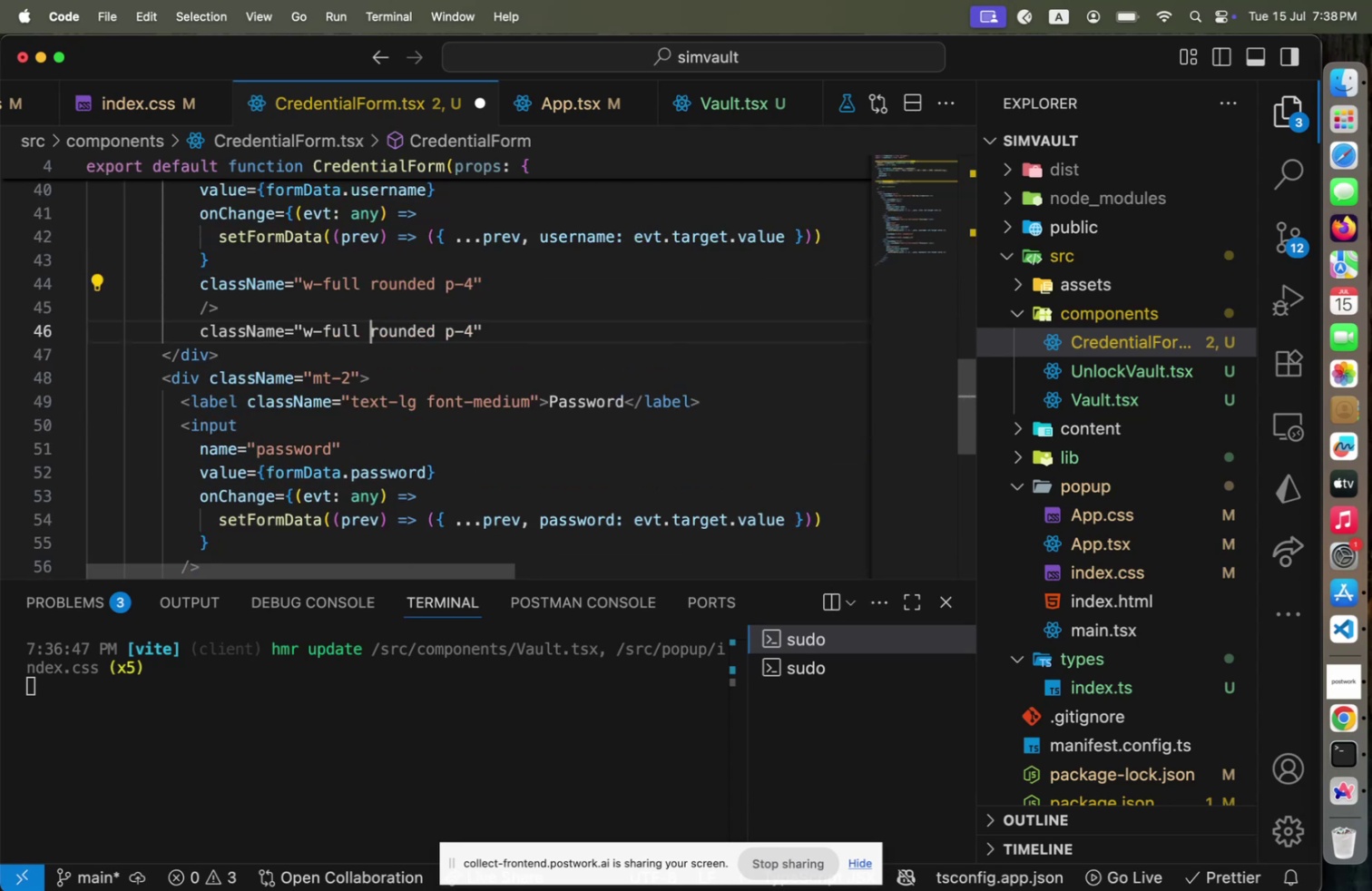 
key(Alt+ArrowDown)
 